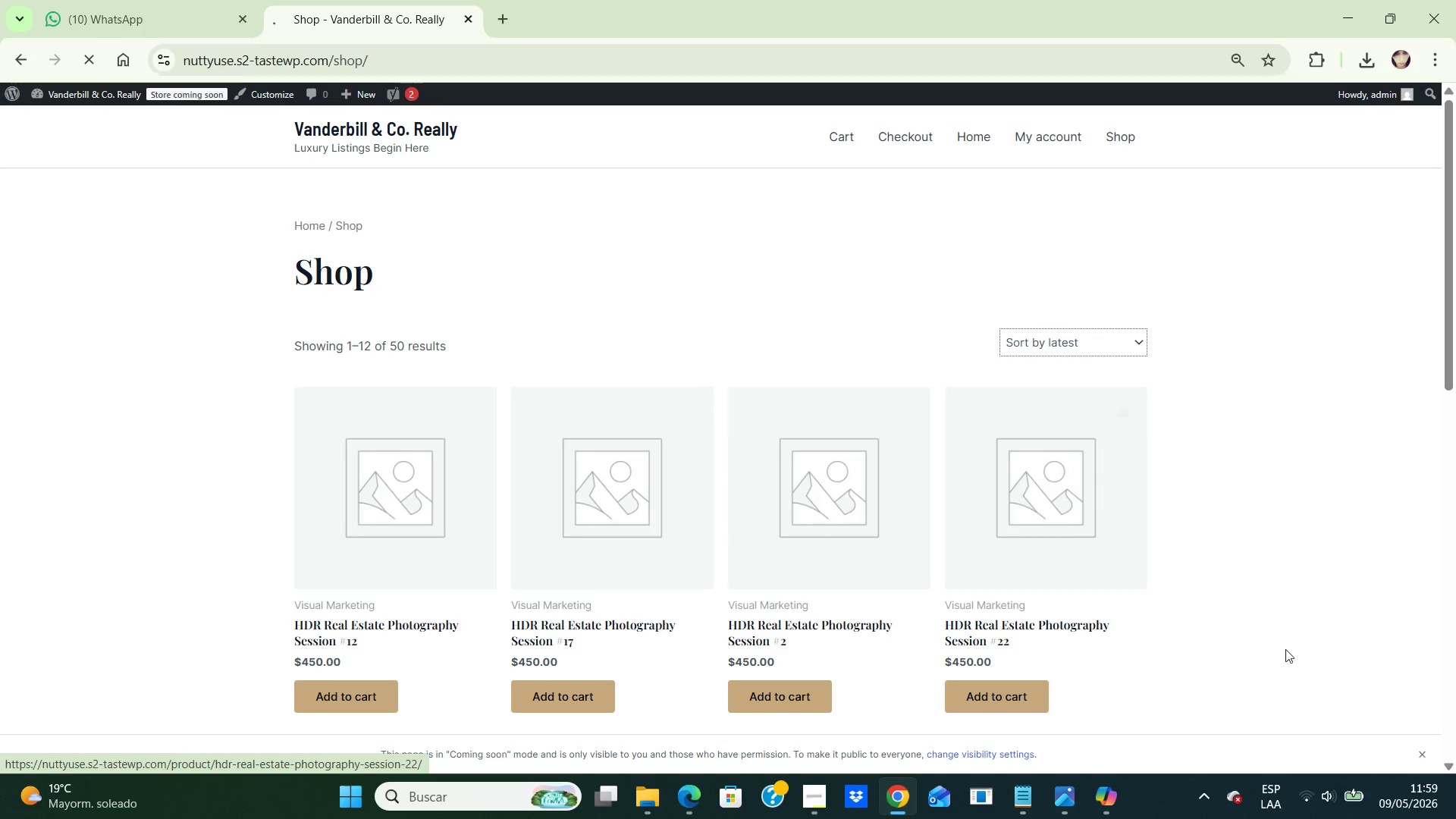 
mouse_move([1037, 497])
 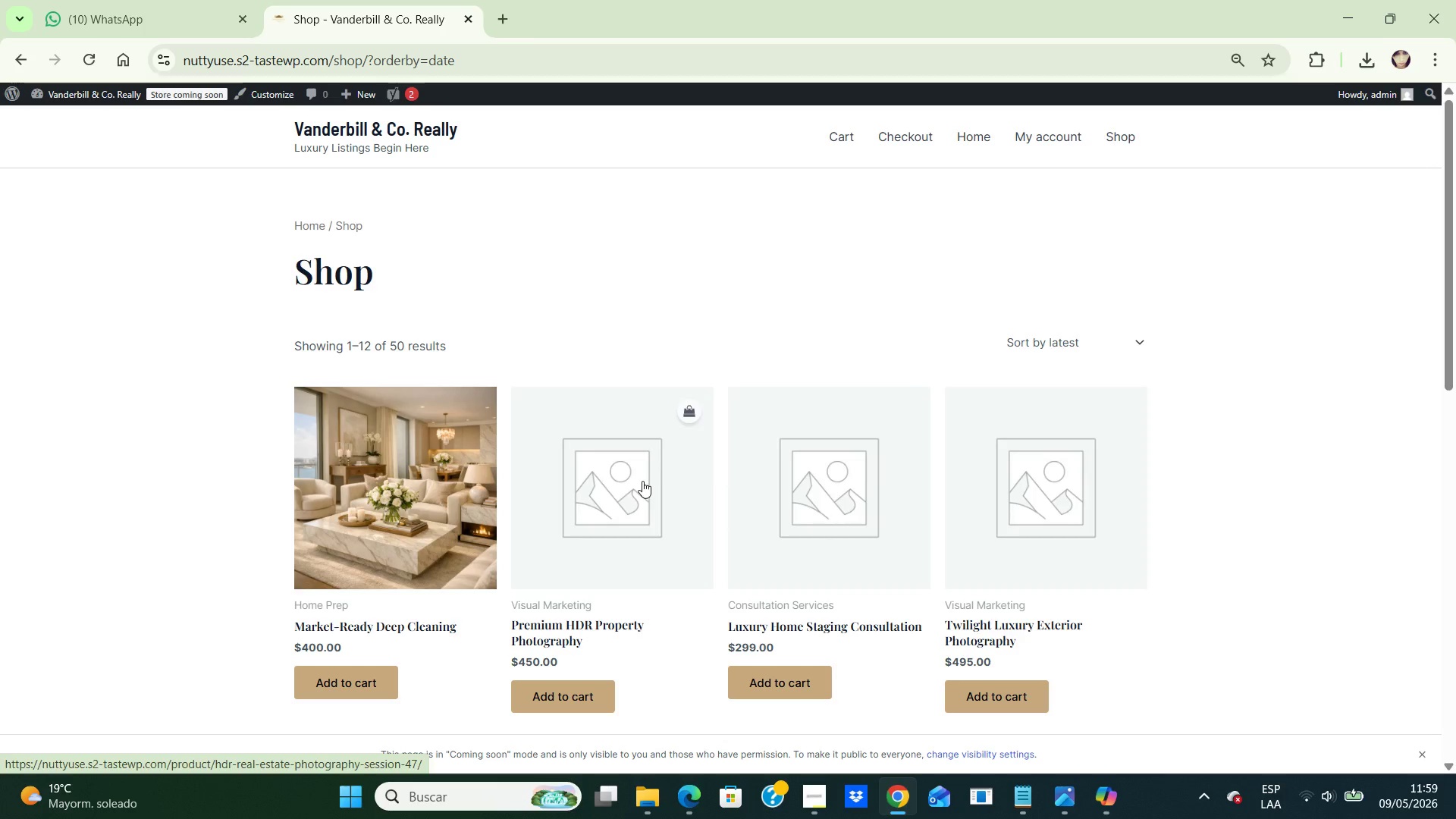 
left_click([642, 481])
 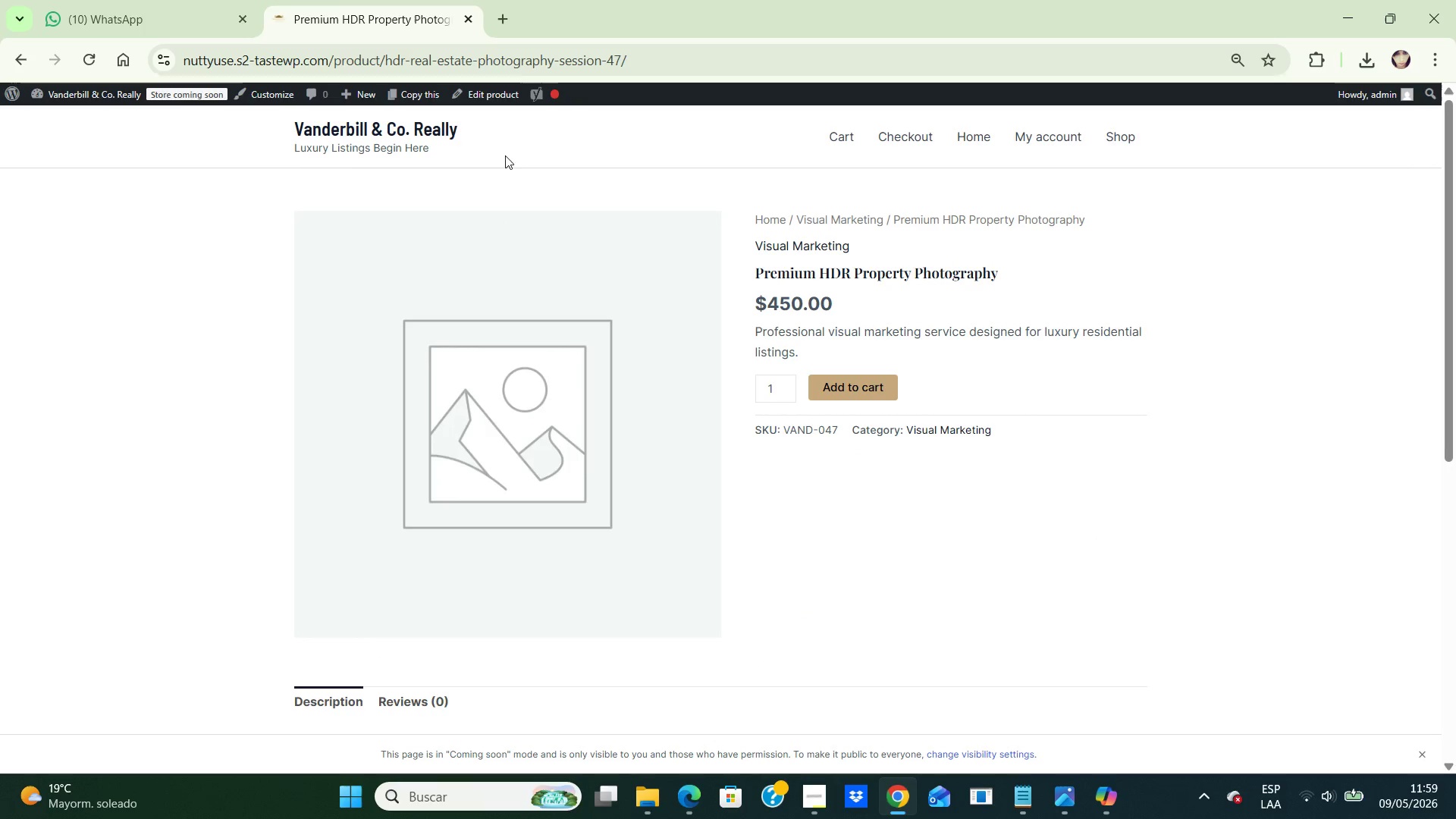 
left_click([494, 98])
 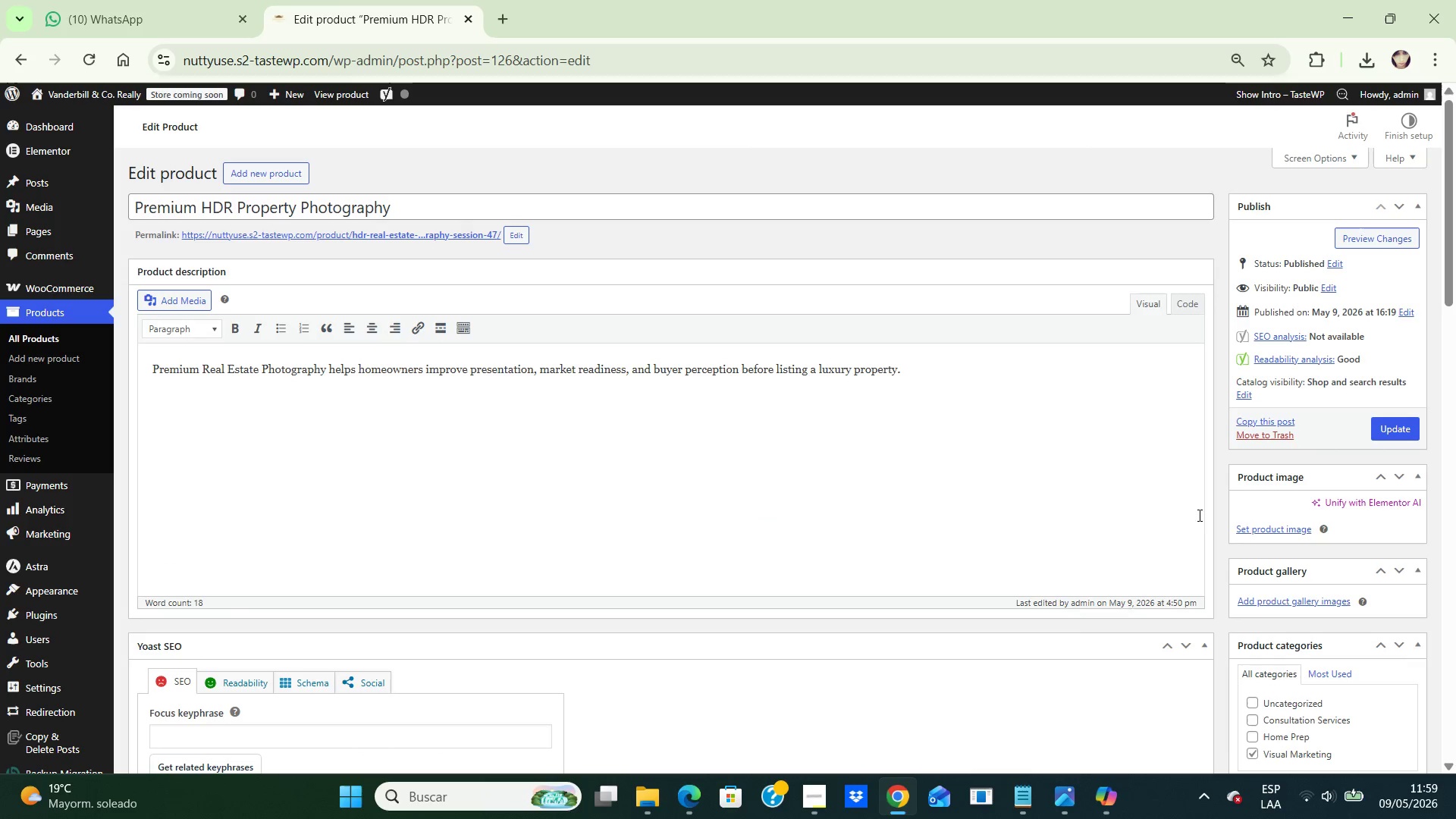 
scroll: coordinate [1155, 479], scroll_direction: down, amount: 3.0
 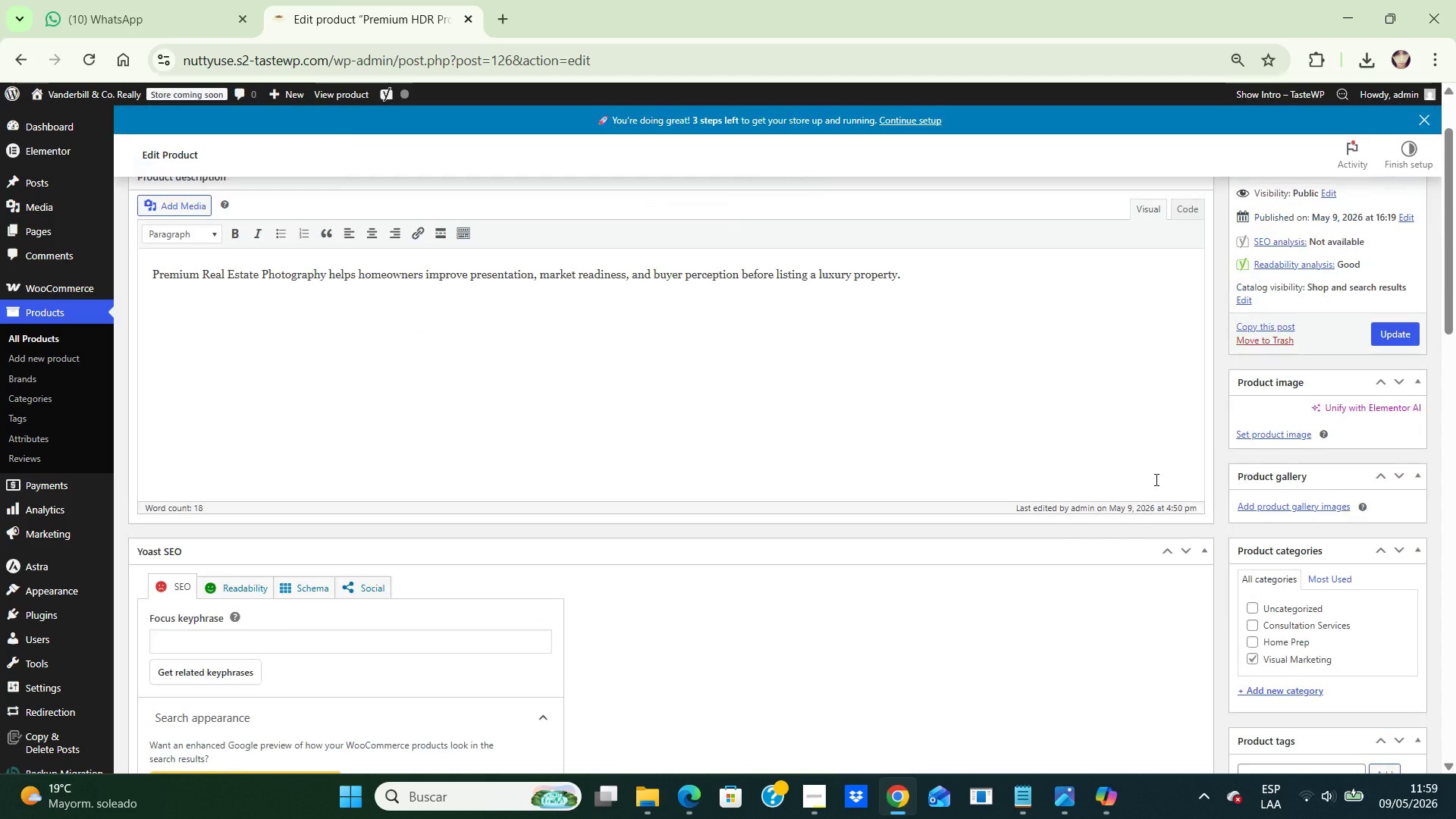 
scroll: coordinate [1155, 479], scroll_direction: up, amount: 2.0
 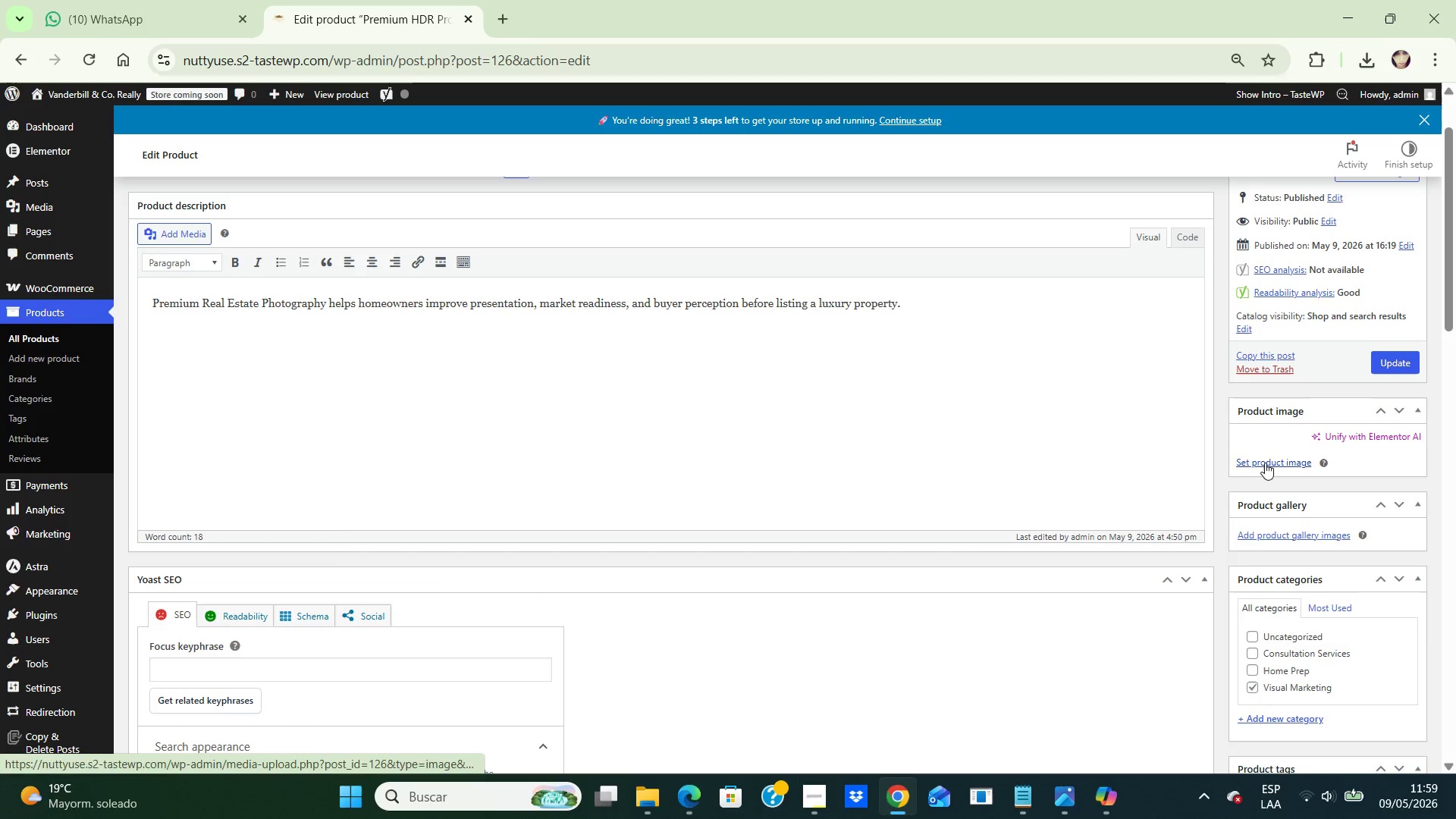 
double_click([1265, 463])
 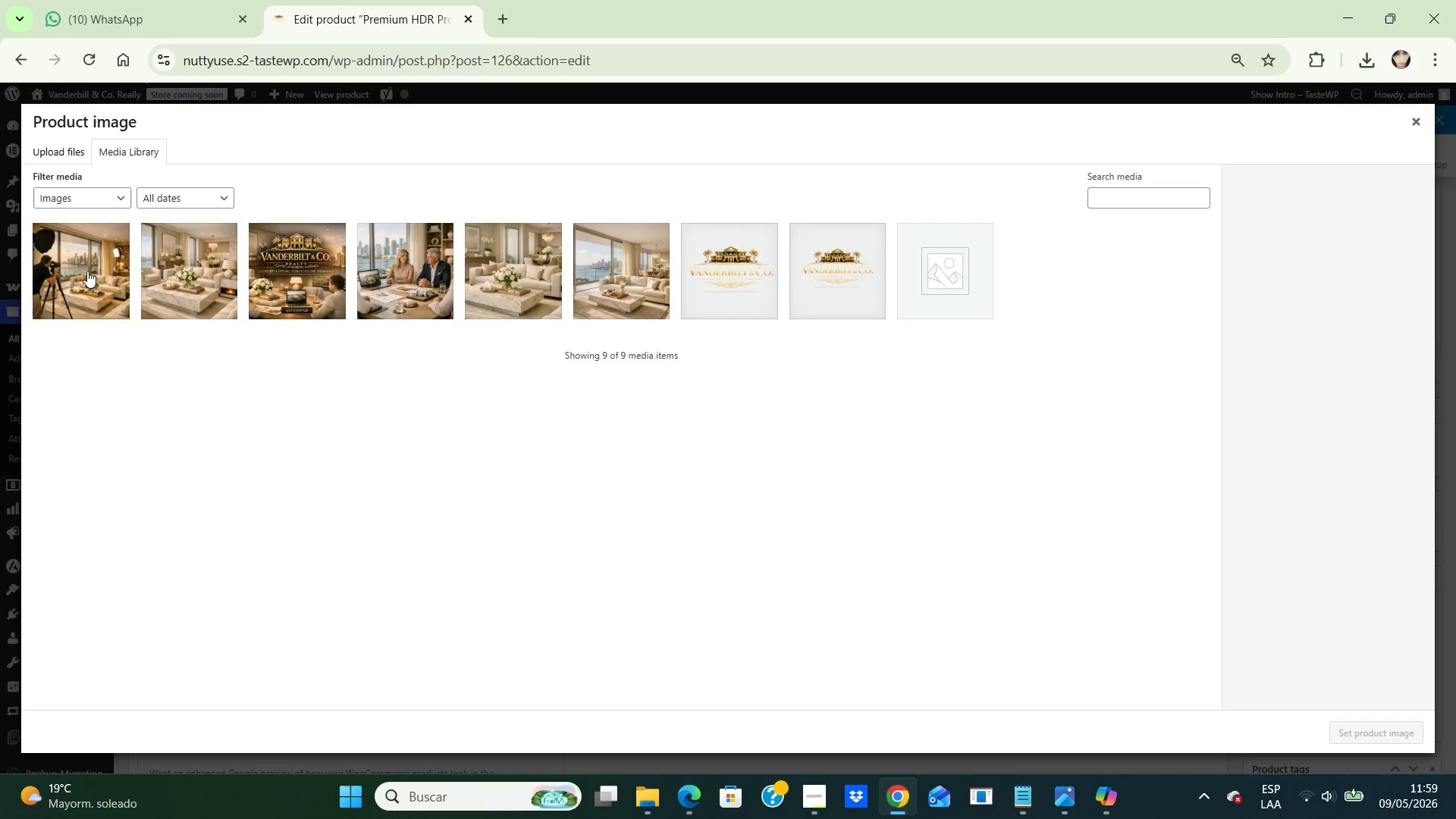 
double_click([86, 270])
 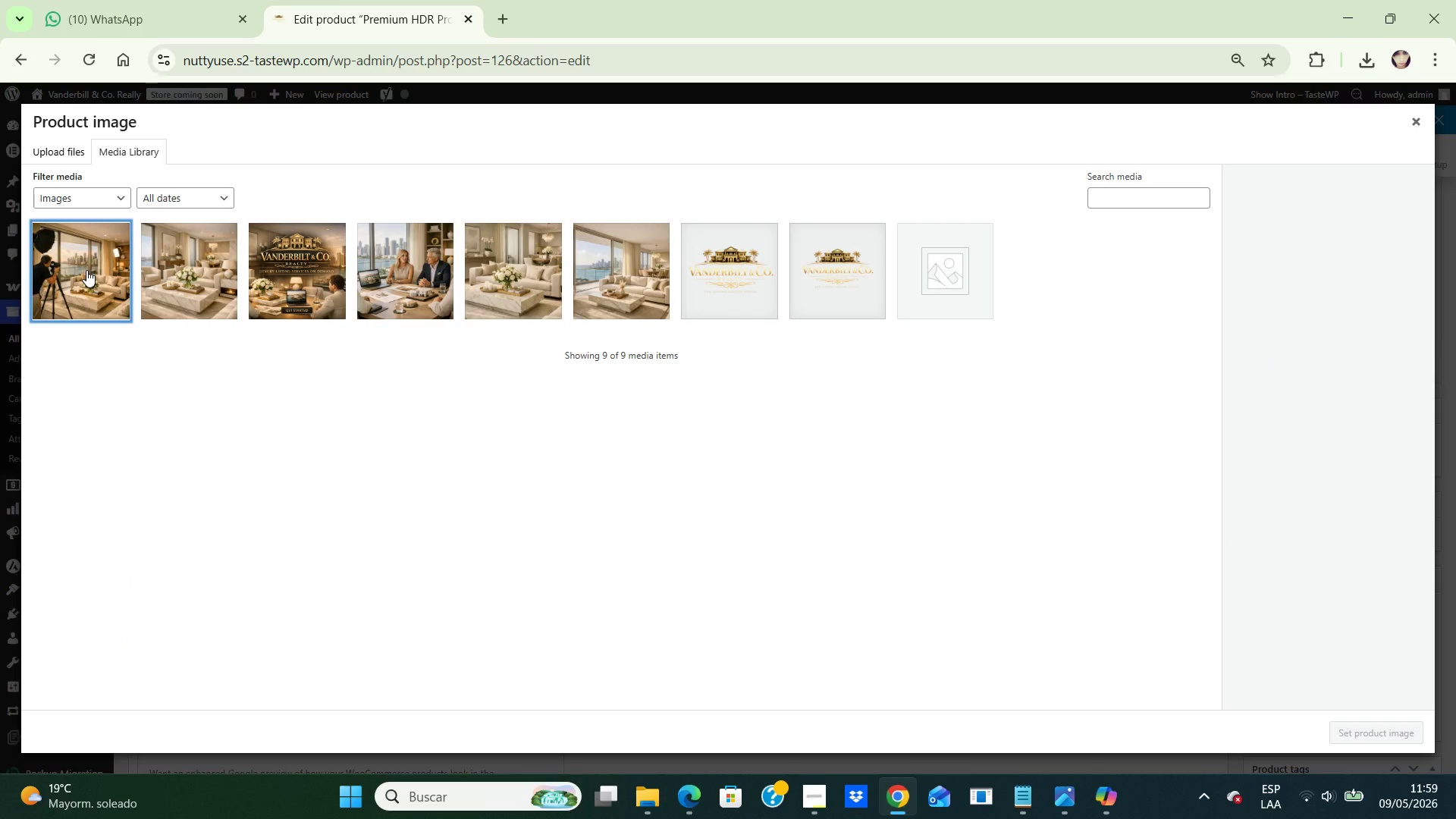 
left_click([86, 270])
 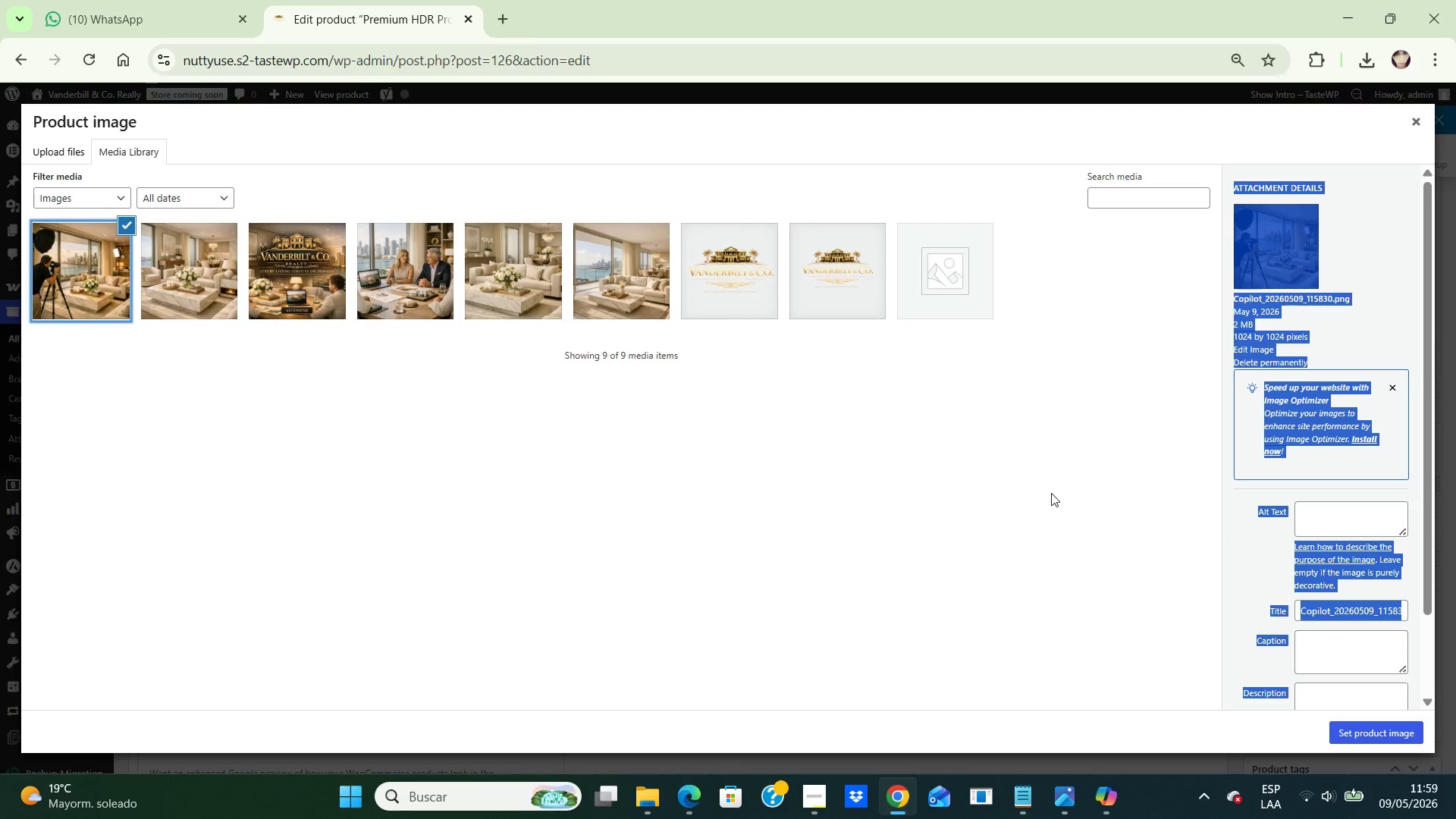 
left_click([1051, 493])
 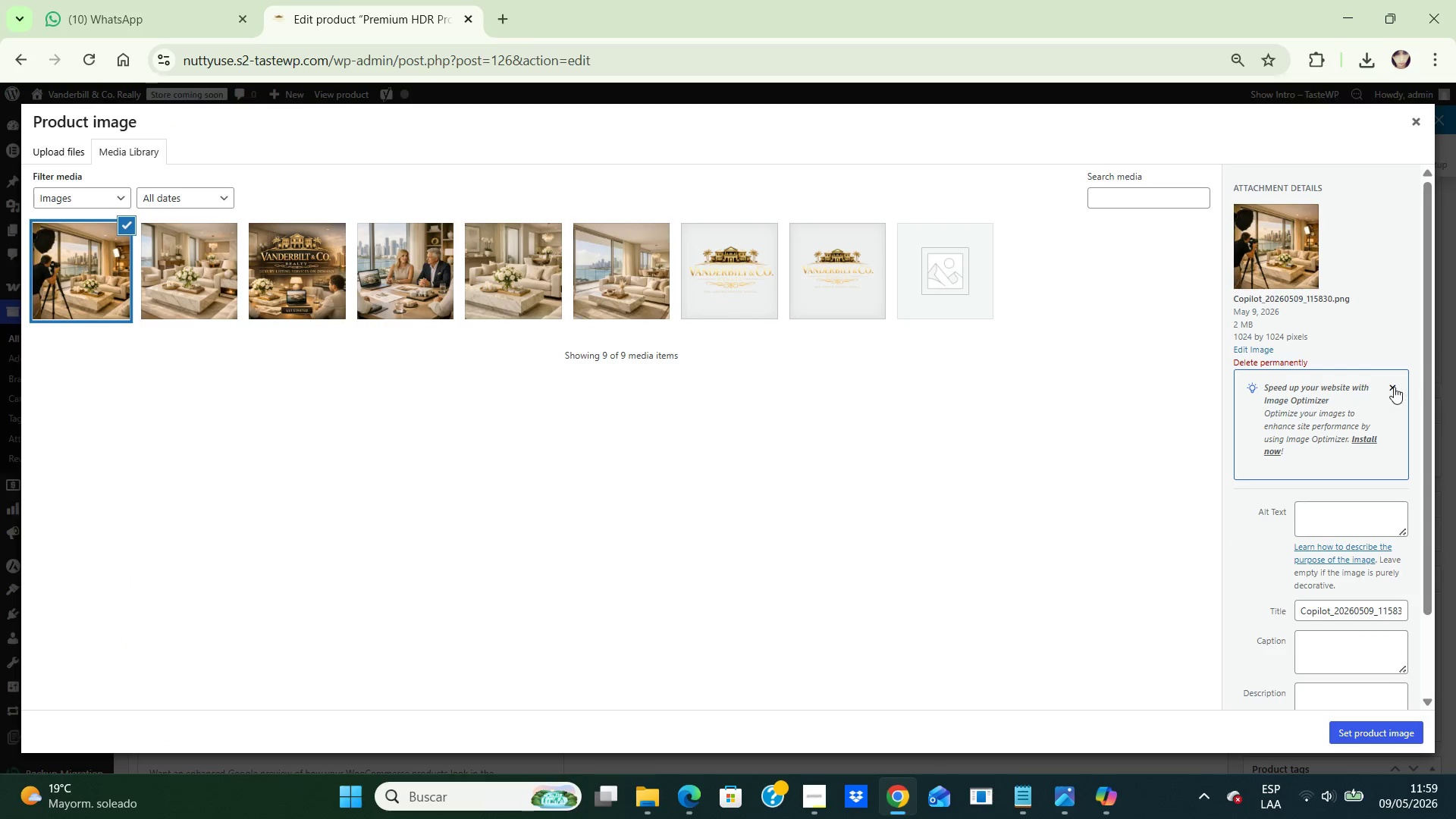 
left_click([1394, 388])
 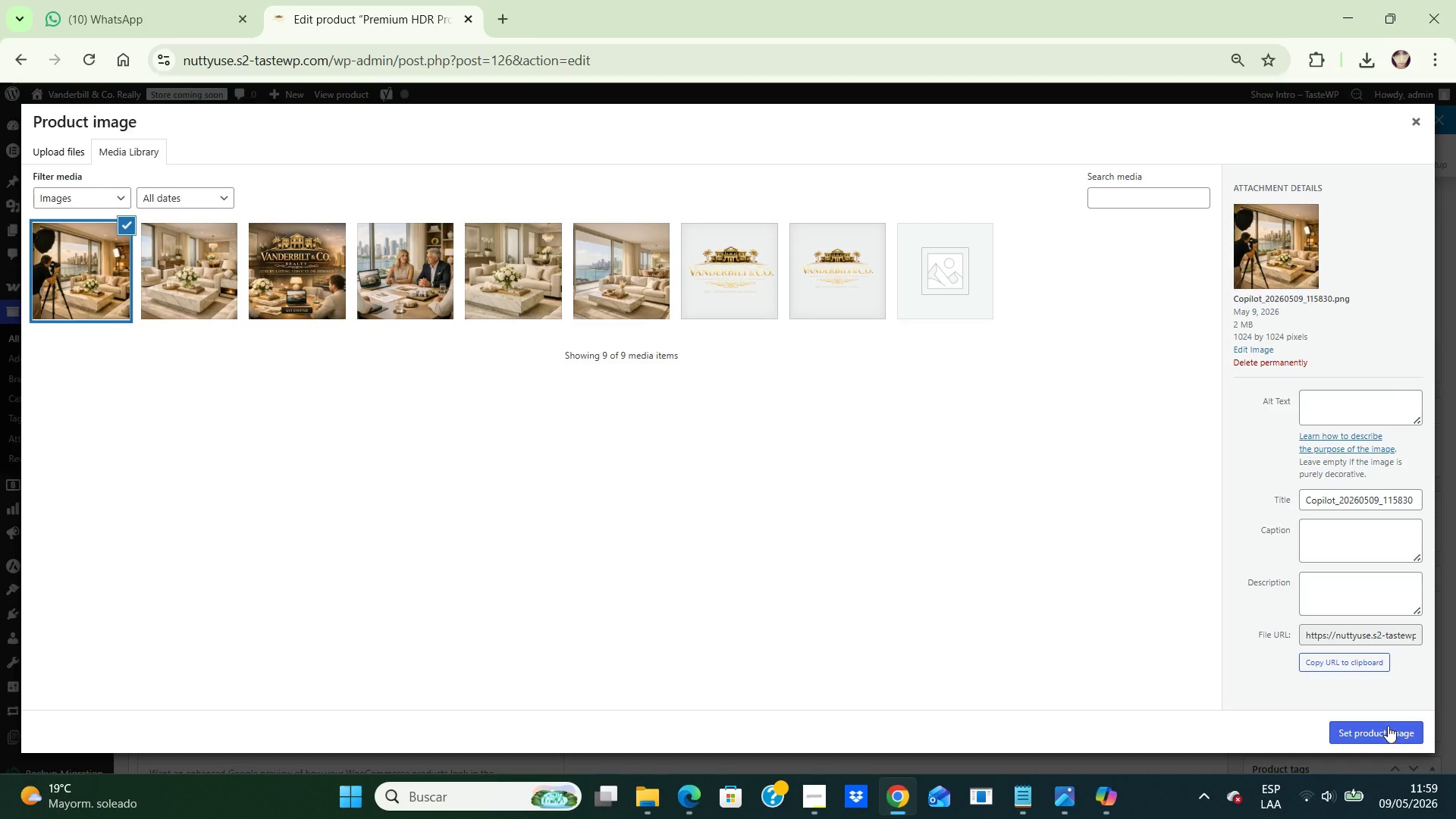 
double_click([1389, 727])
 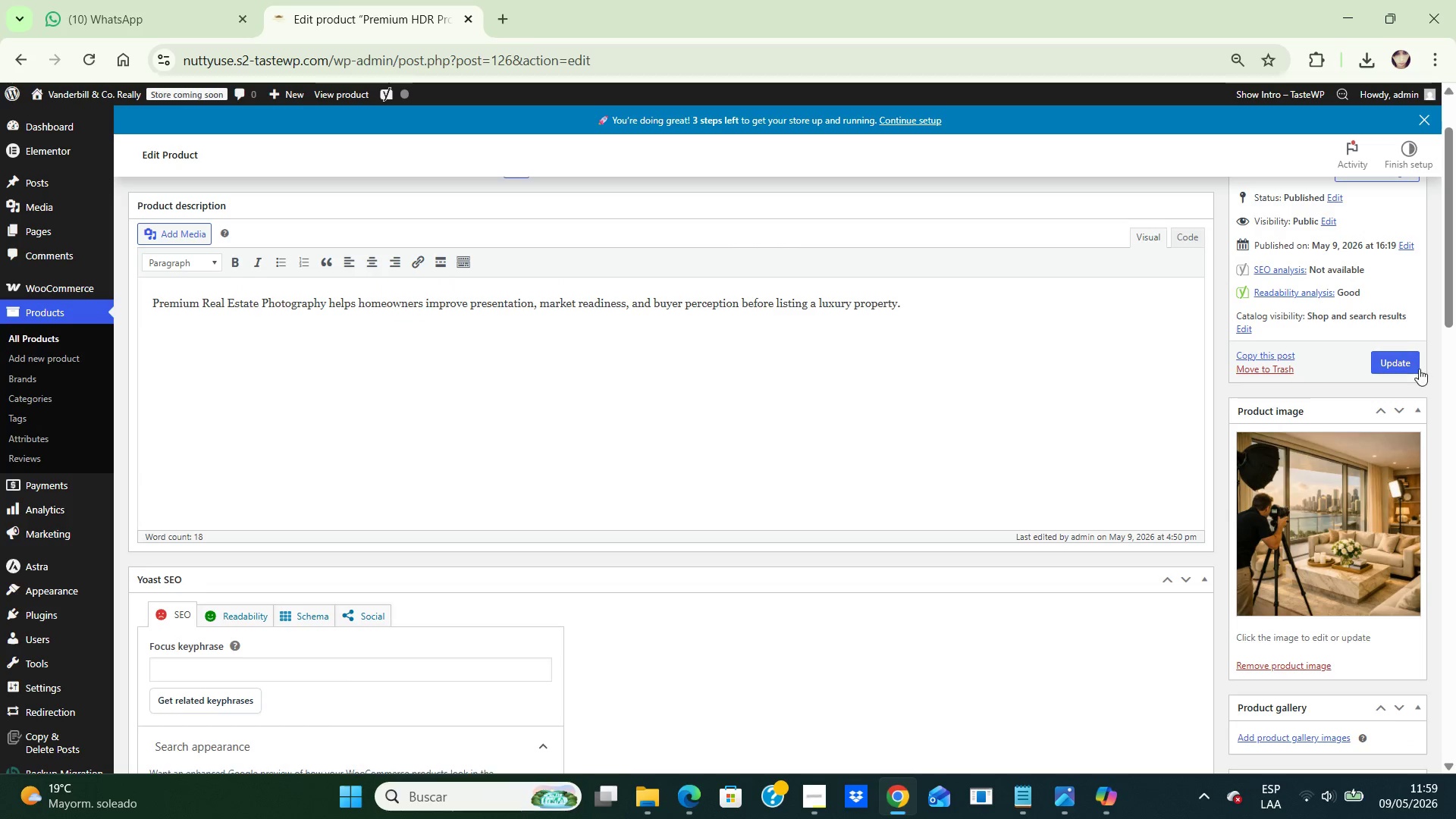 
left_click([1406, 359])
 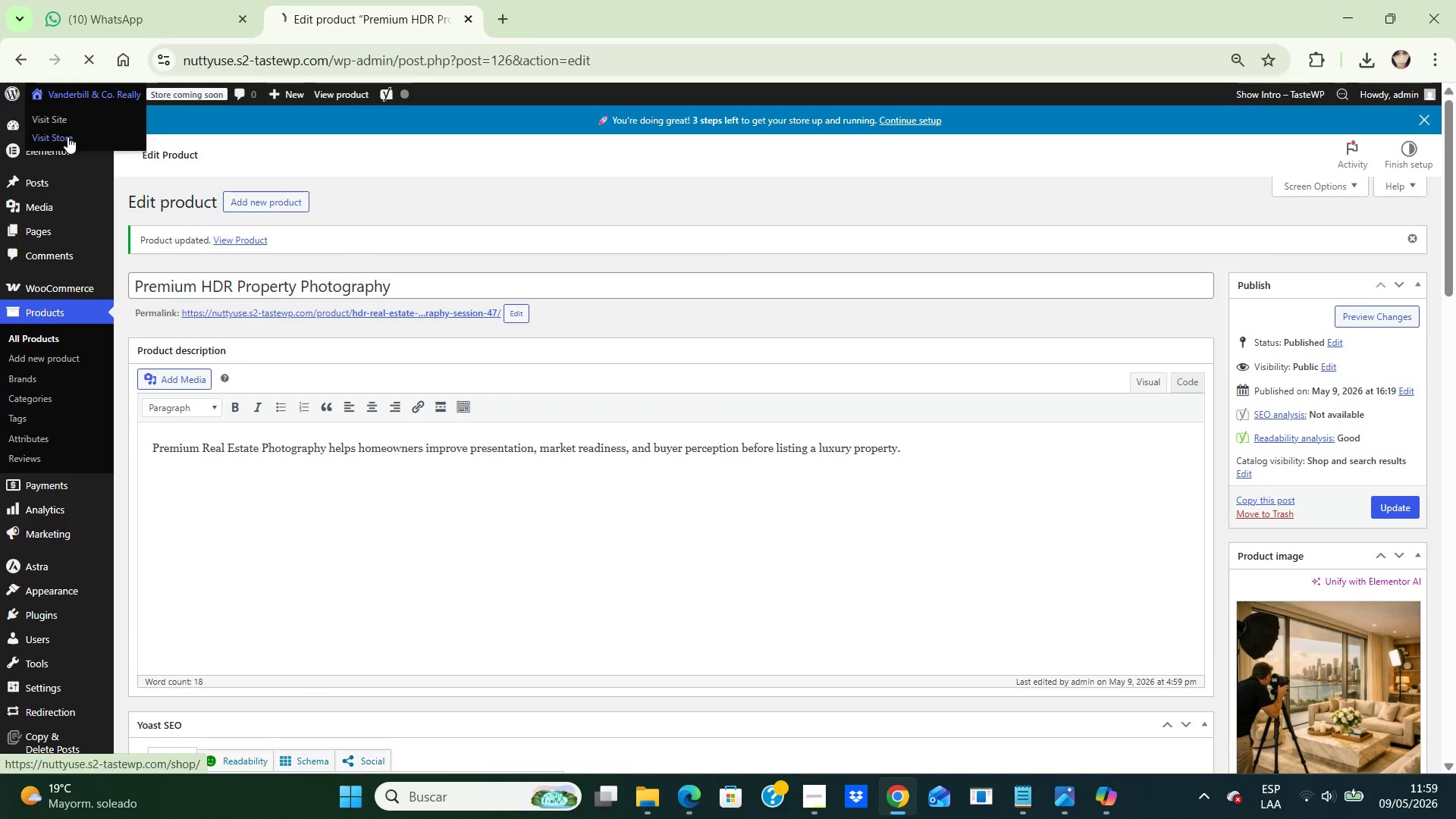 
wait(13.55)
 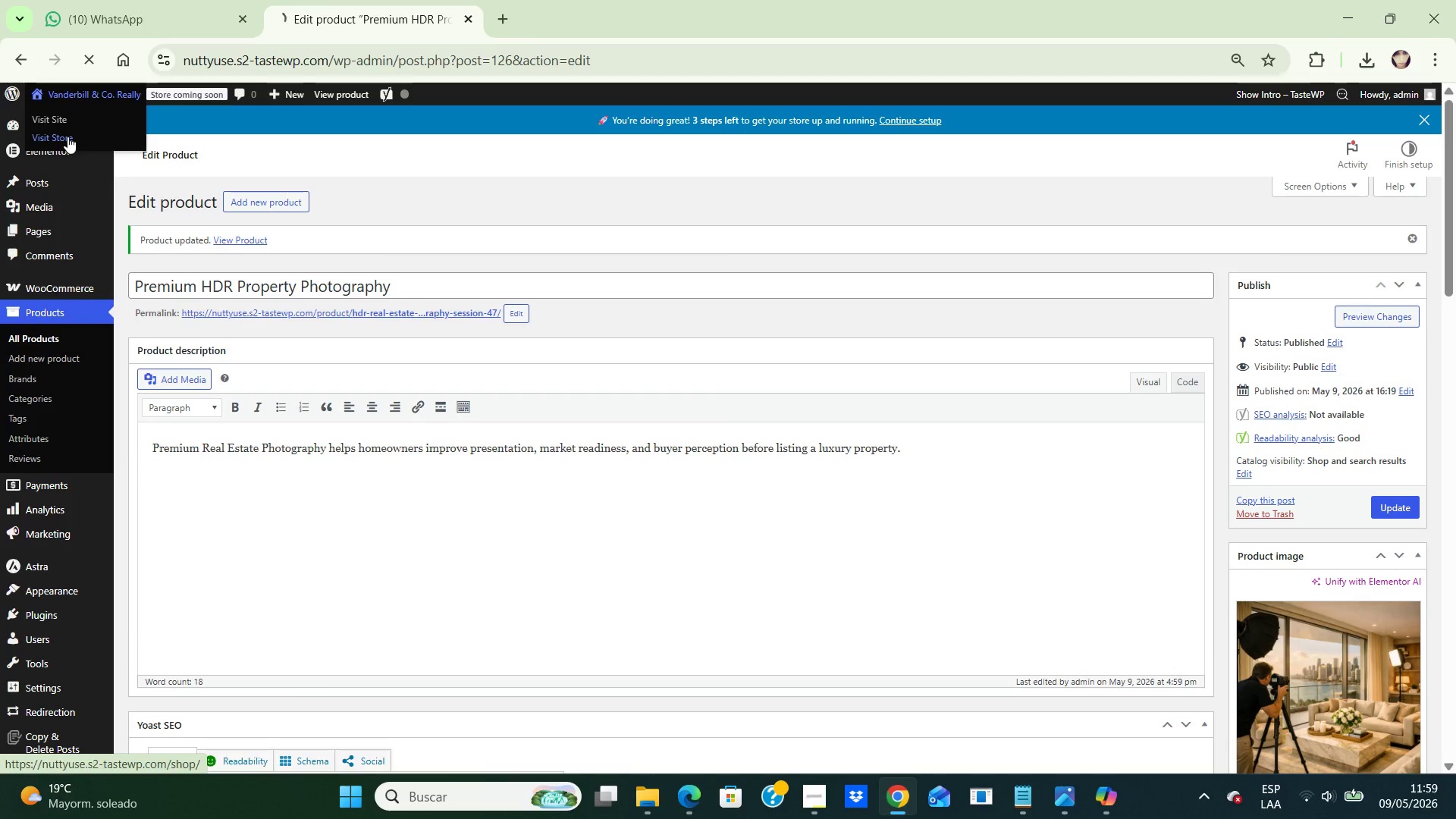 
left_click([1138, 335])
 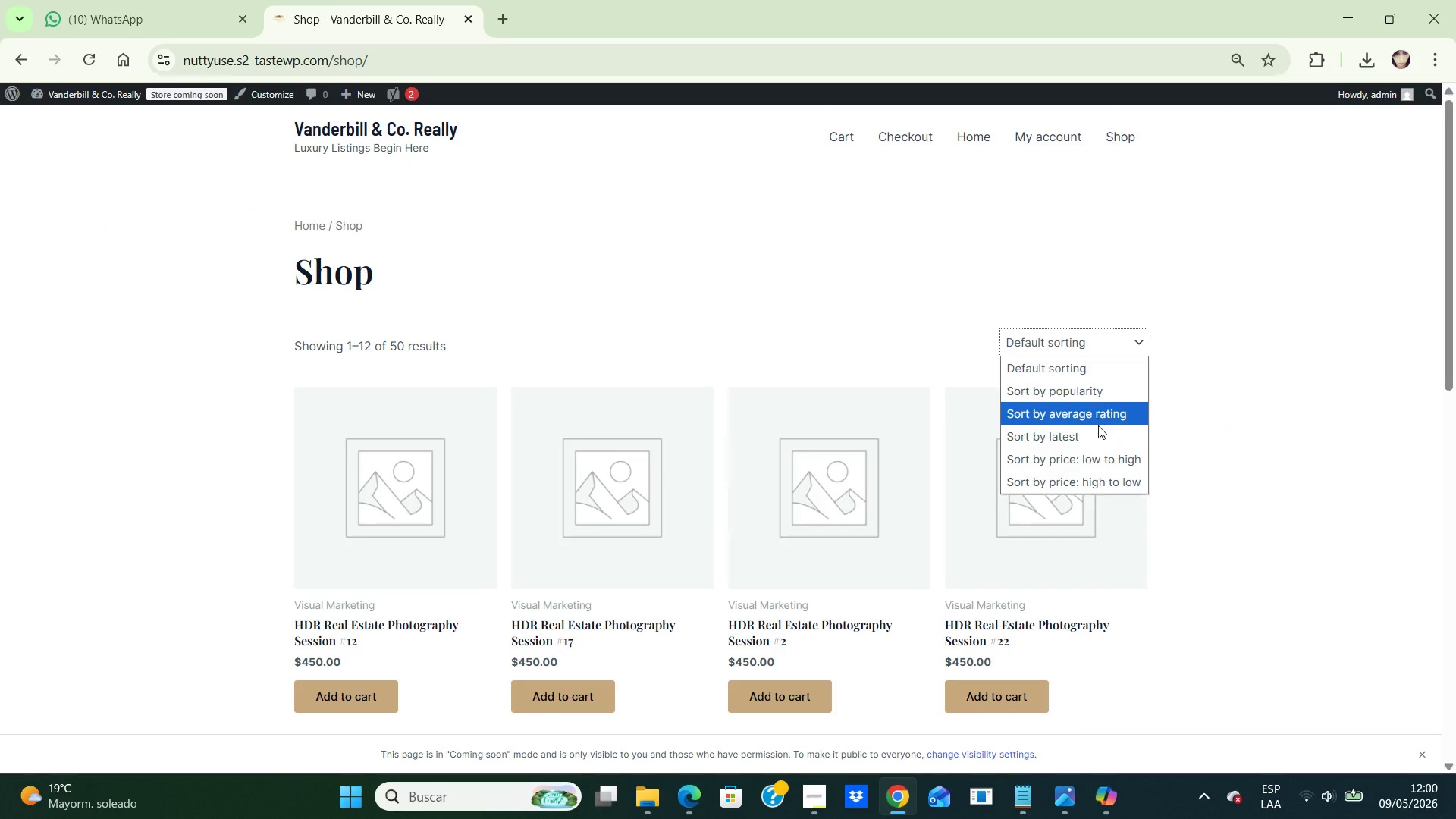 
left_click([1100, 431])
 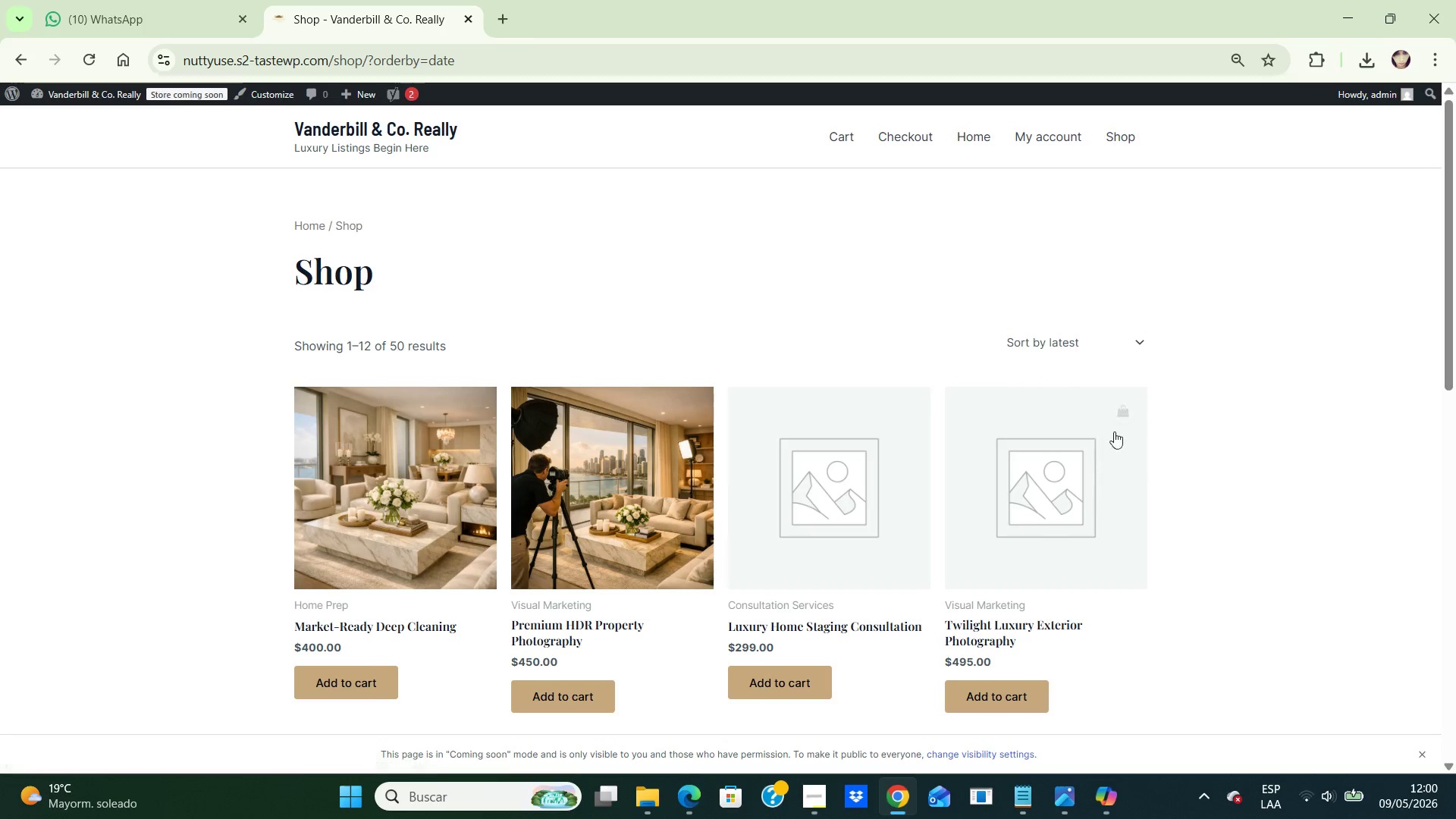 
scroll: coordinate [1194, 434], scroll_direction: down, amount: 2.0
 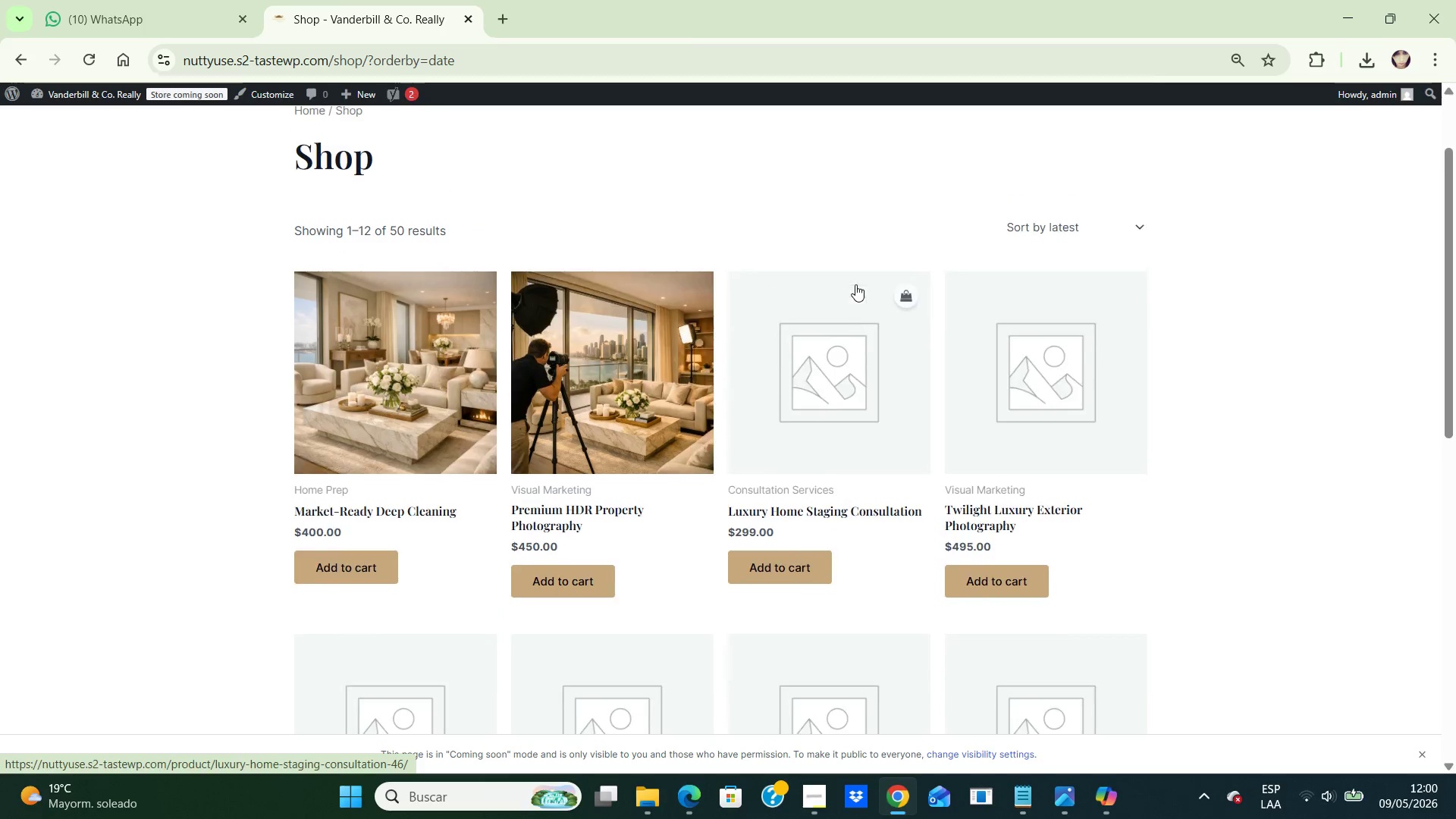 
scroll: coordinate [855, 284], scroll_direction: up, amount: 1.0
 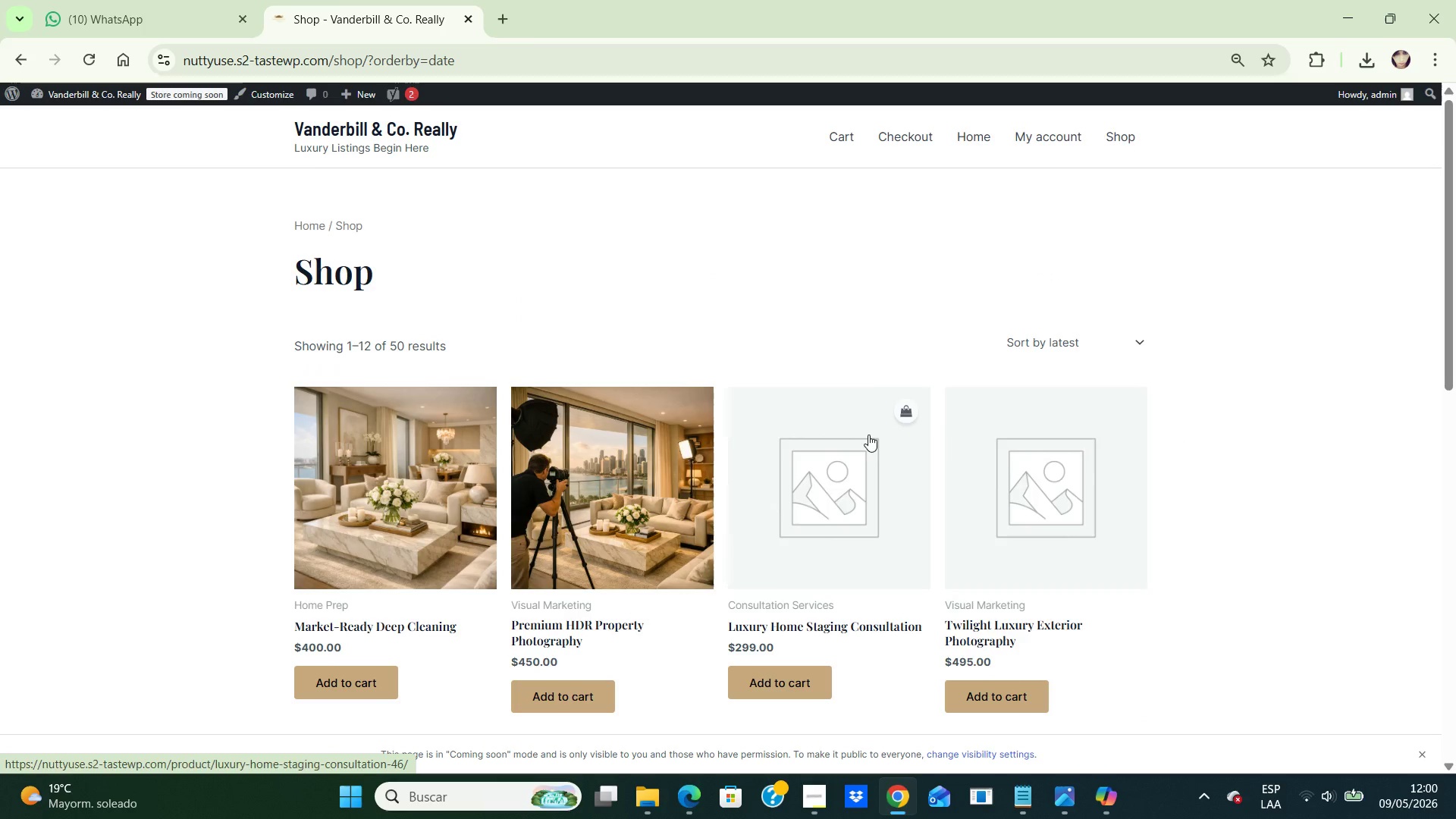 
left_click([871, 432])
 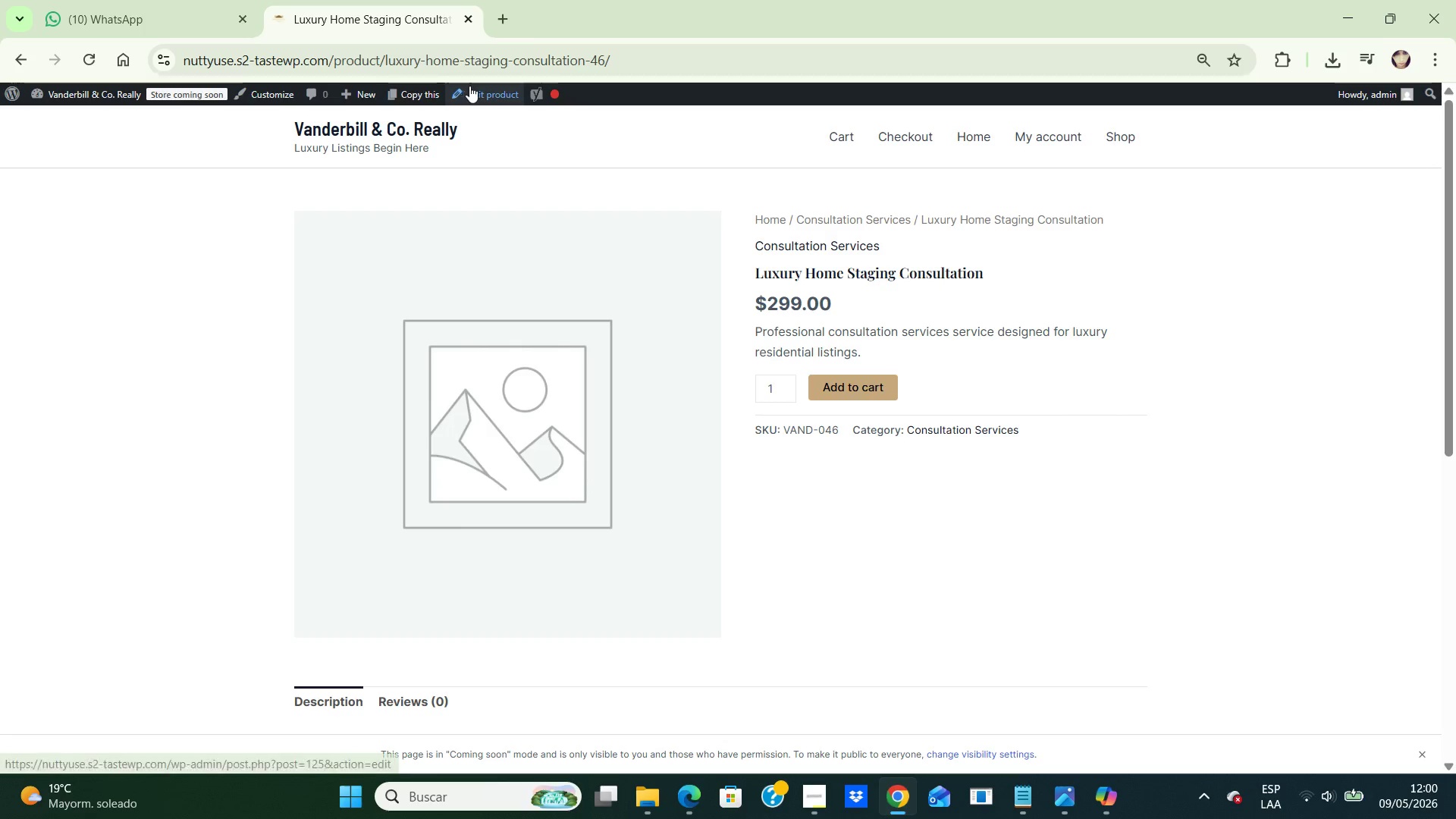 
left_click([482, 91])
 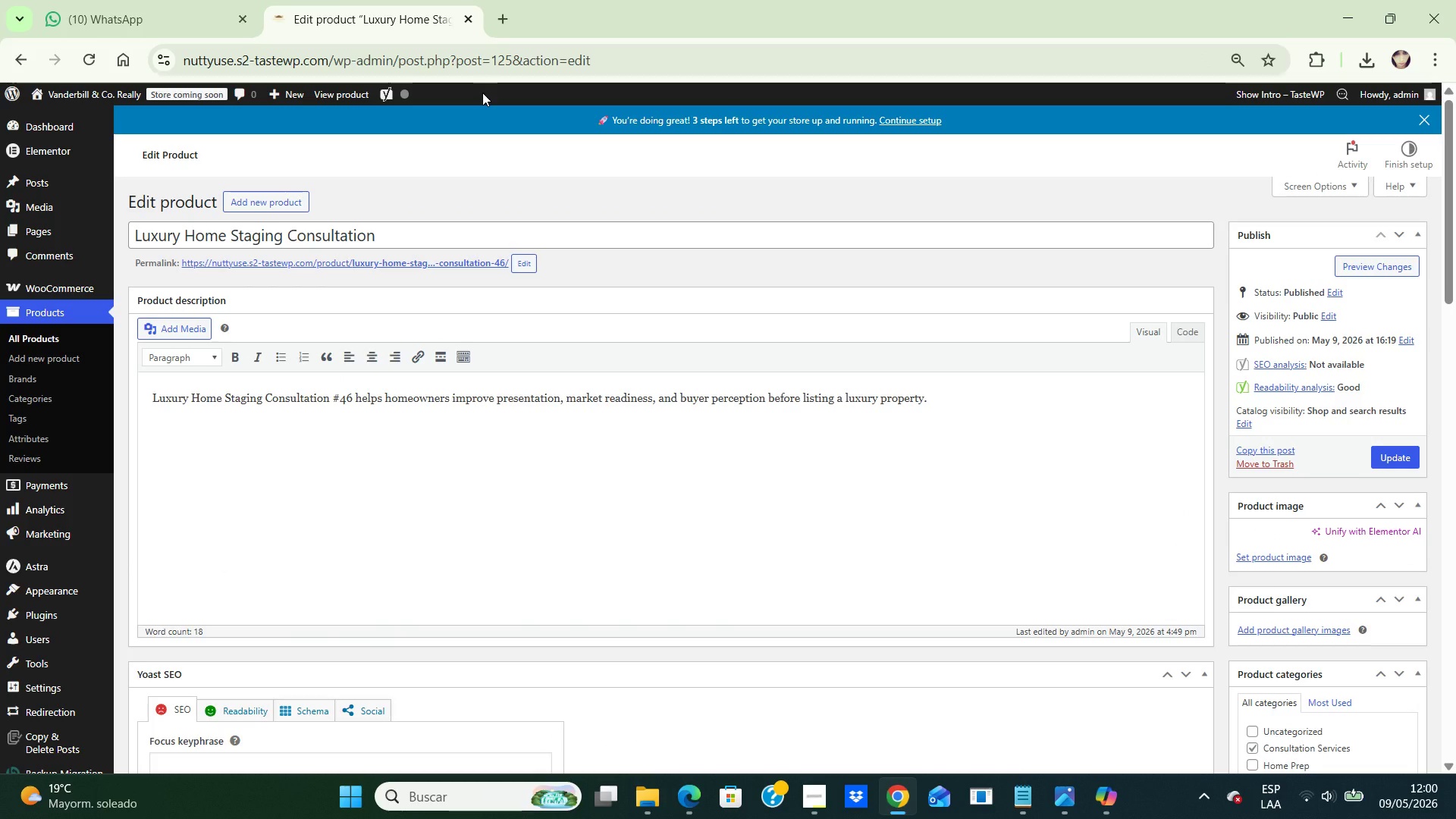 
wait(29.91)
 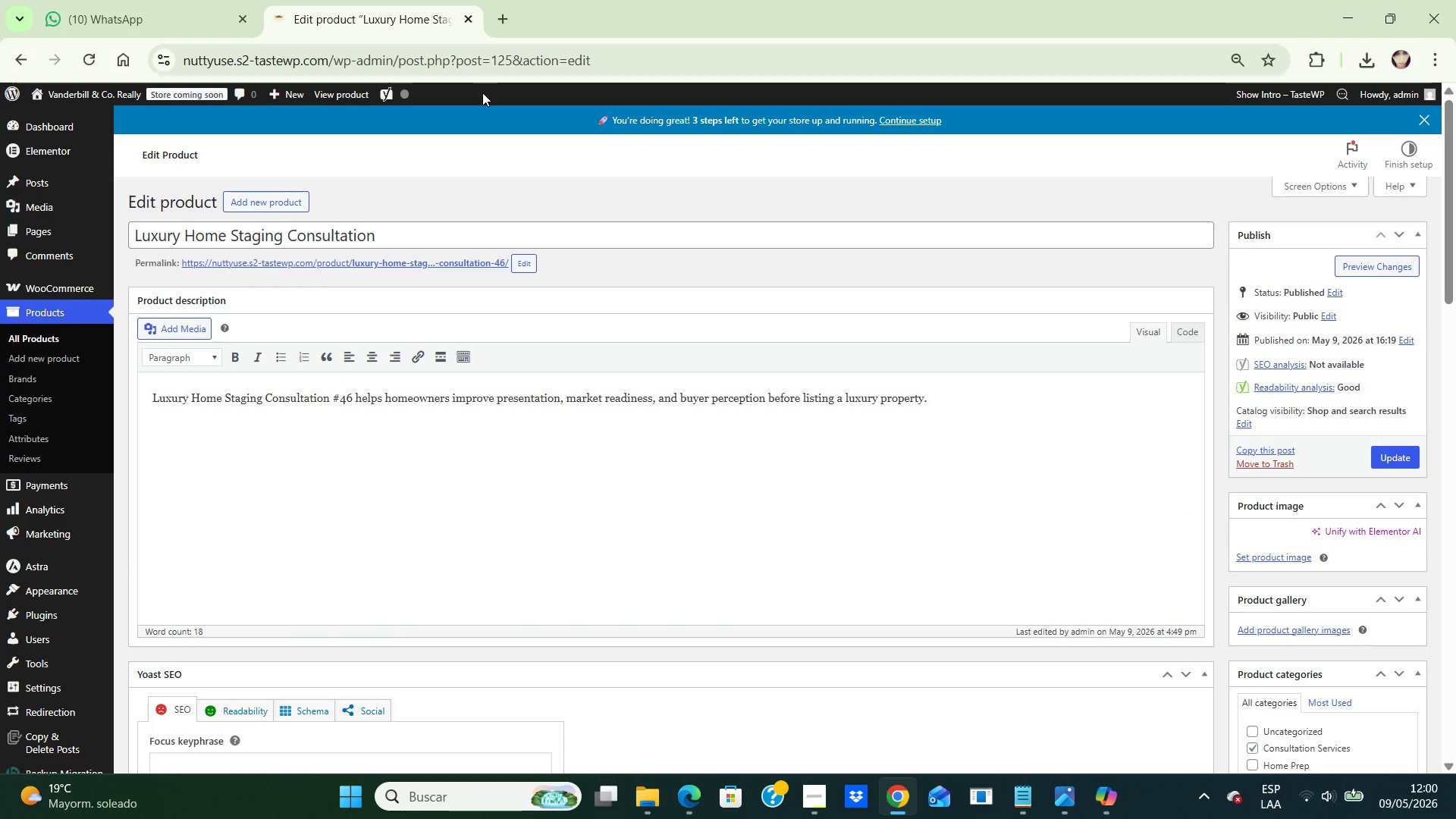 
left_click([170, 12])
 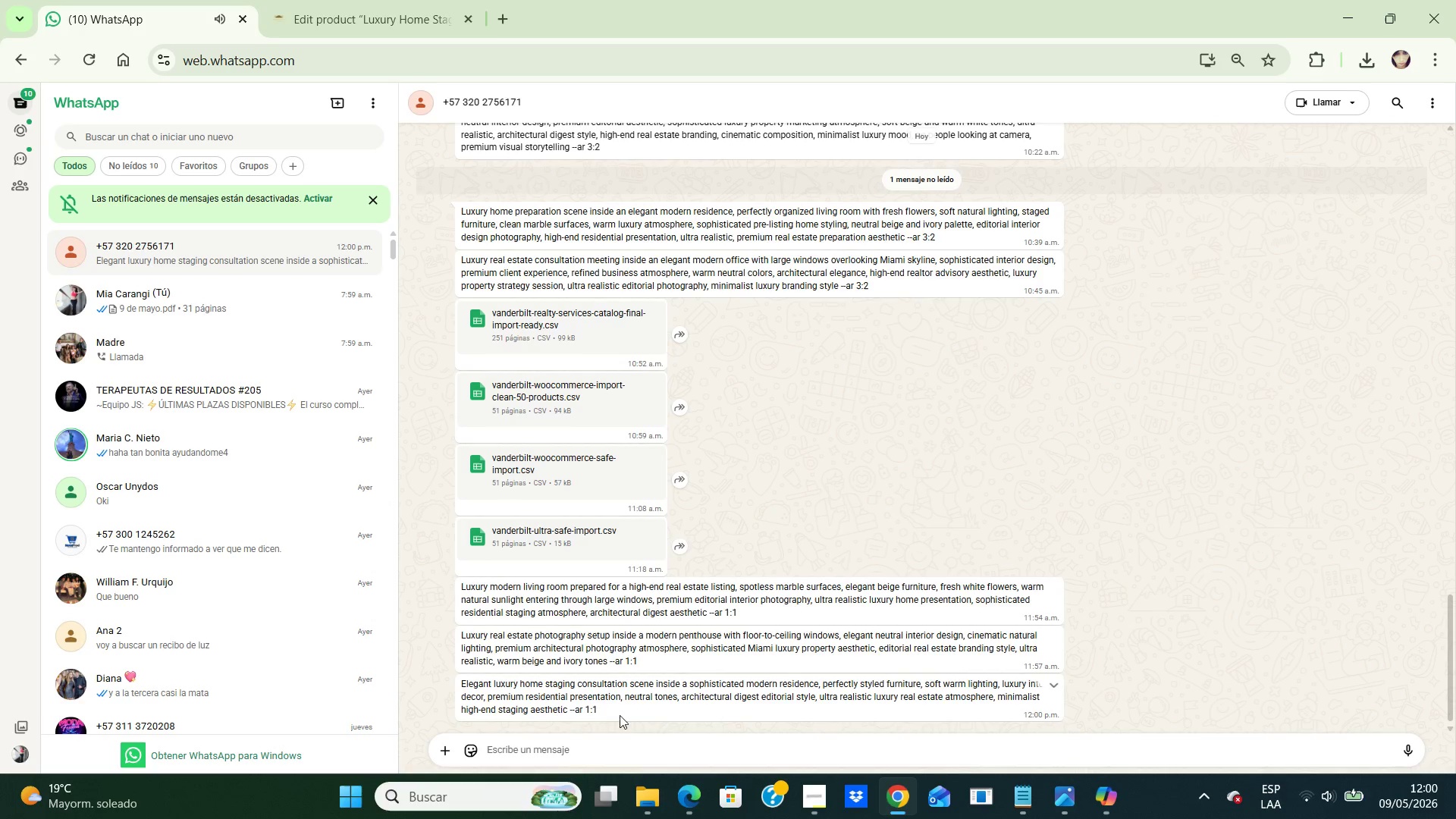 
left_click_drag(start_coordinate=[611, 712], to_coordinate=[448, 679])
 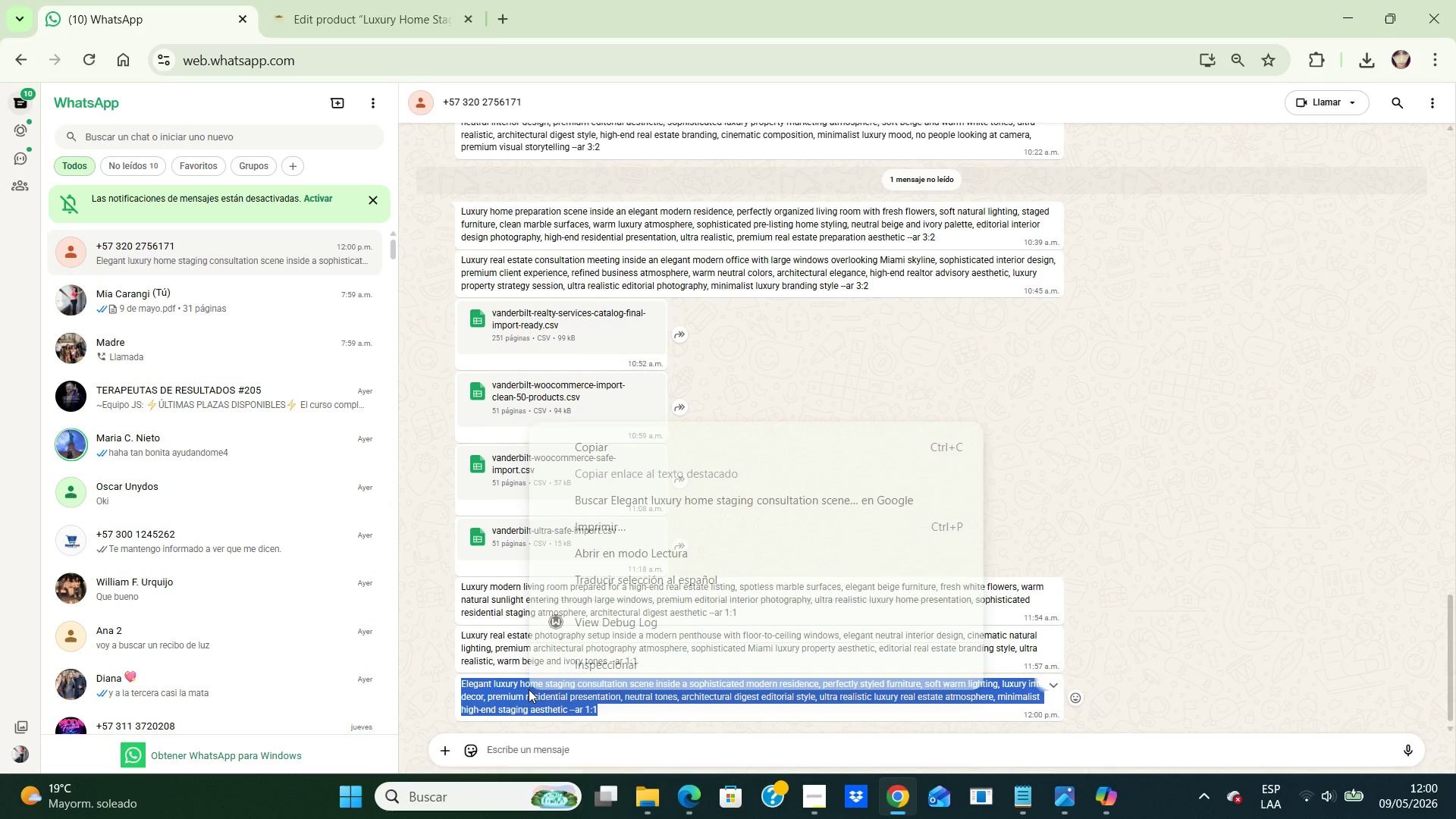 
right_click([529, 689])
 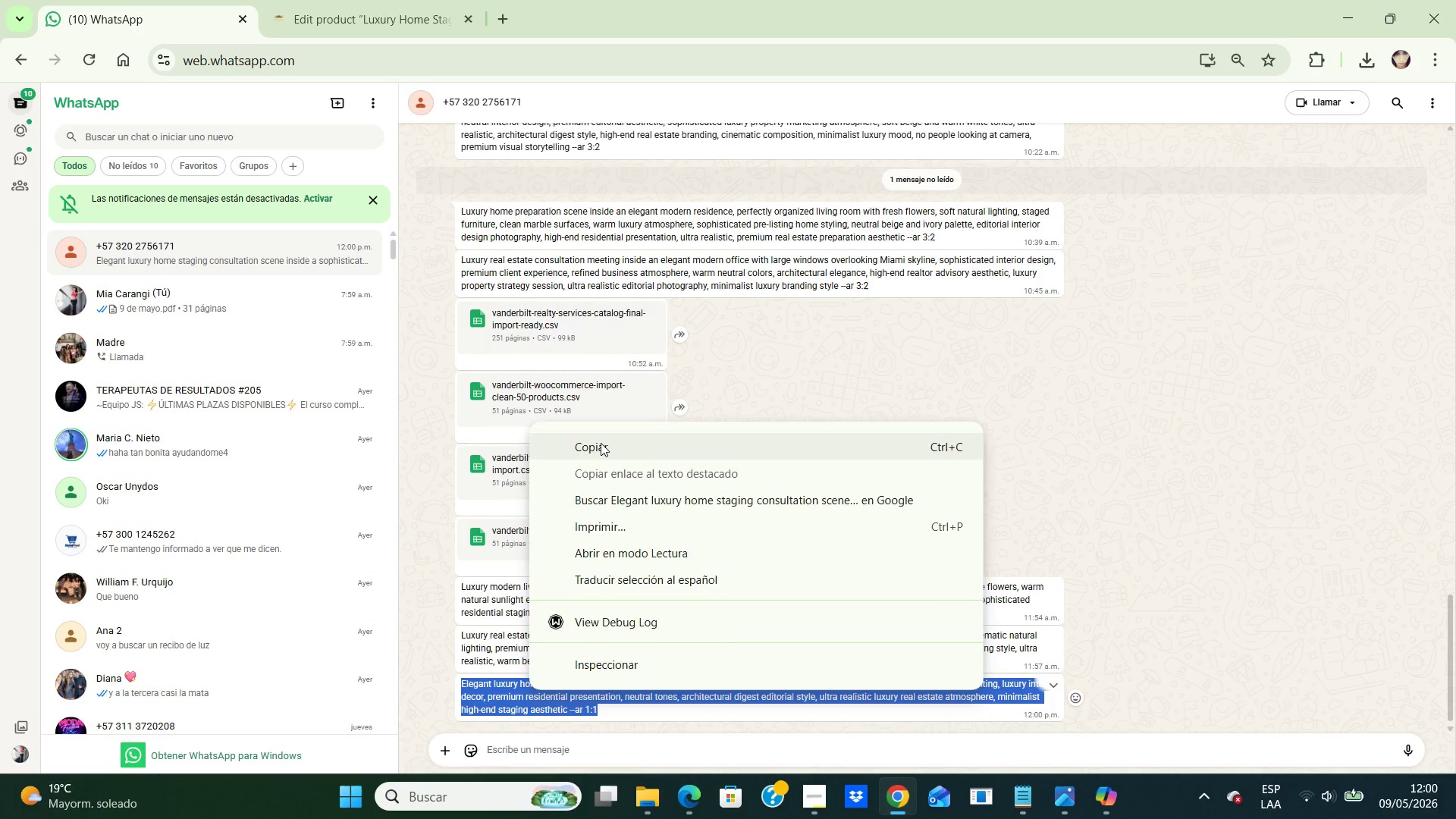 
left_click([601, 443])
 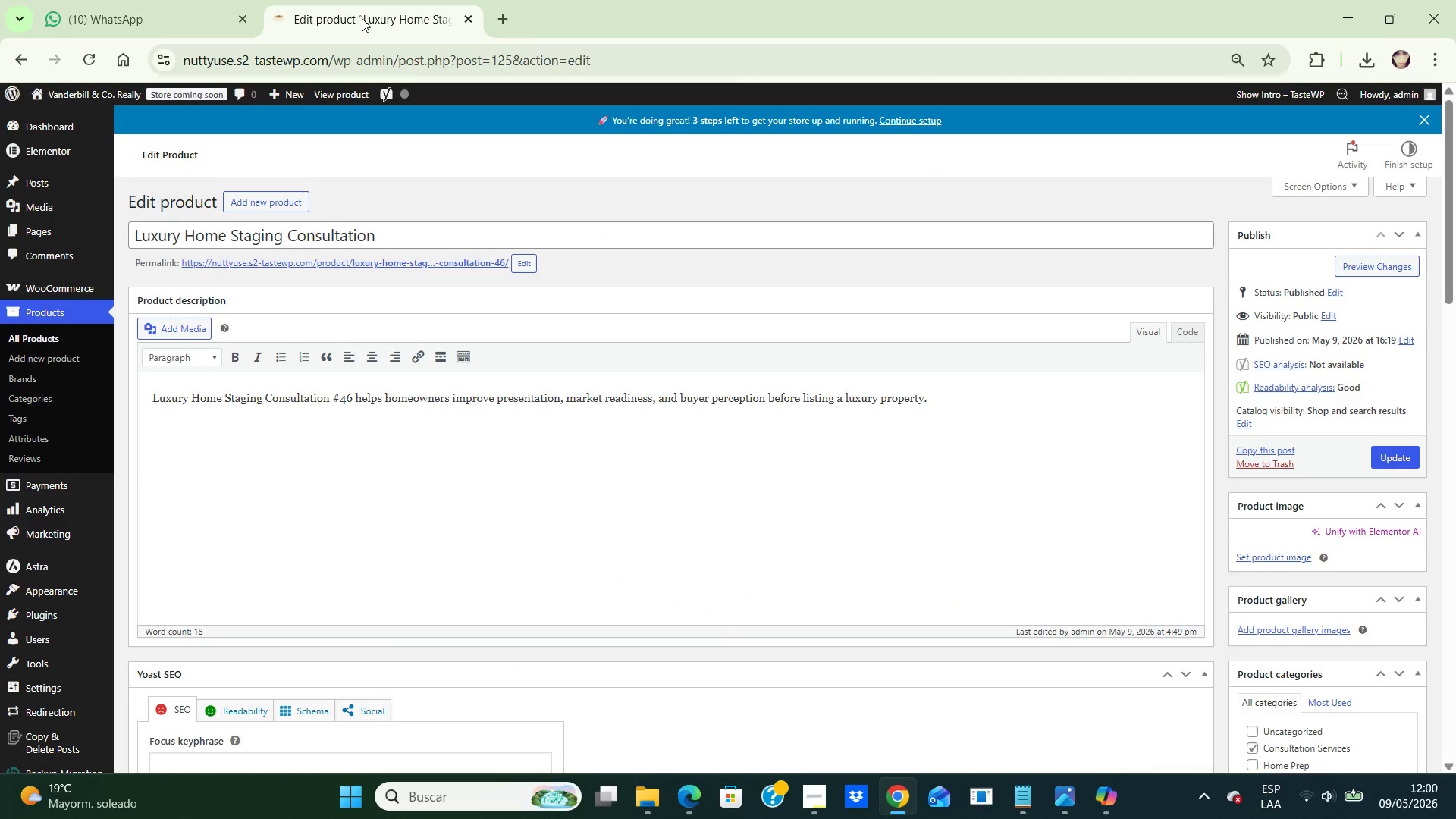 
left_click([362, 18])
 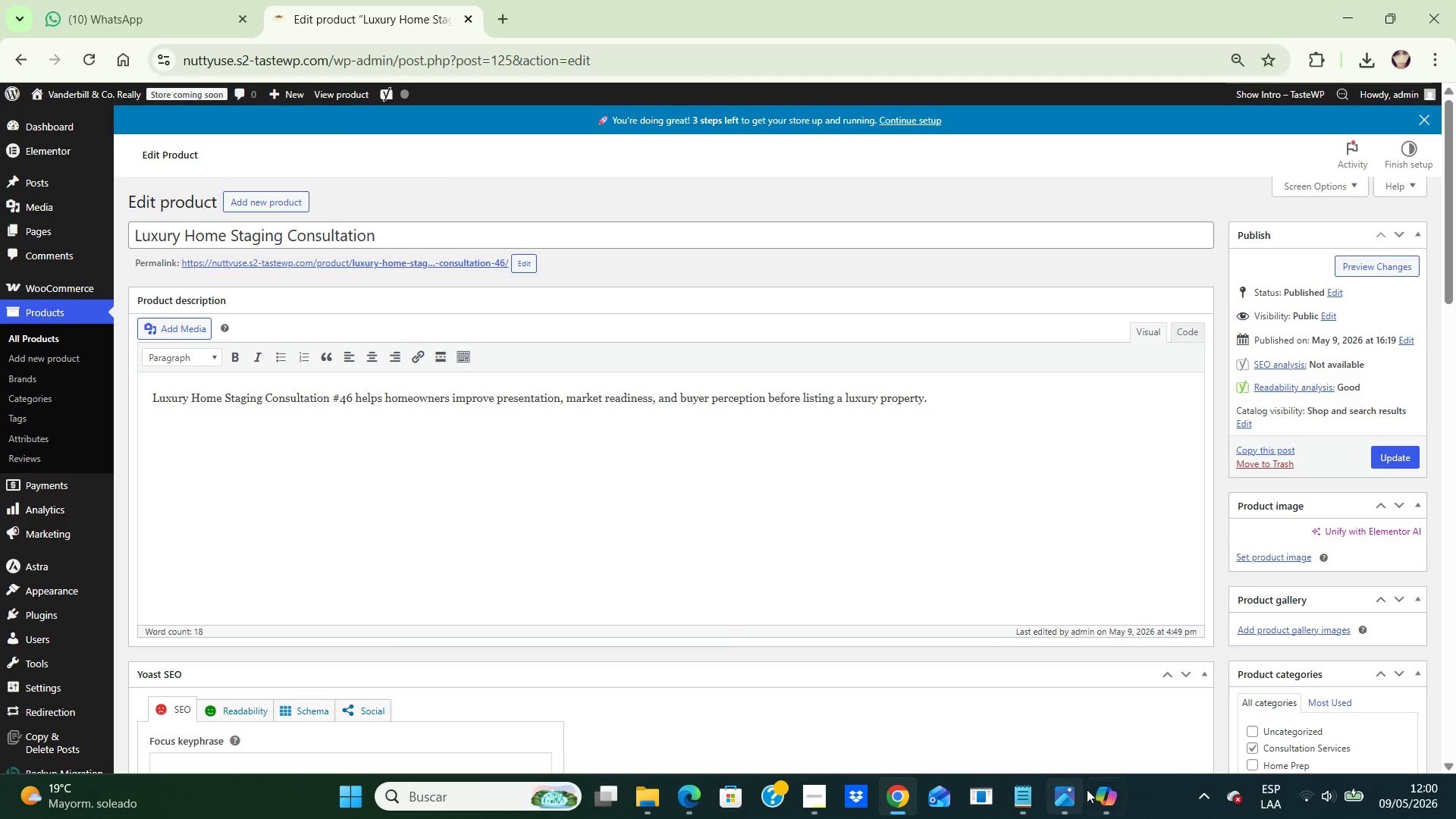 
left_click([1101, 789])
 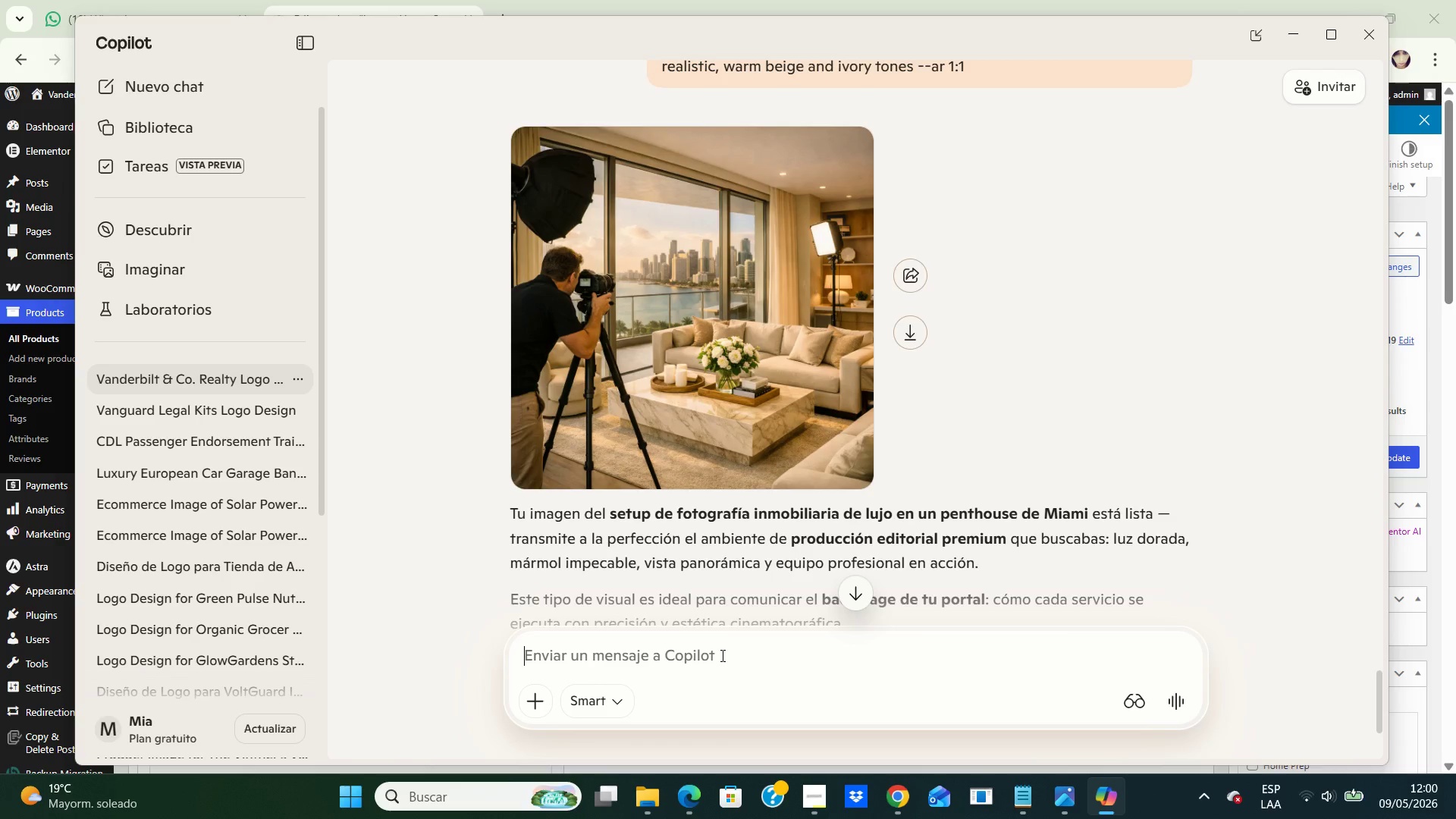 
right_click([721, 655])
 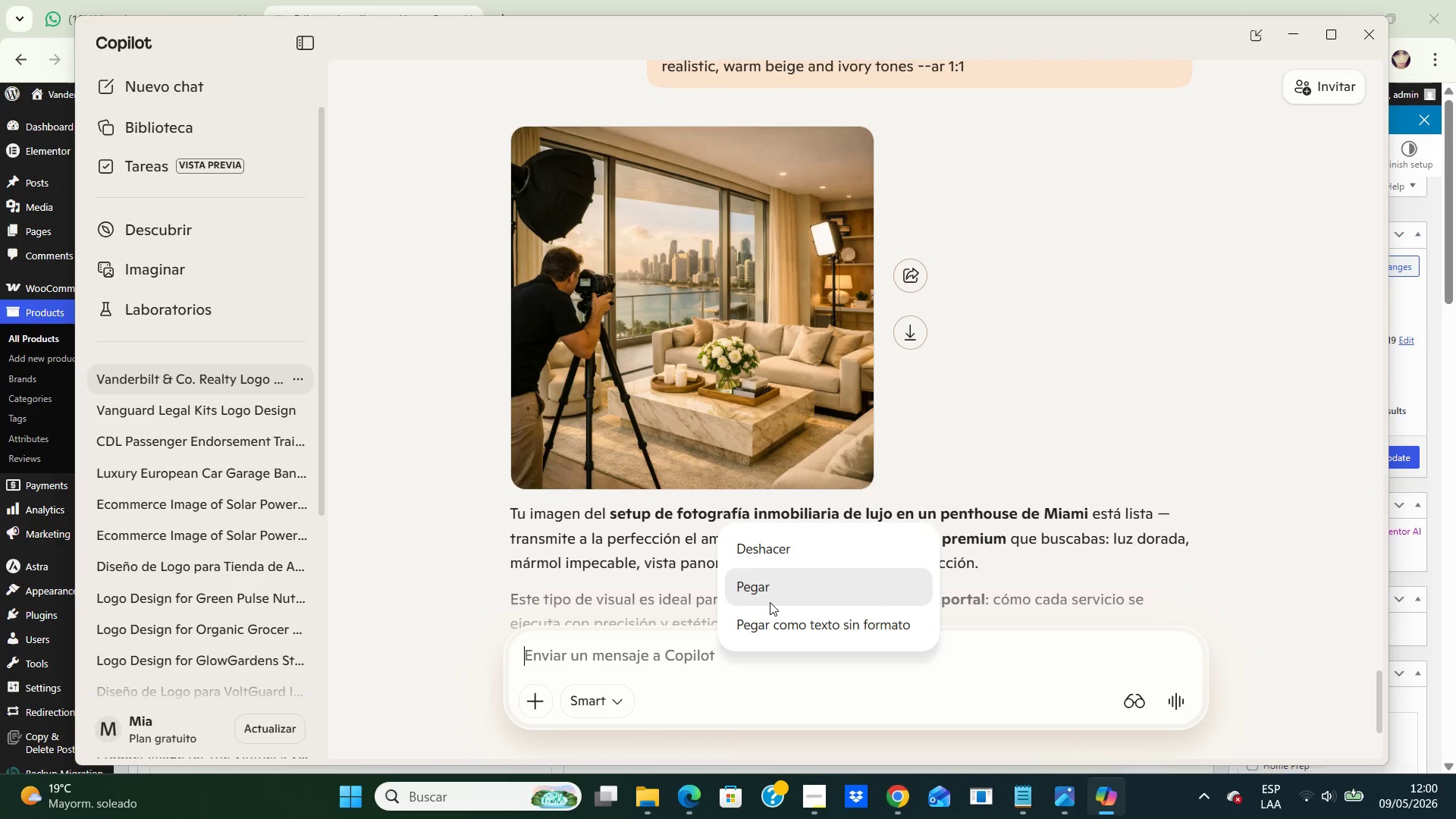 
left_click([770, 602])
 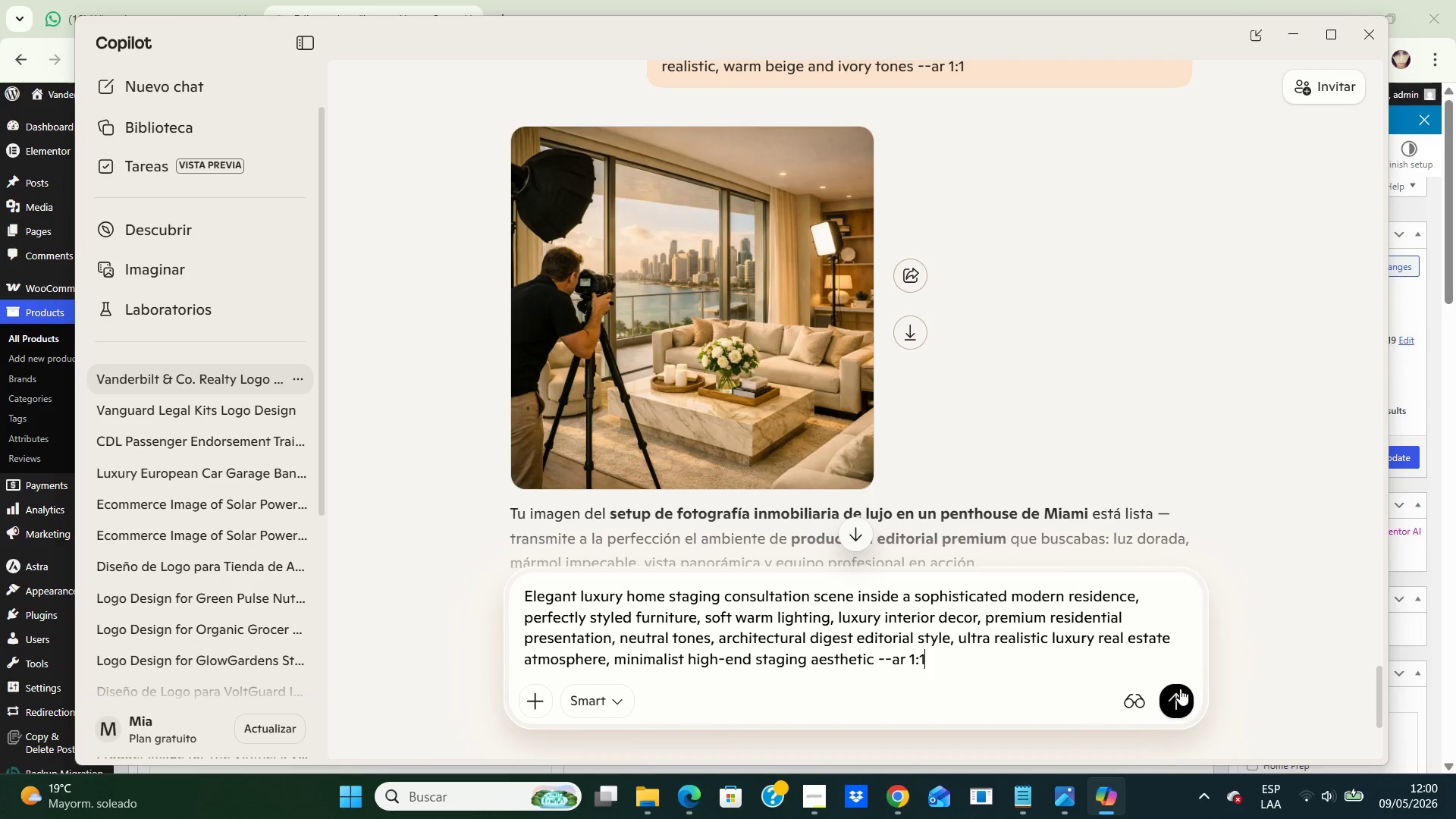 
left_click([1180, 689])
 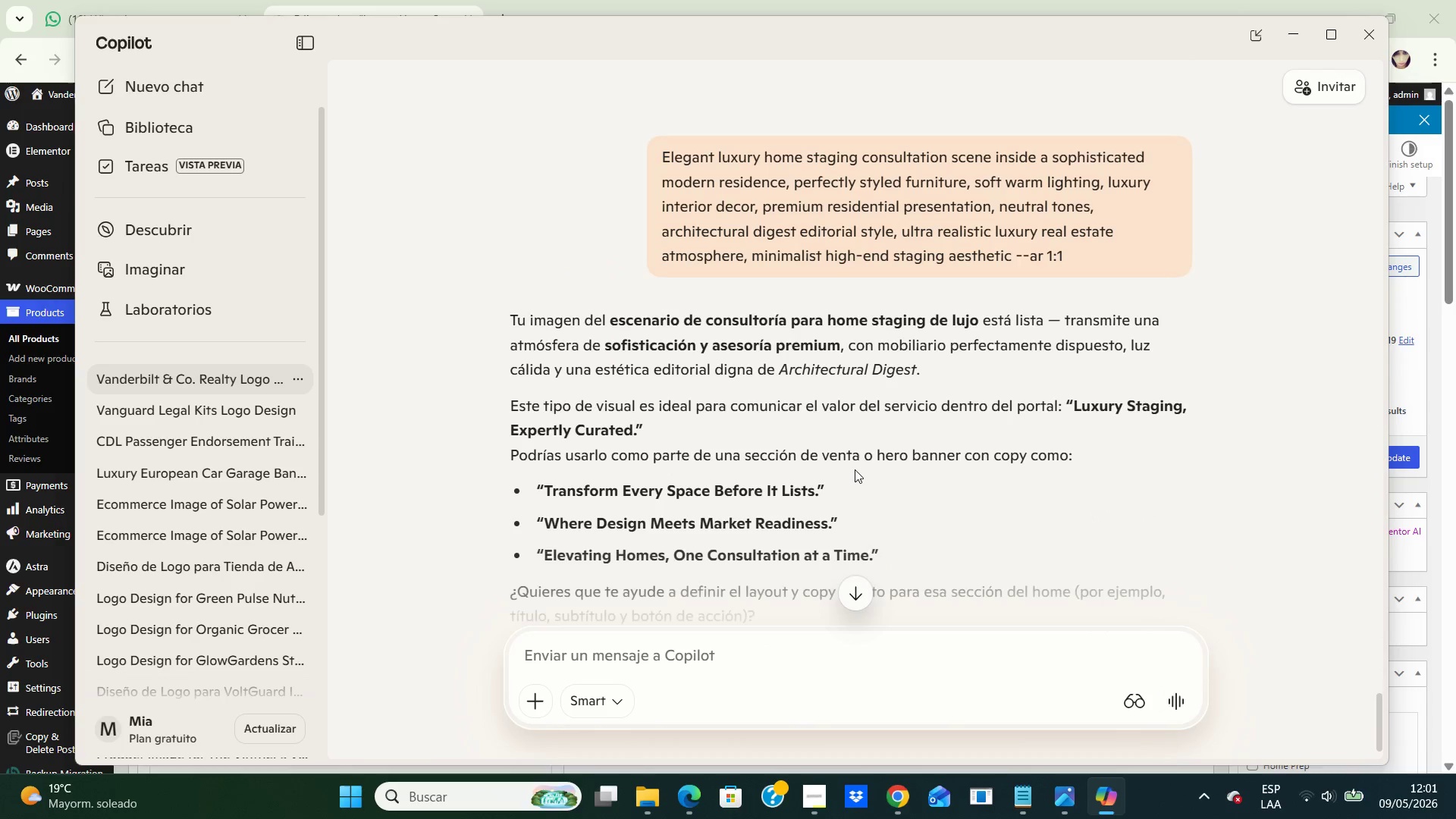 
wait(5.12)
 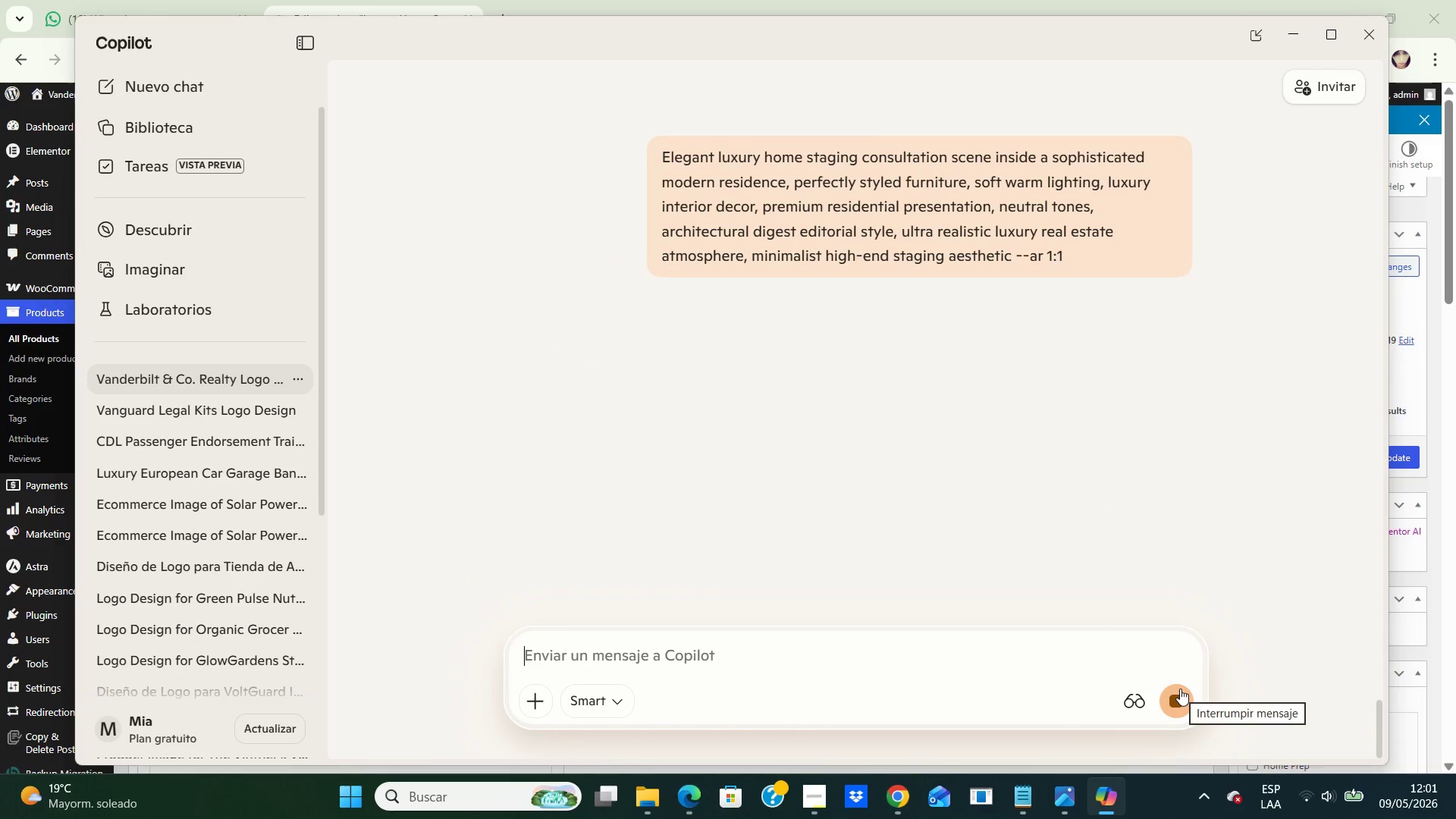 
scroll: coordinate [855, 469], scroll_direction: down, amount: 4.0
 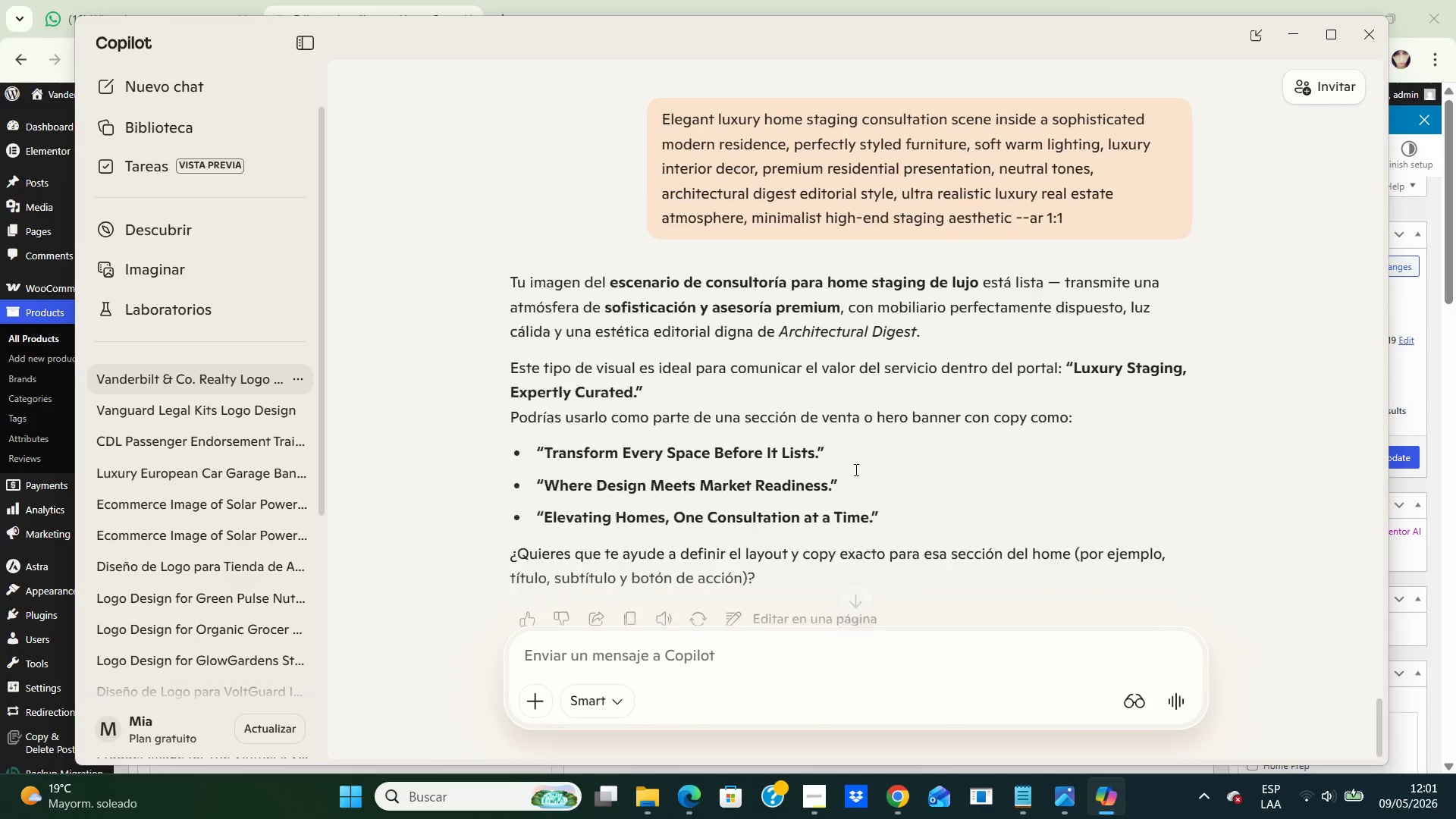 
scroll: coordinate [855, 469], scroll_direction: up, amount: 3.0
 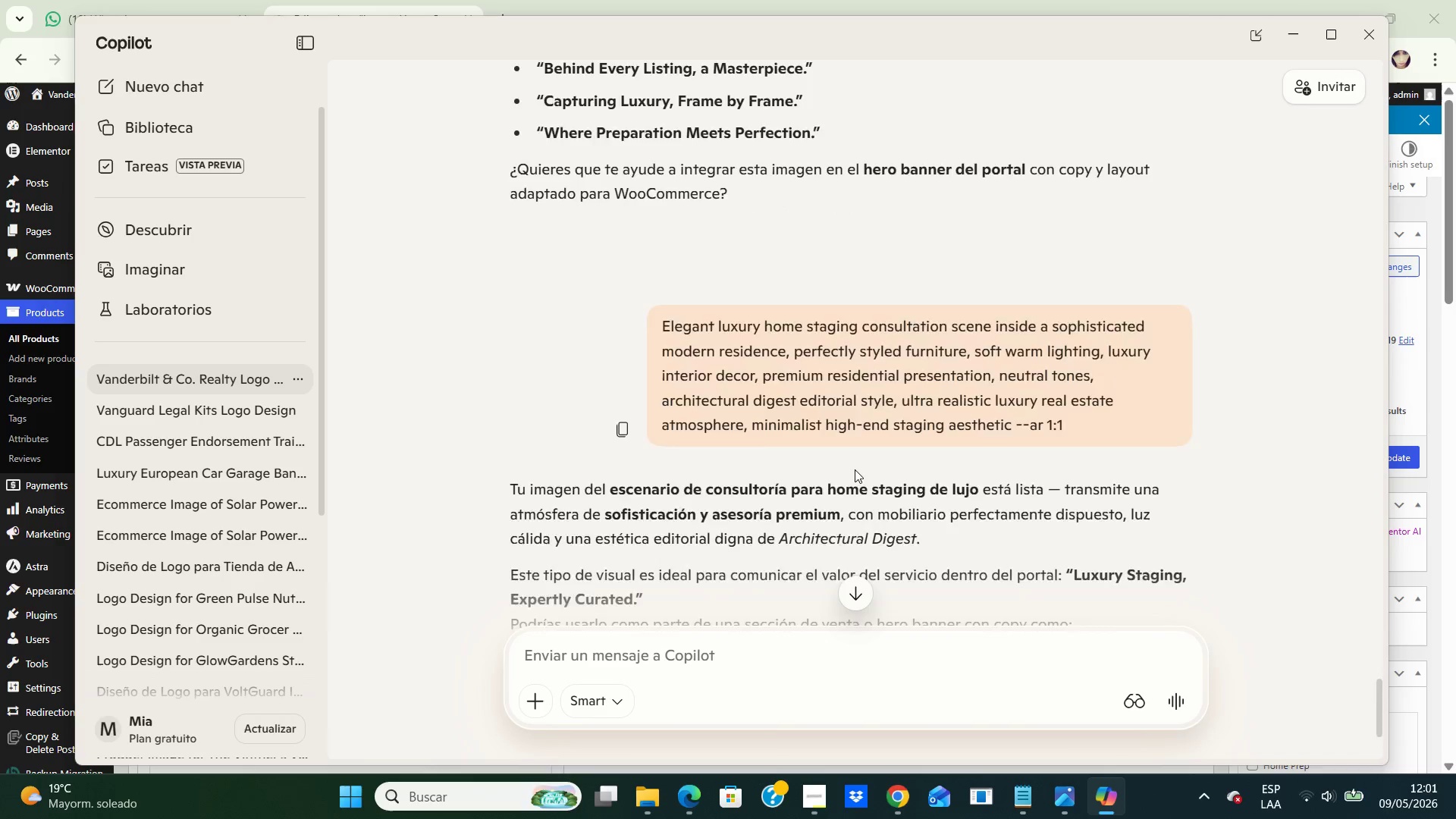 
scroll: coordinate [855, 469], scroll_direction: down, amount: 8.0
 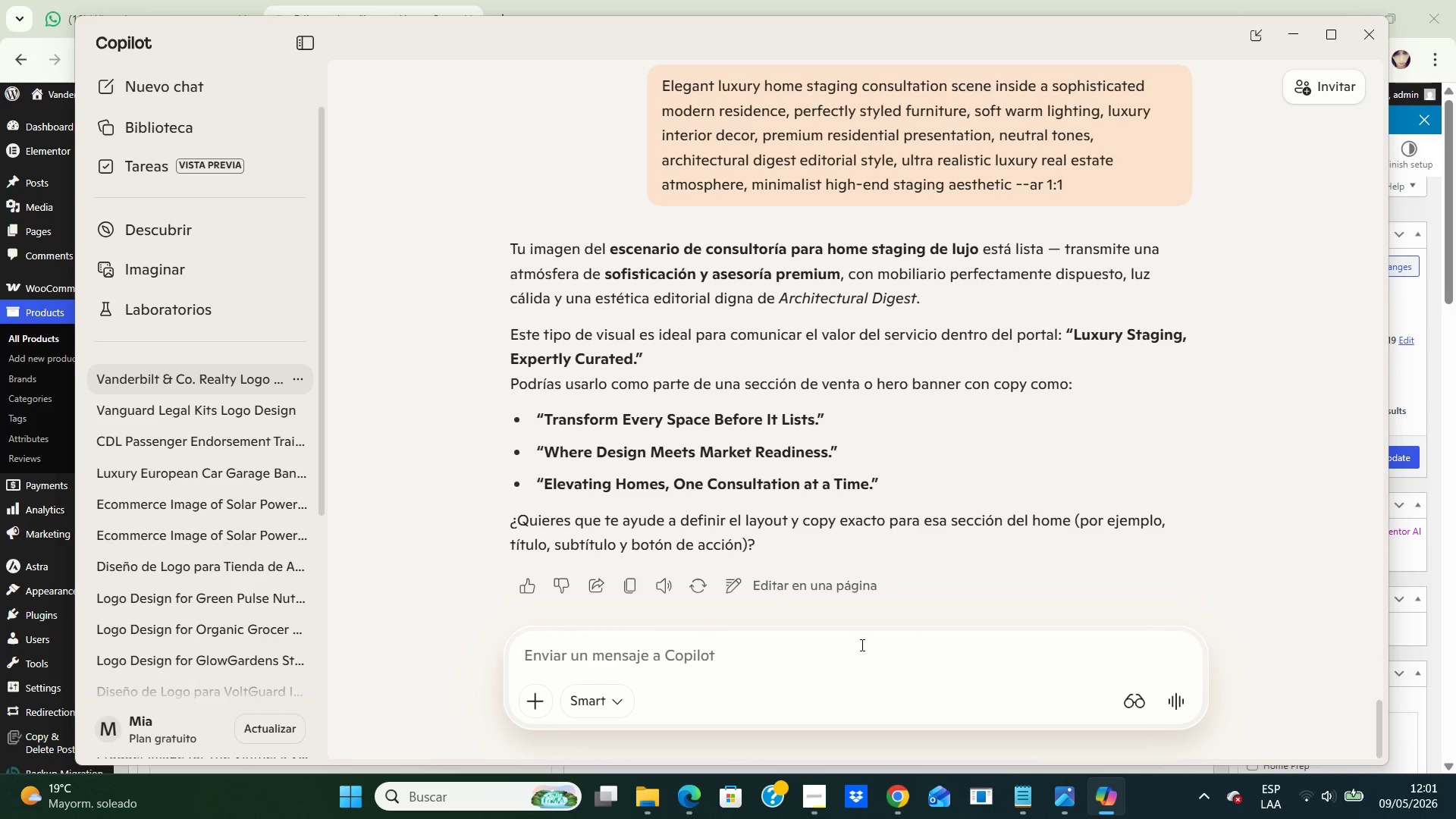 
left_click([861, 645])
 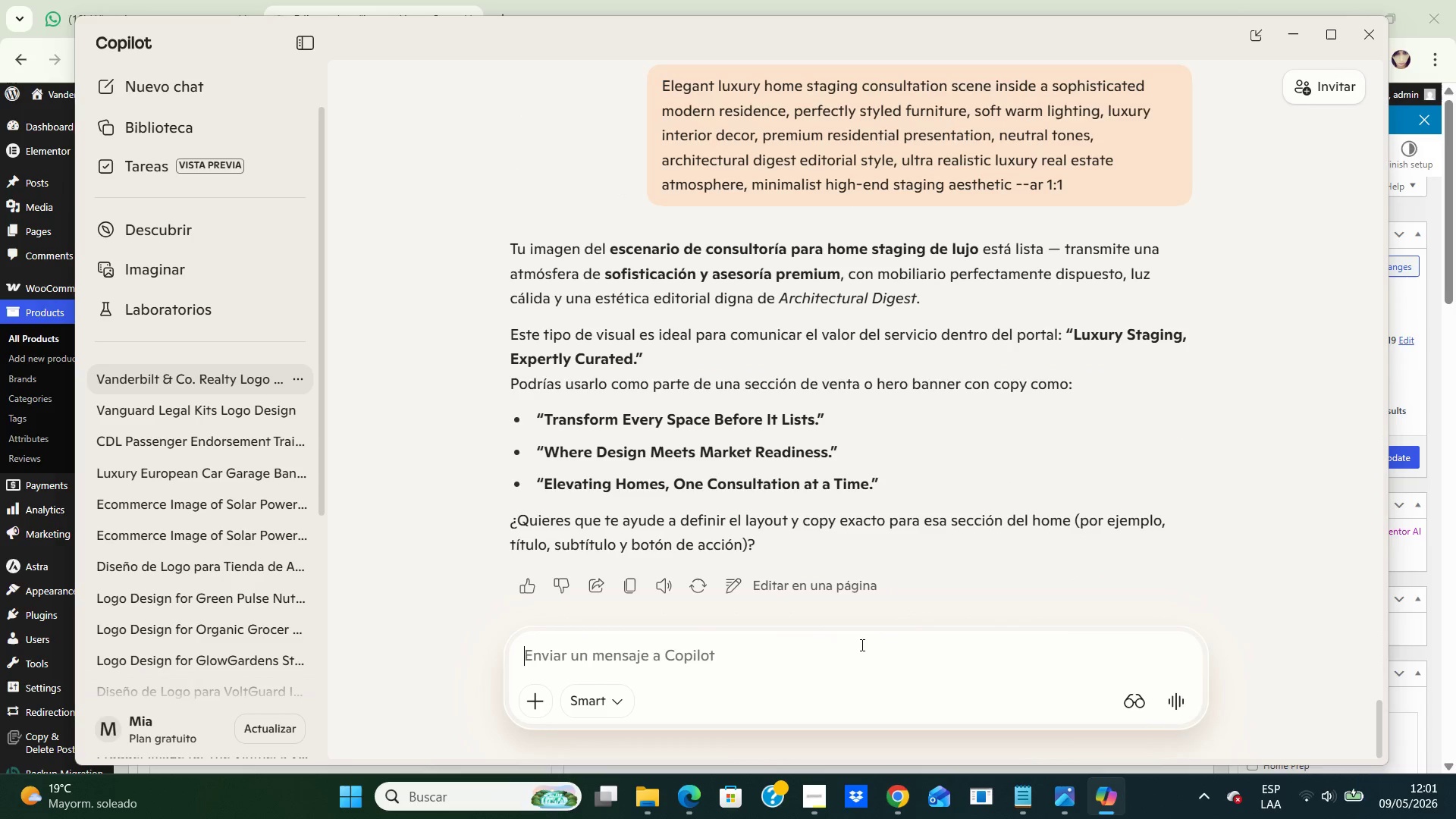 
type(crea la imagen )
 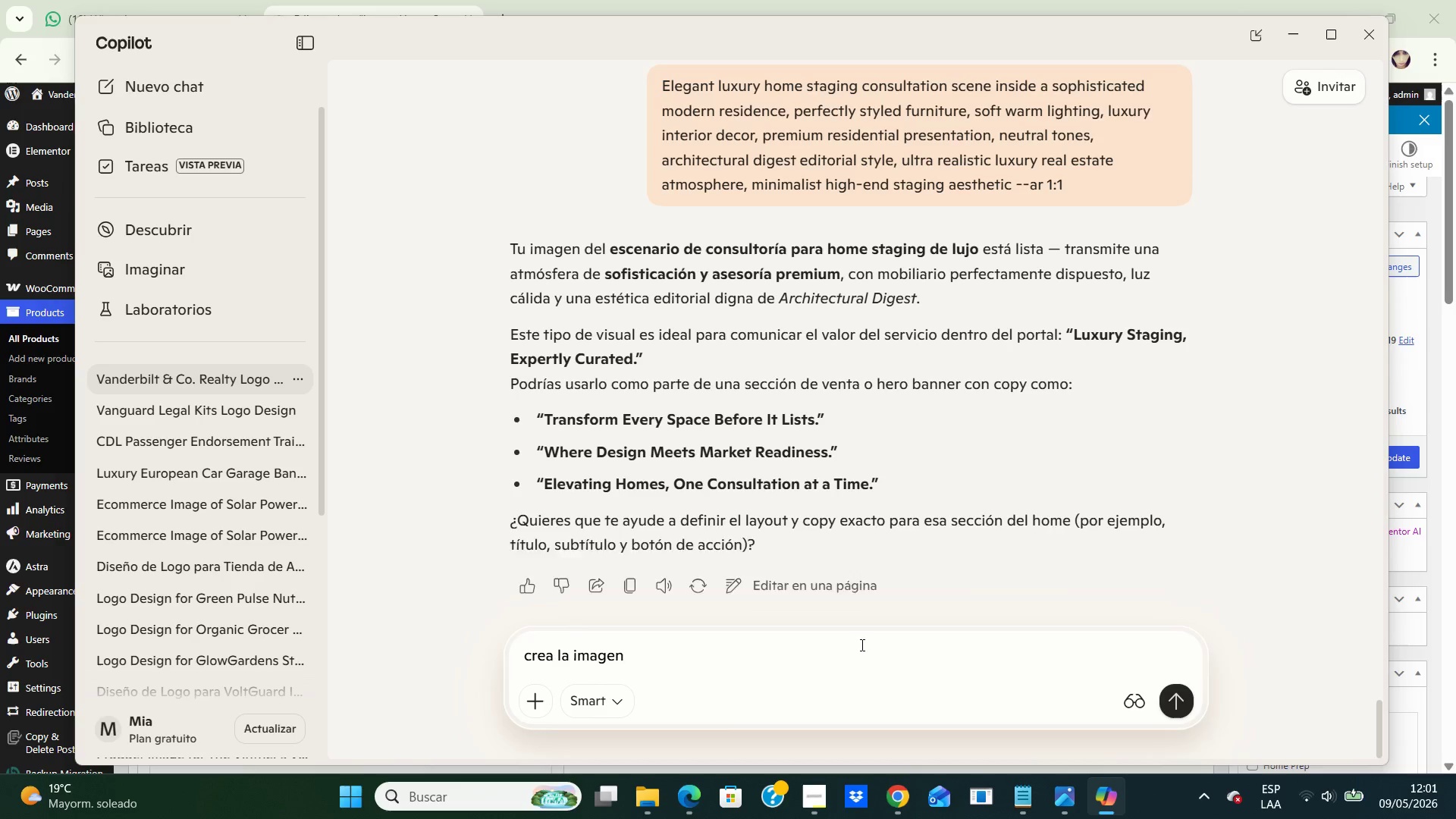 
key(Control+V)
 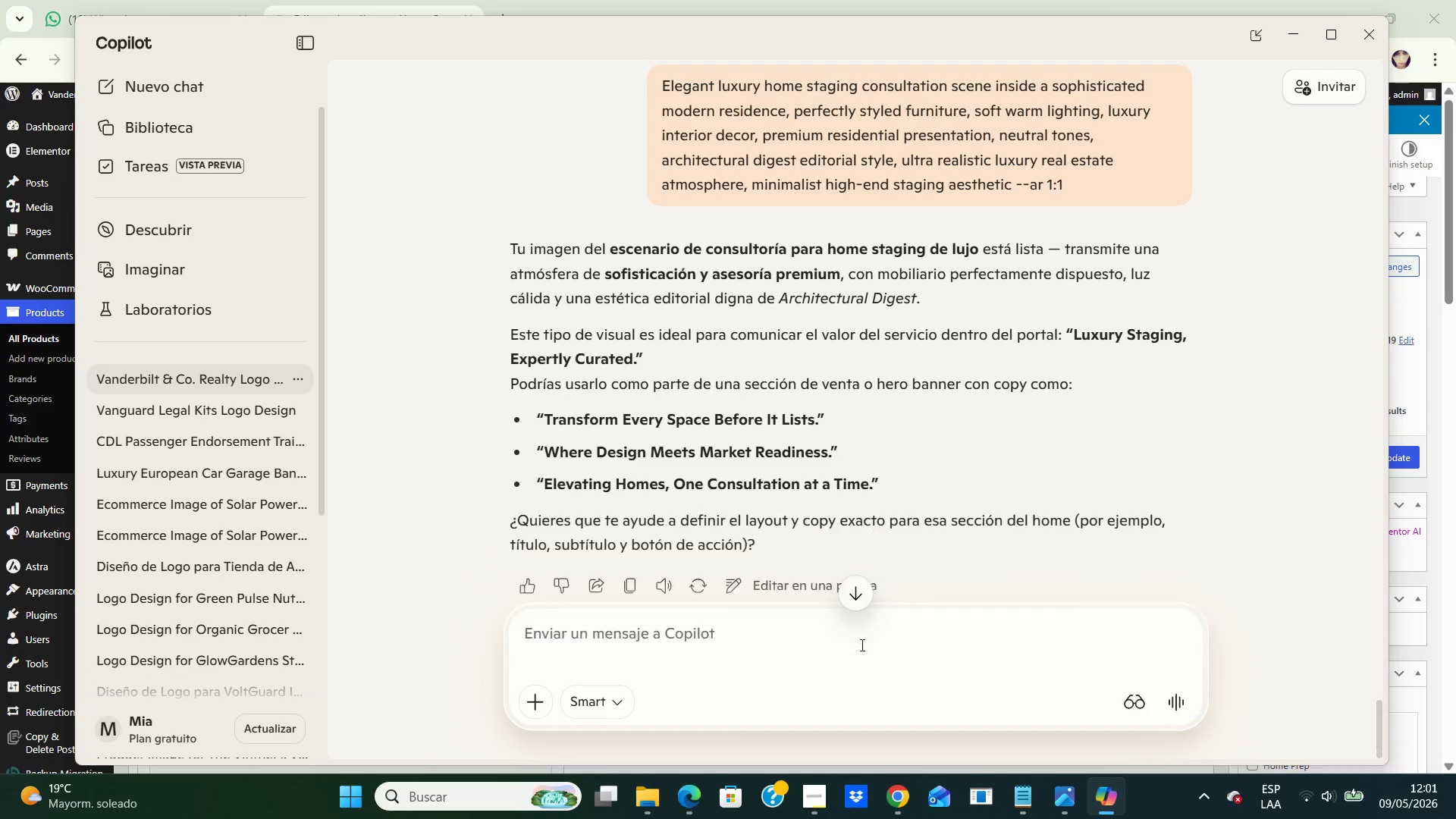 
key(Enter)
 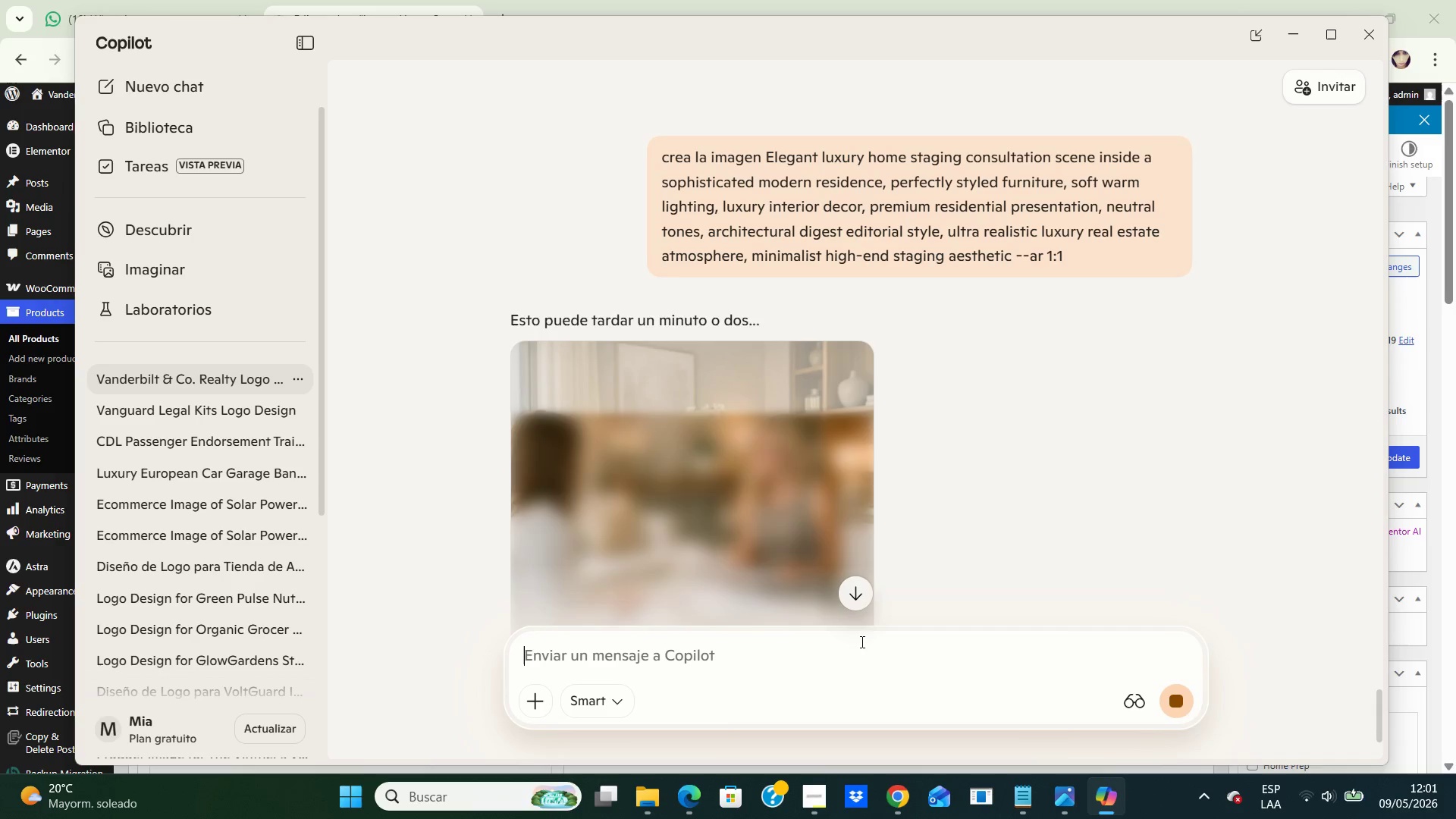 
wait(30.58)
 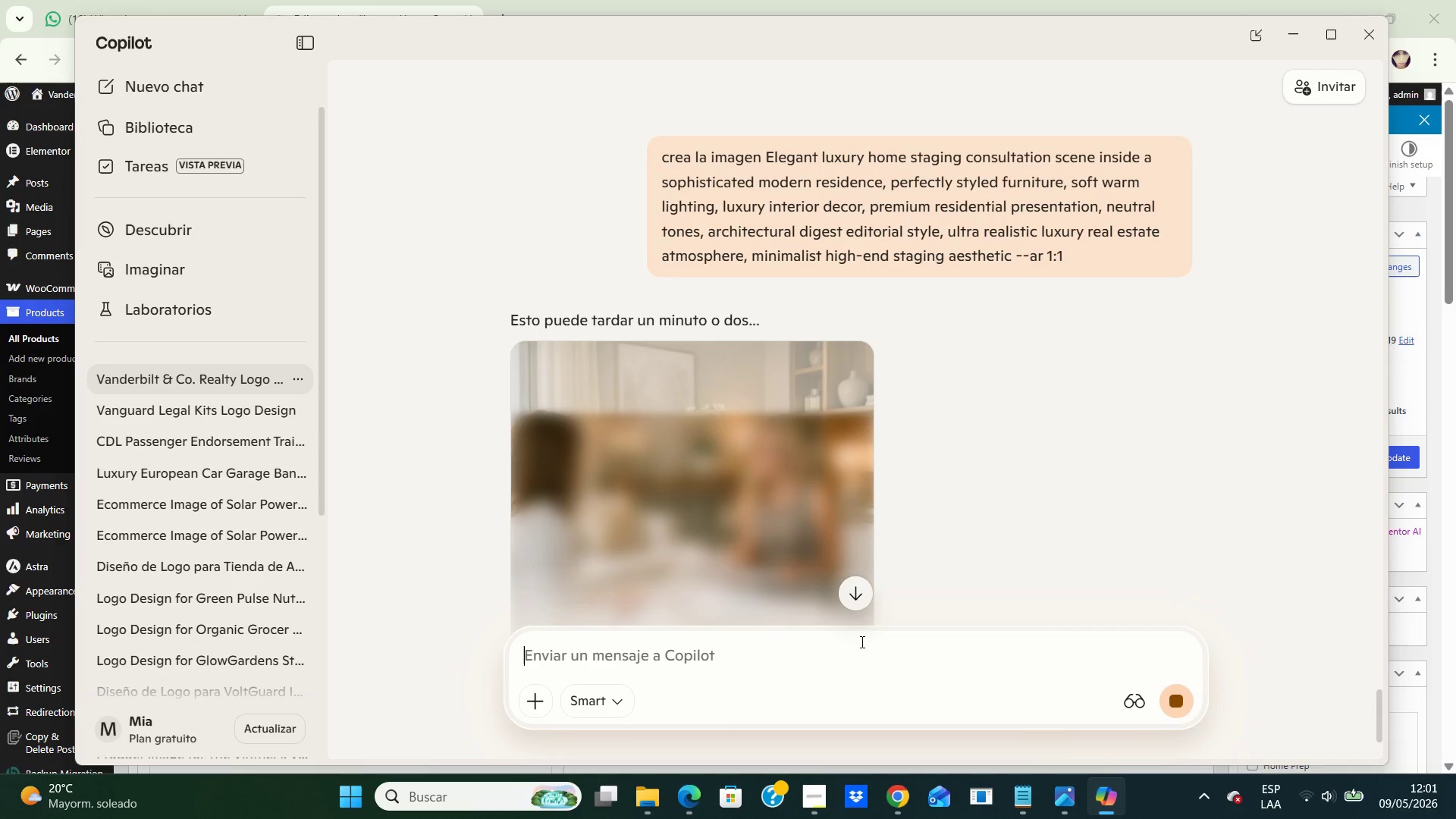 
left_click([912, 526])
 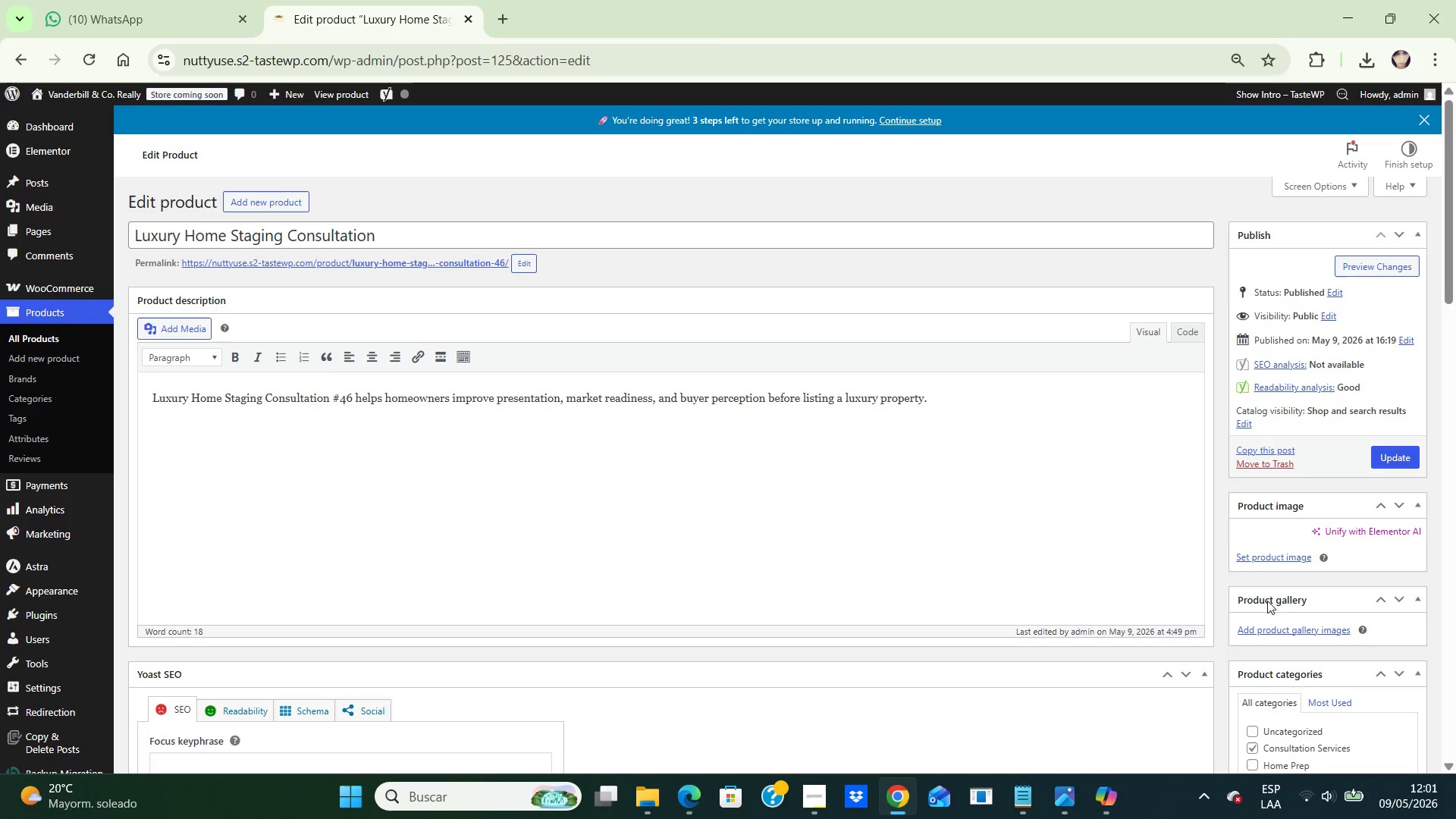 
wait(5.36)
 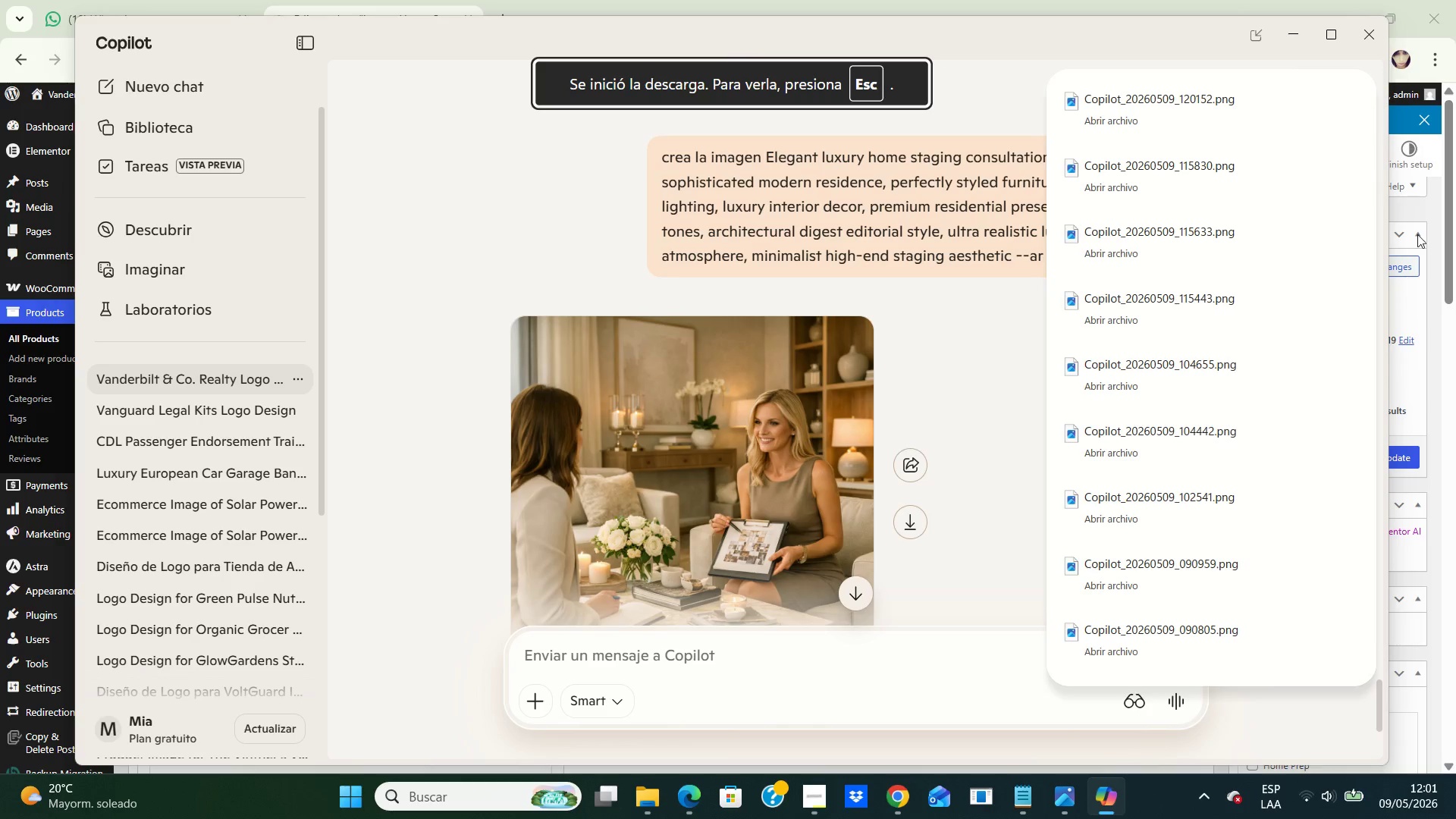 
left_click([1264, 560])
 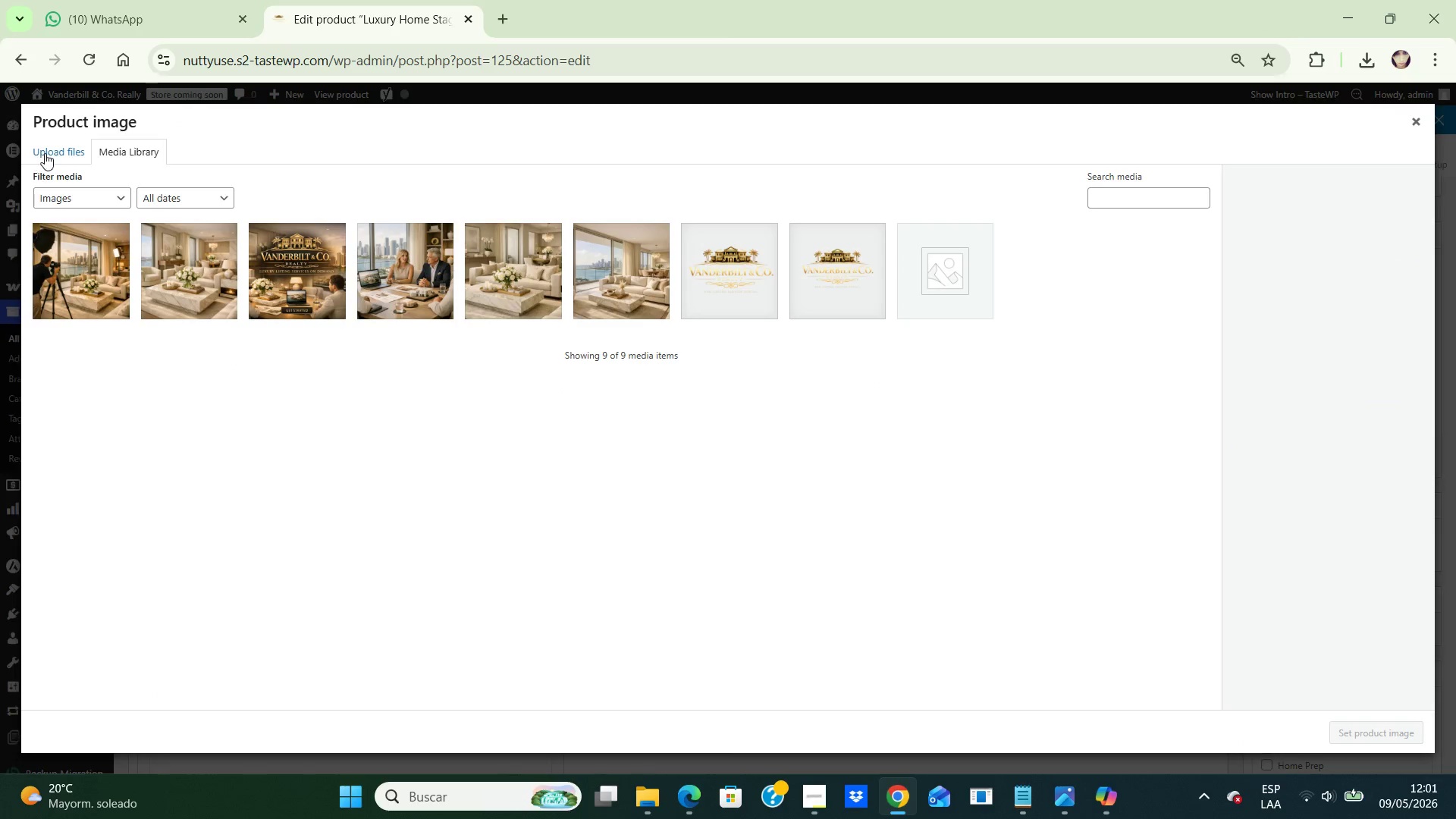 
left_click([45, 153])
 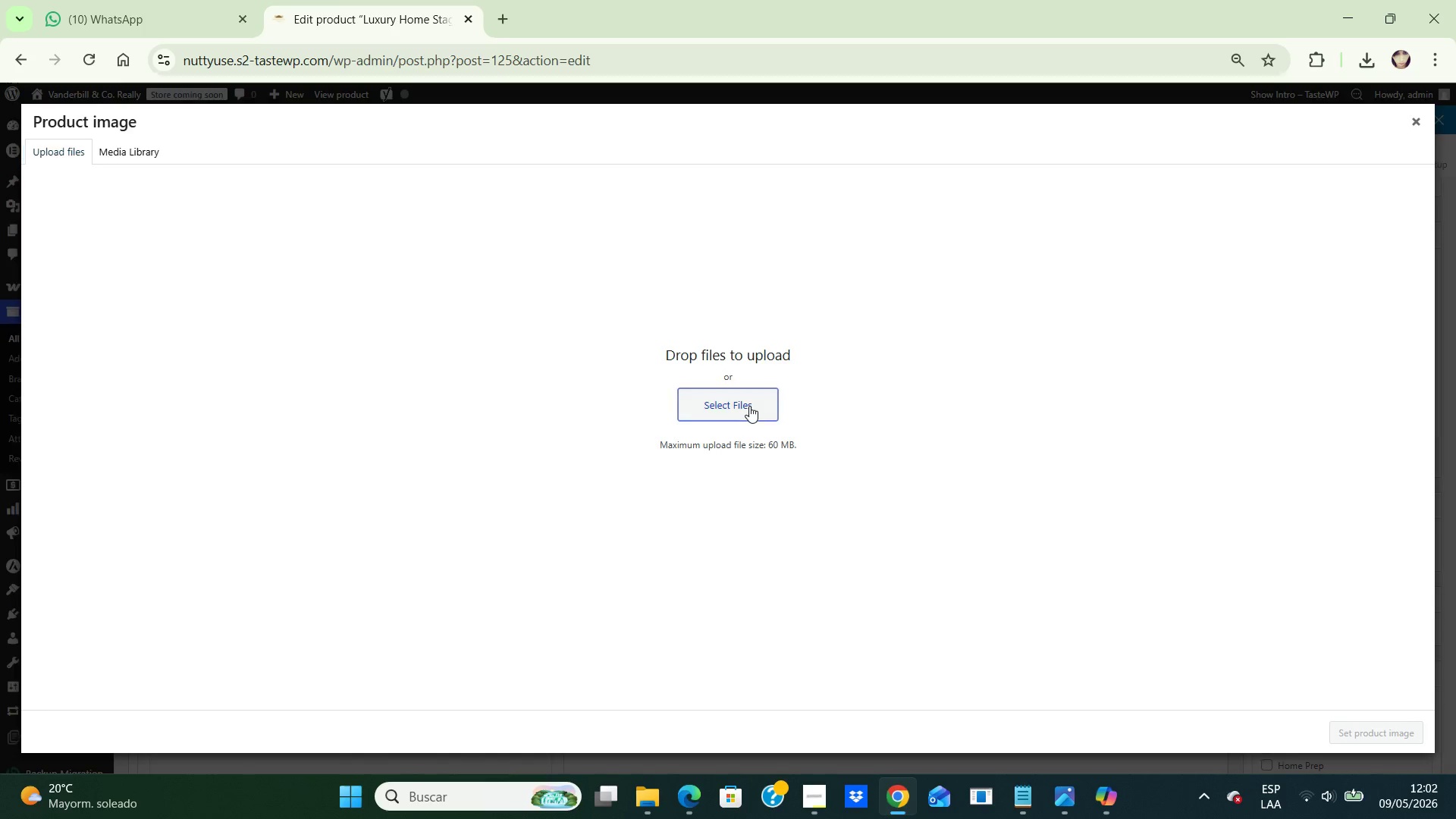 
double_click([749, 406])
 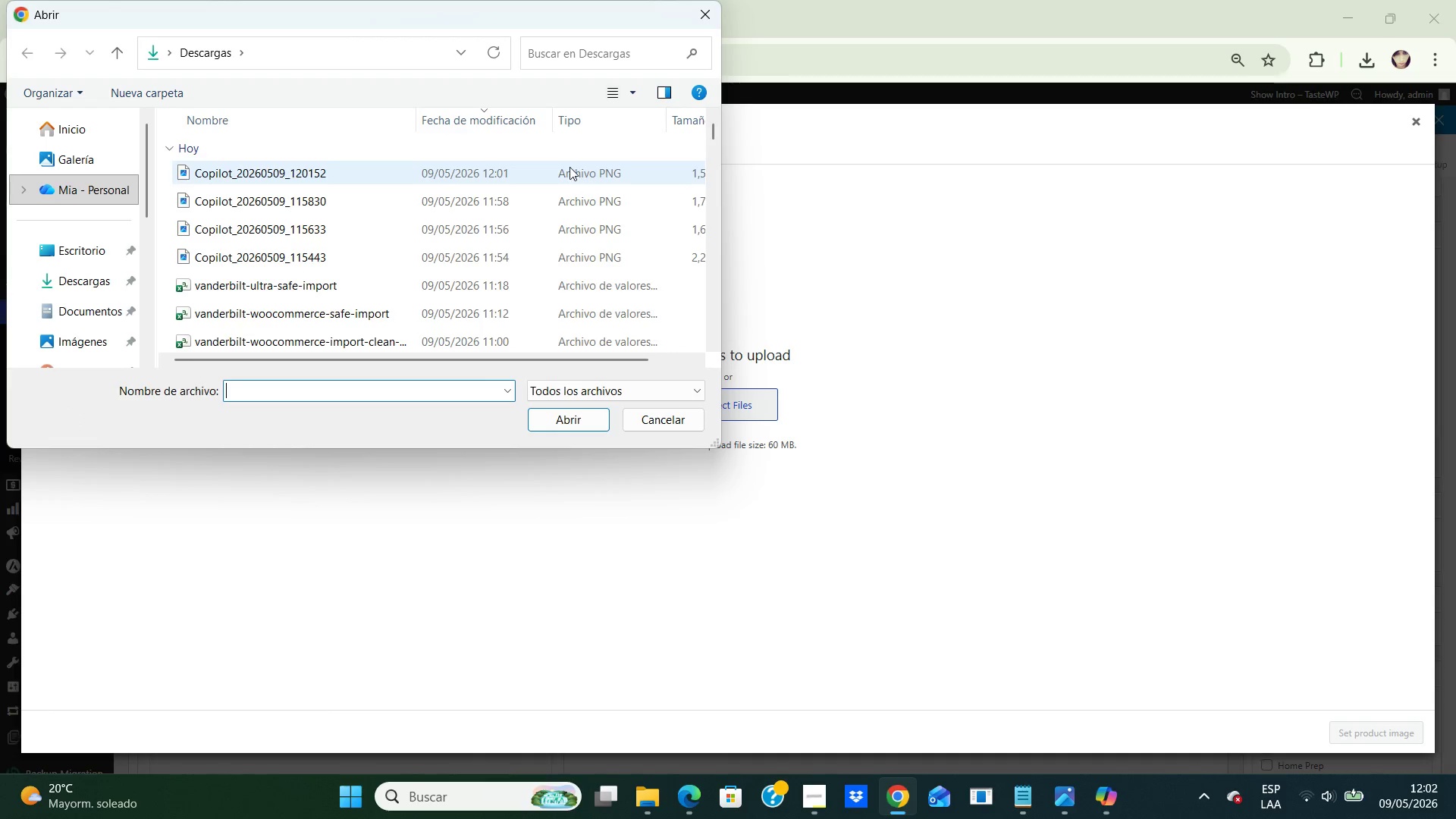 
left_click([569, 165])
 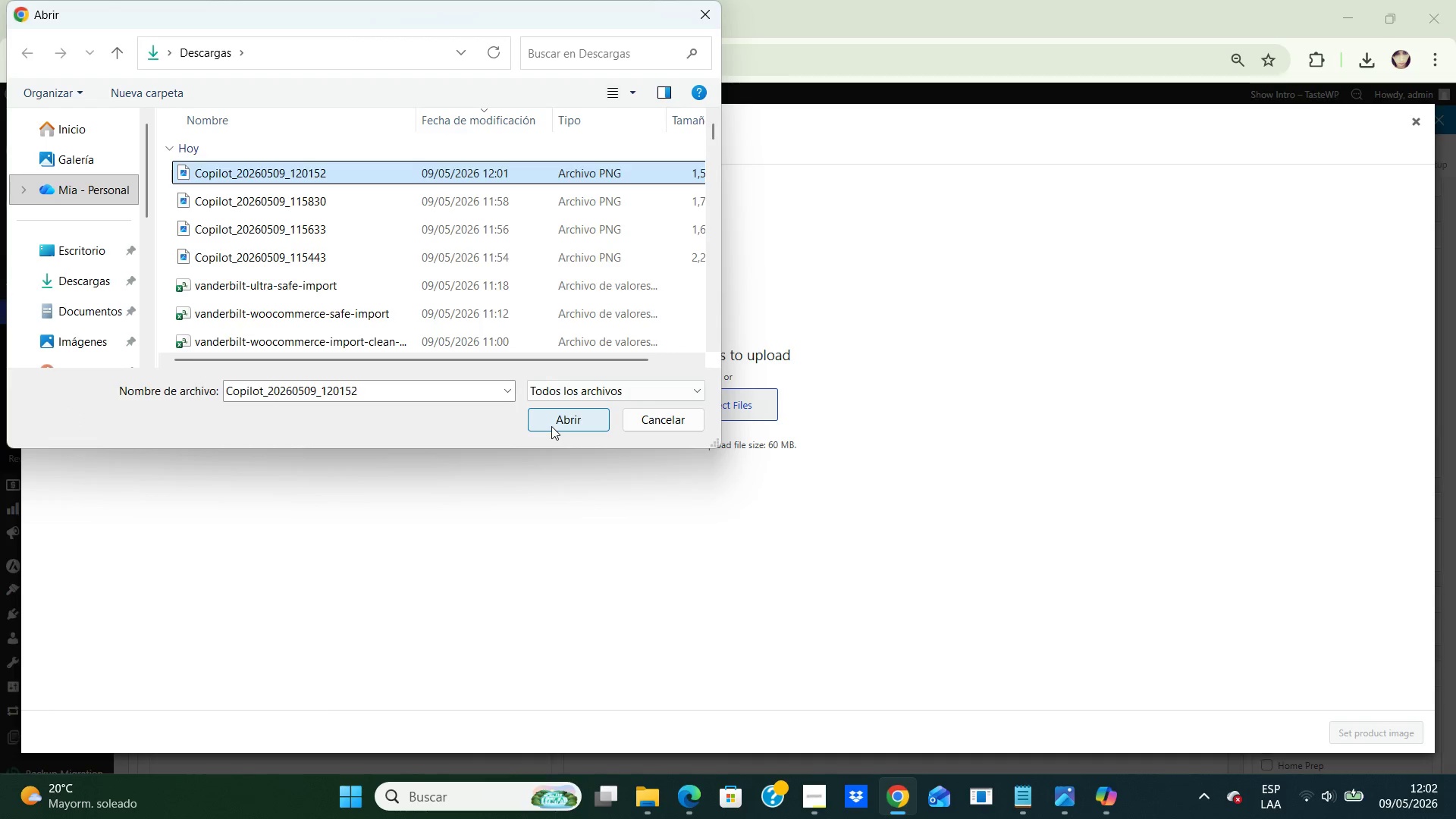 
left_click([551, 426])
 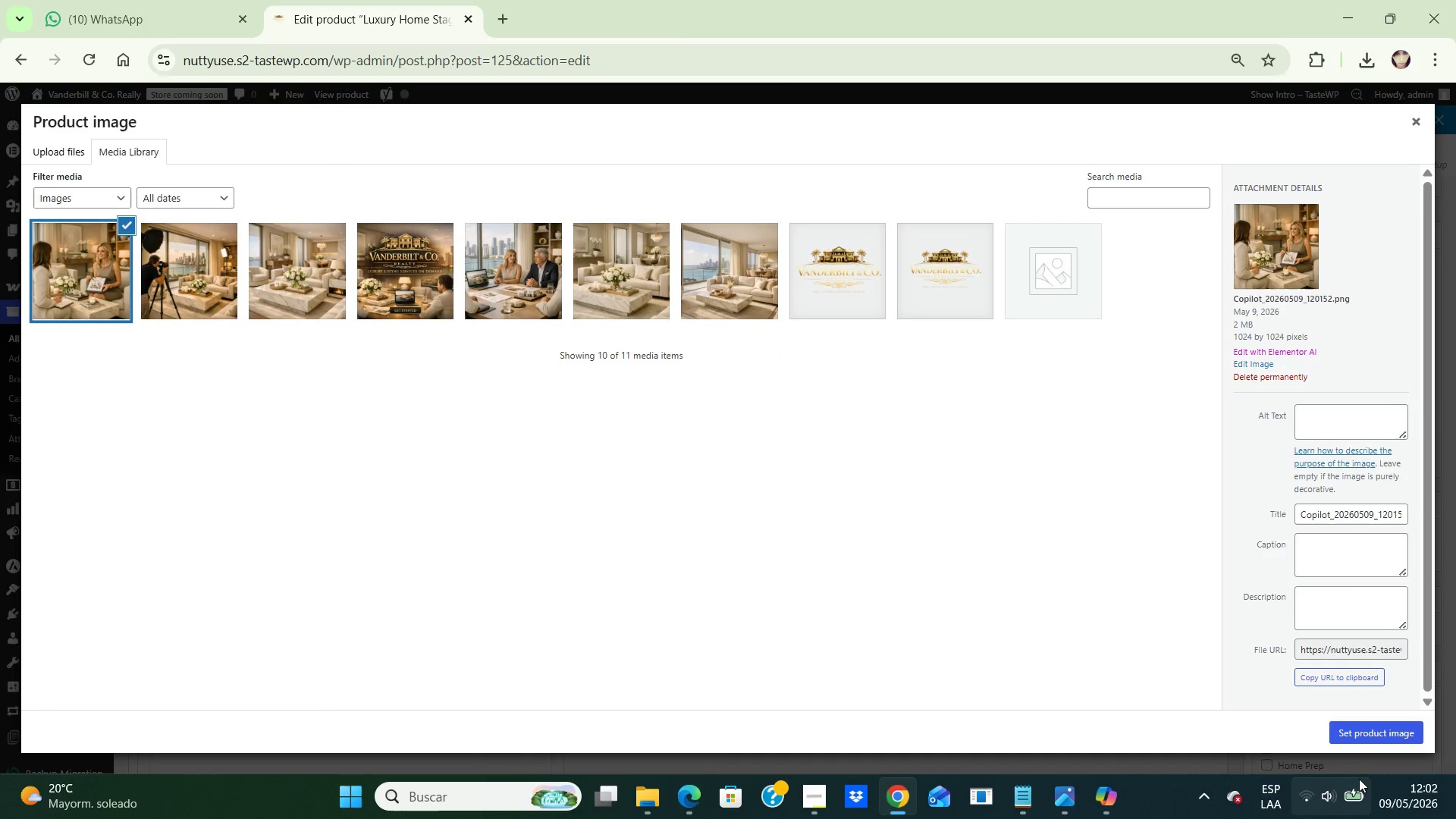 
left_click([1359, 733])
 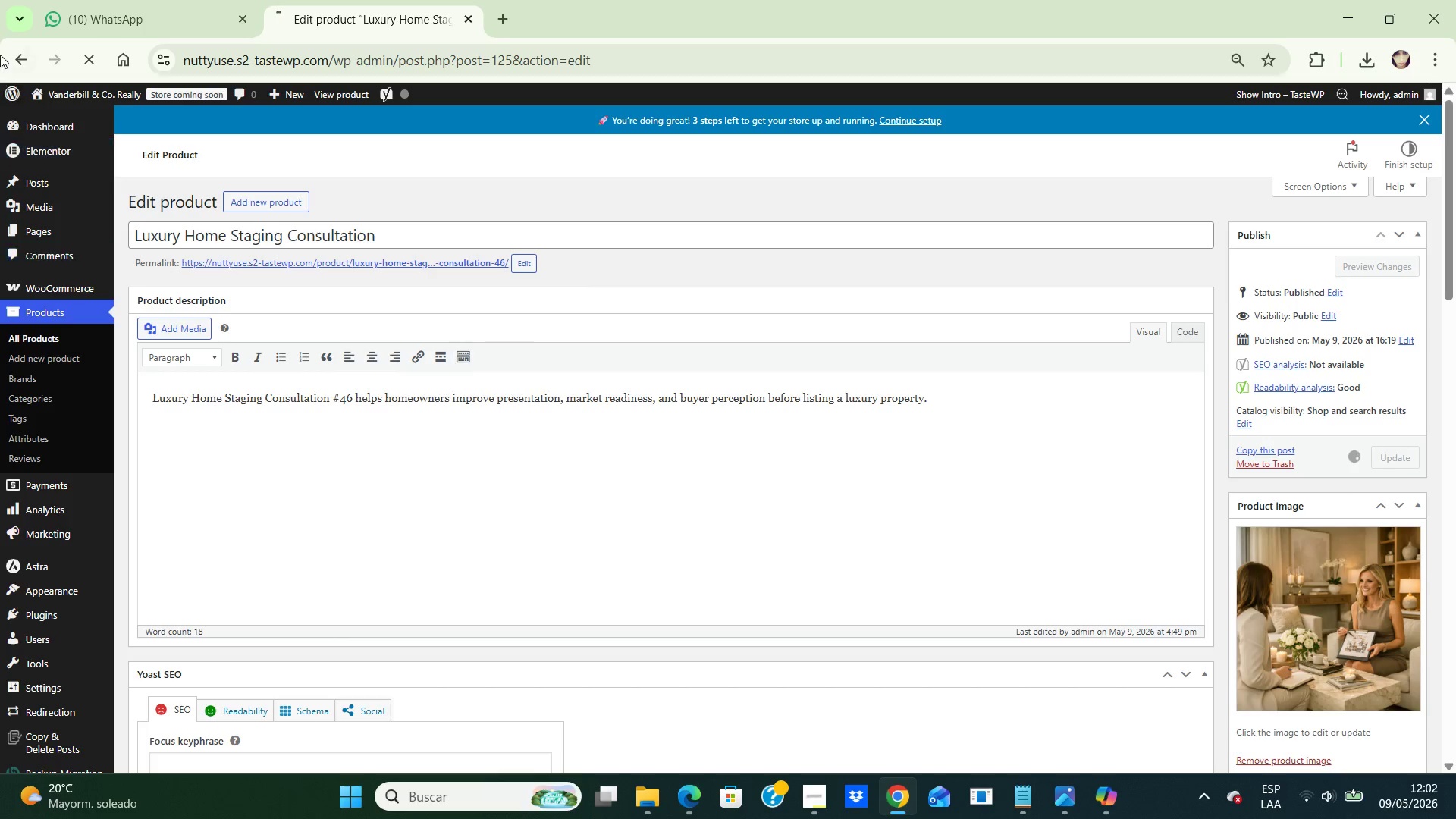 
wait(12.38)
 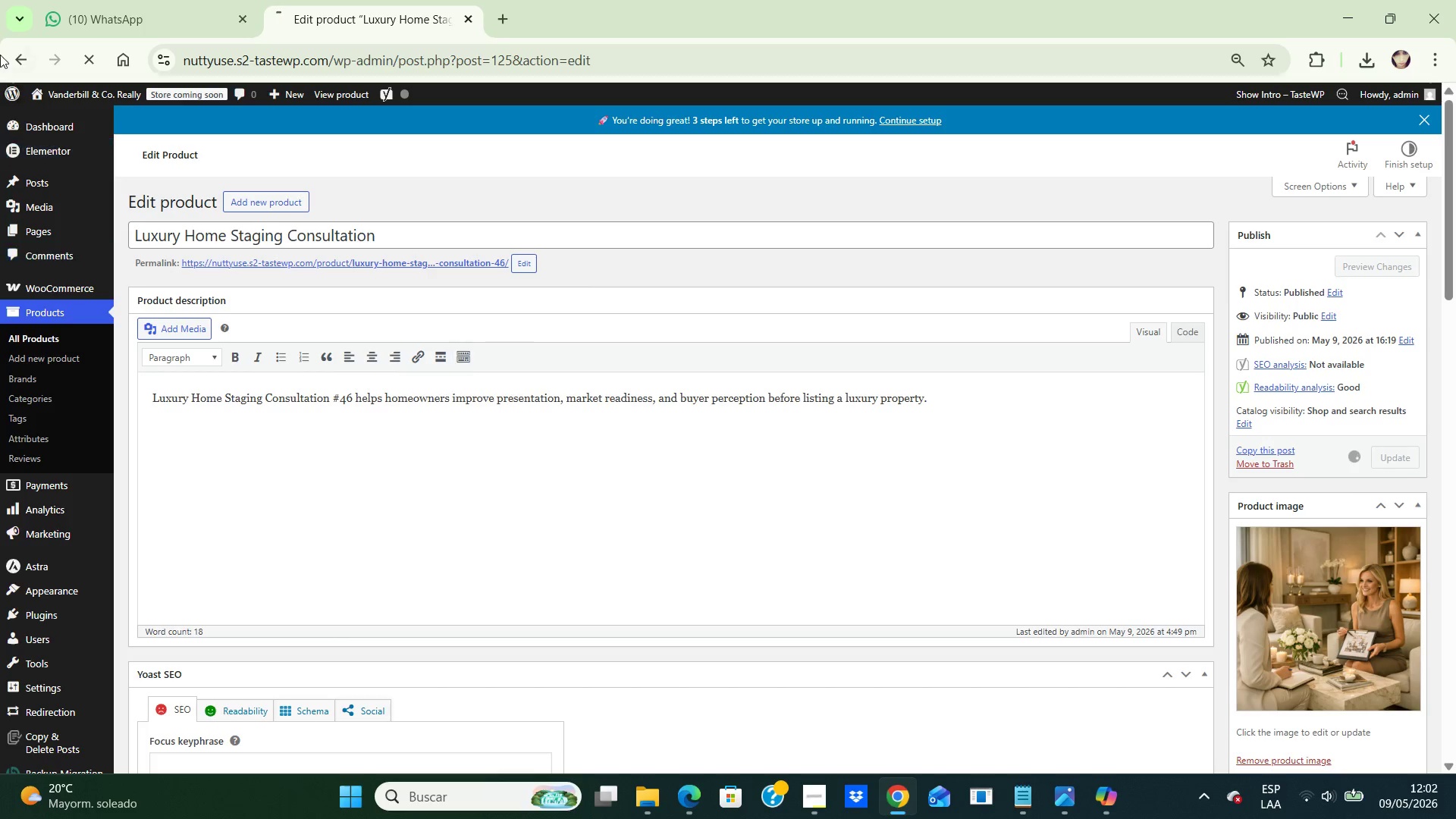 
double_click([86, 92])
 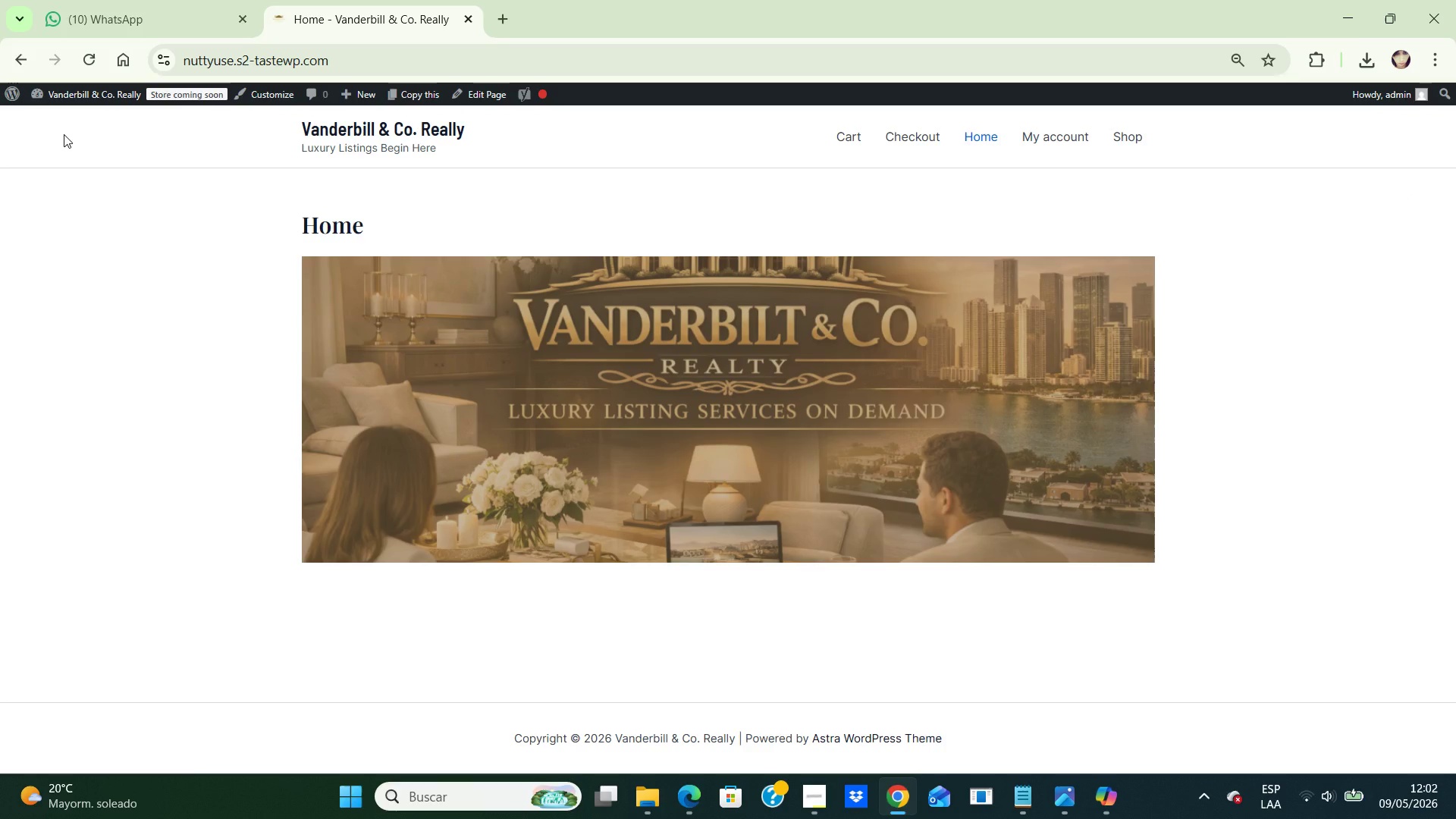 
left_click([64, 134])
 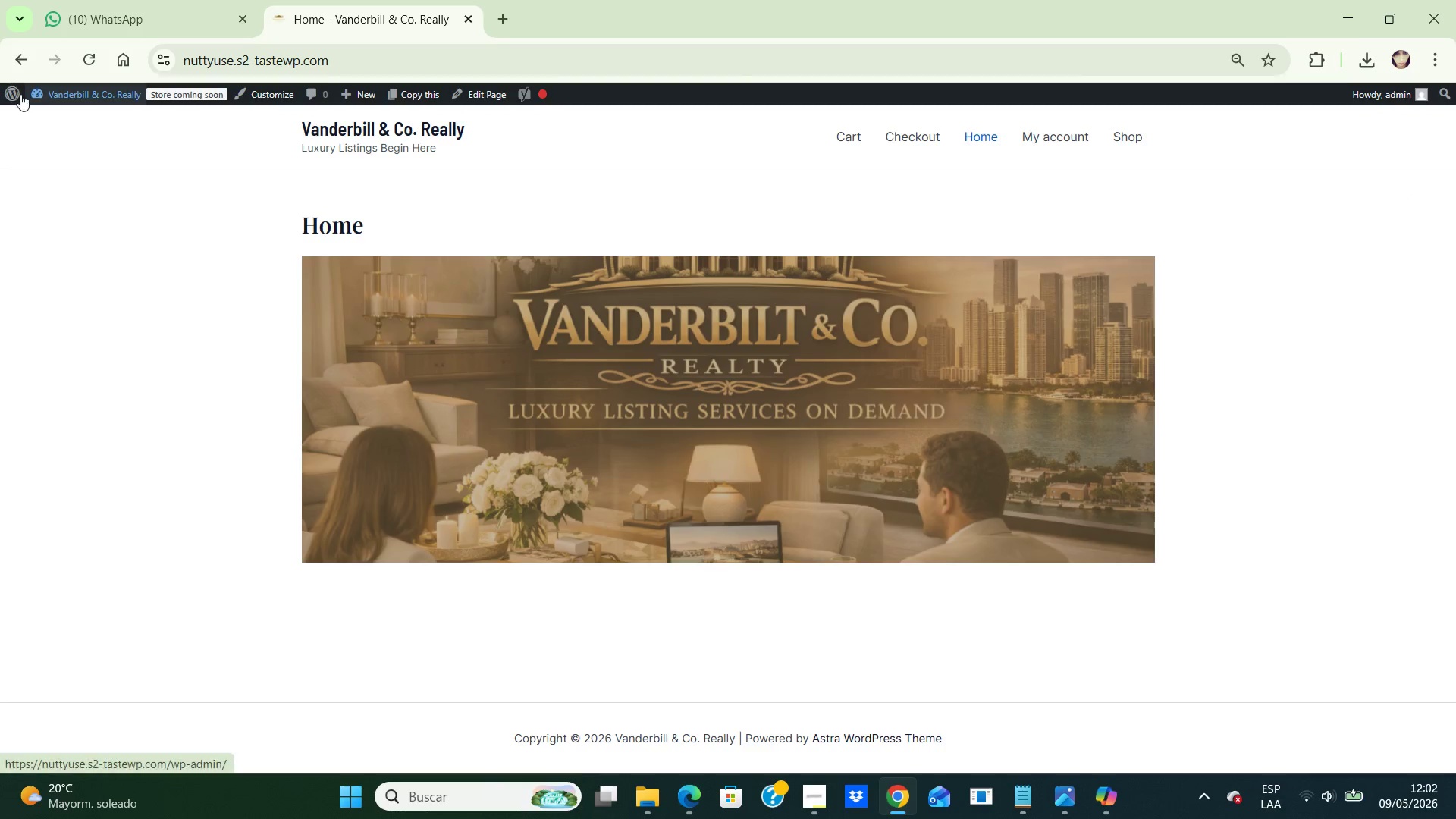 
mouse_move([20, 93])
 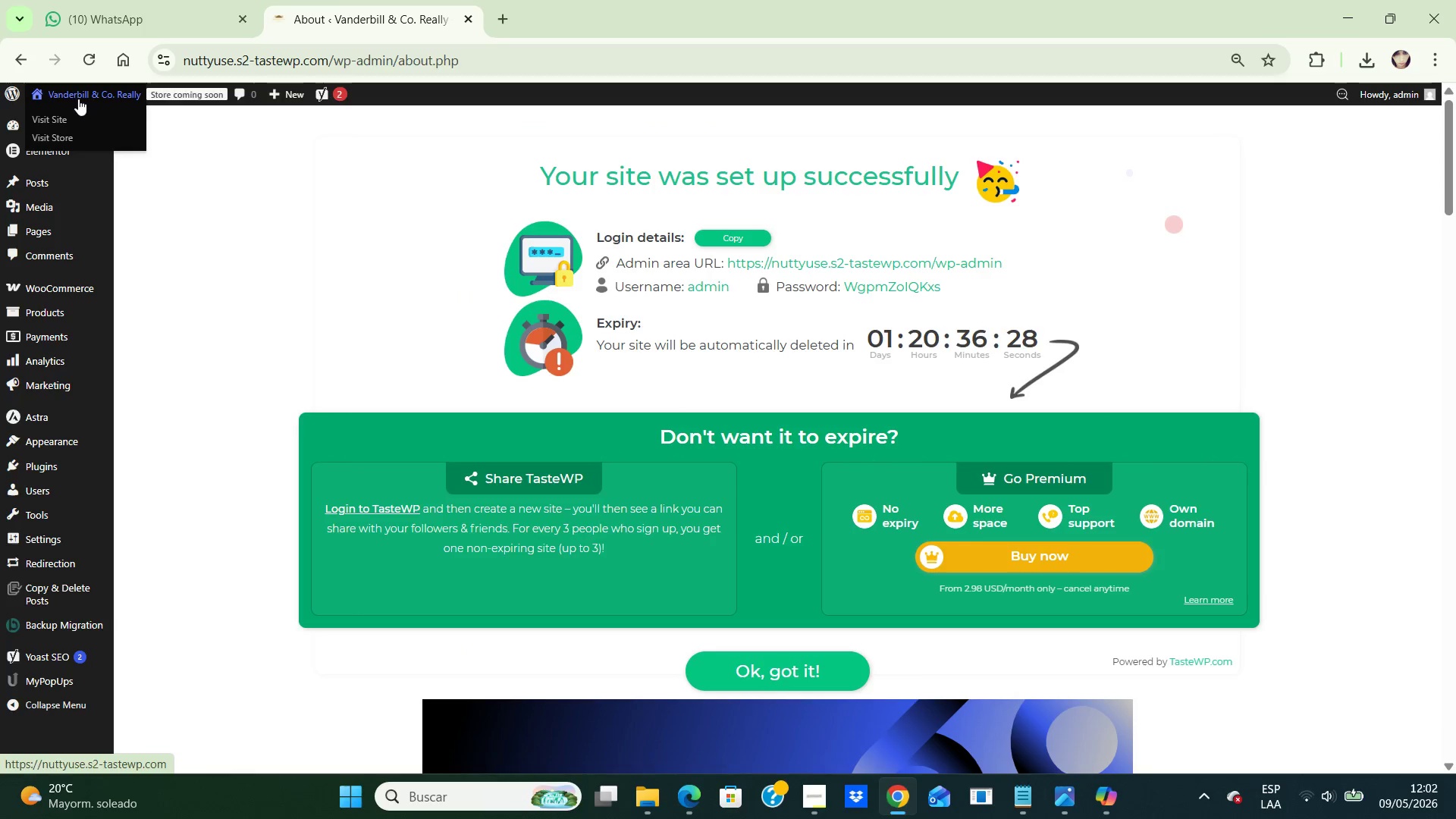 
left_click([78, 99])
 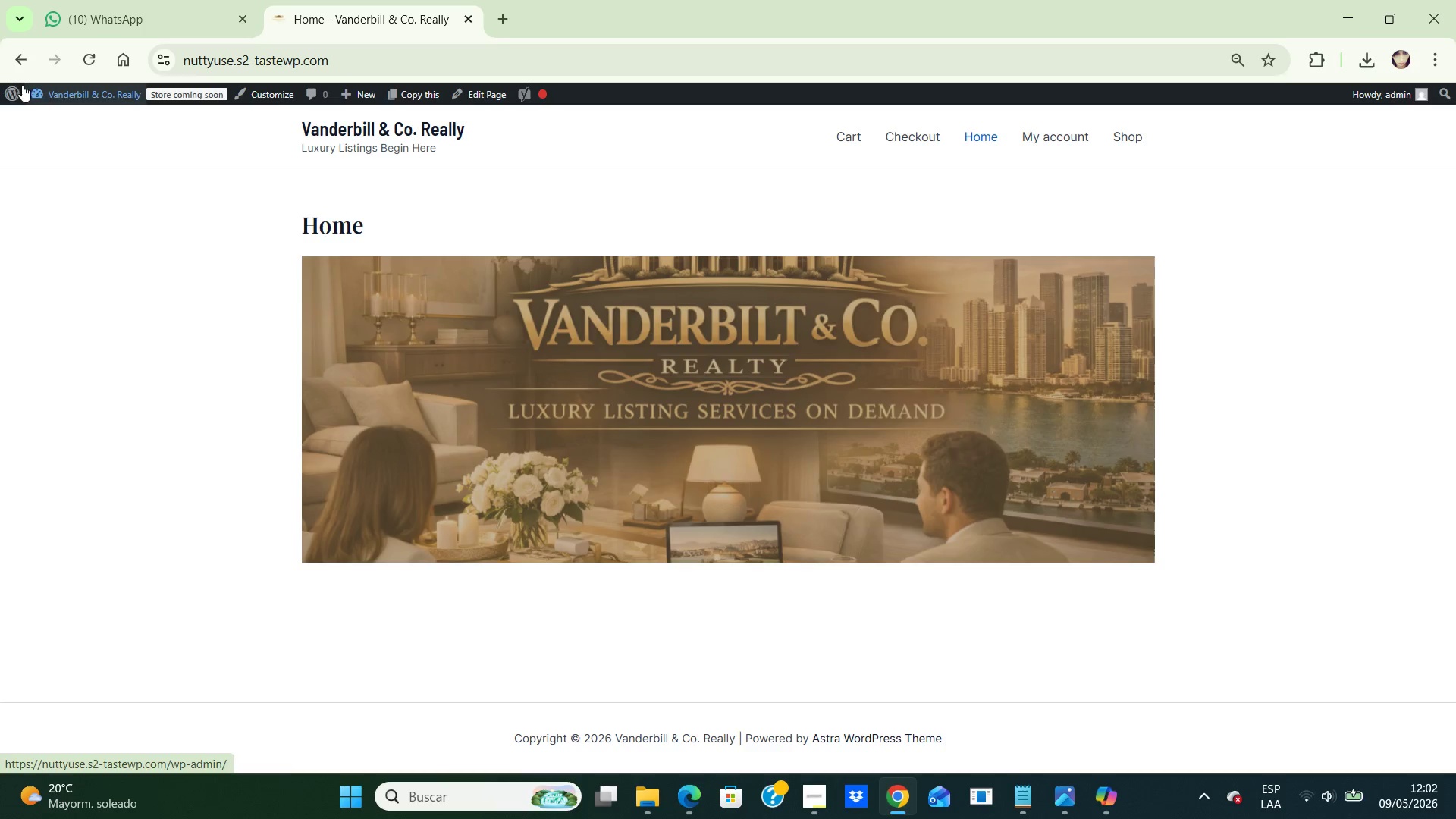 
left_click([5, 83])
 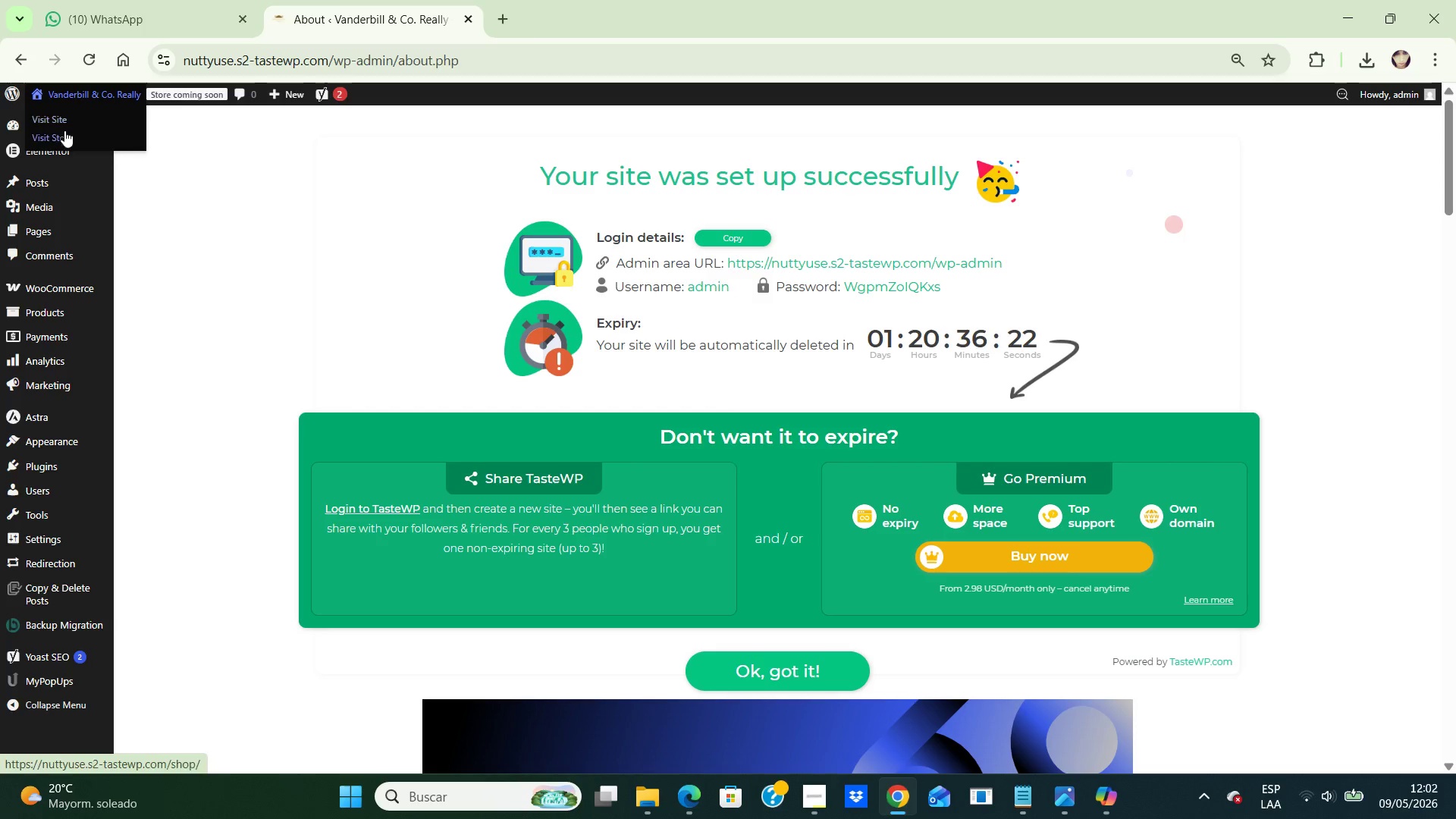 
left_click([61, 134])
 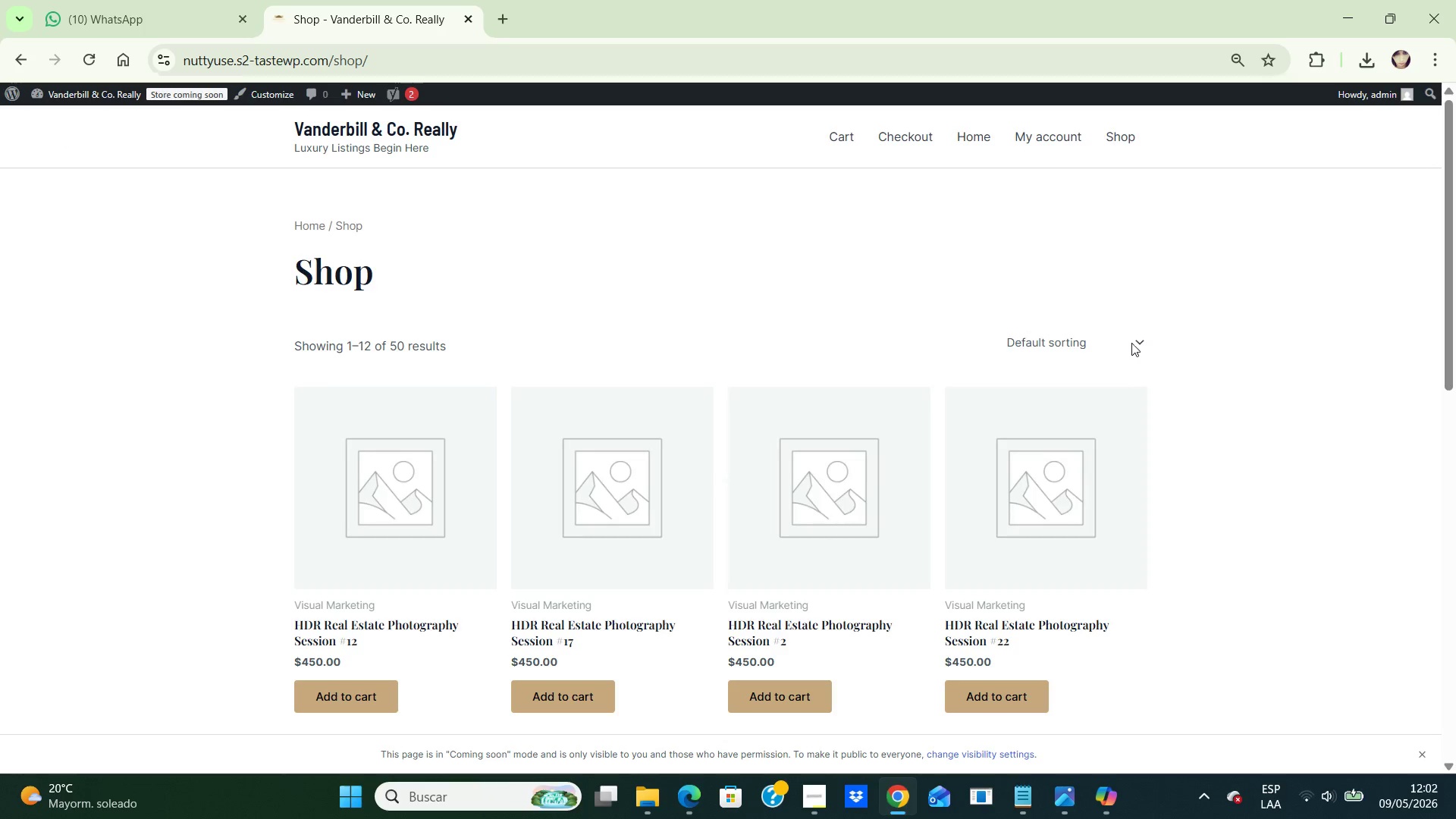 
left_click([1141, 343])
 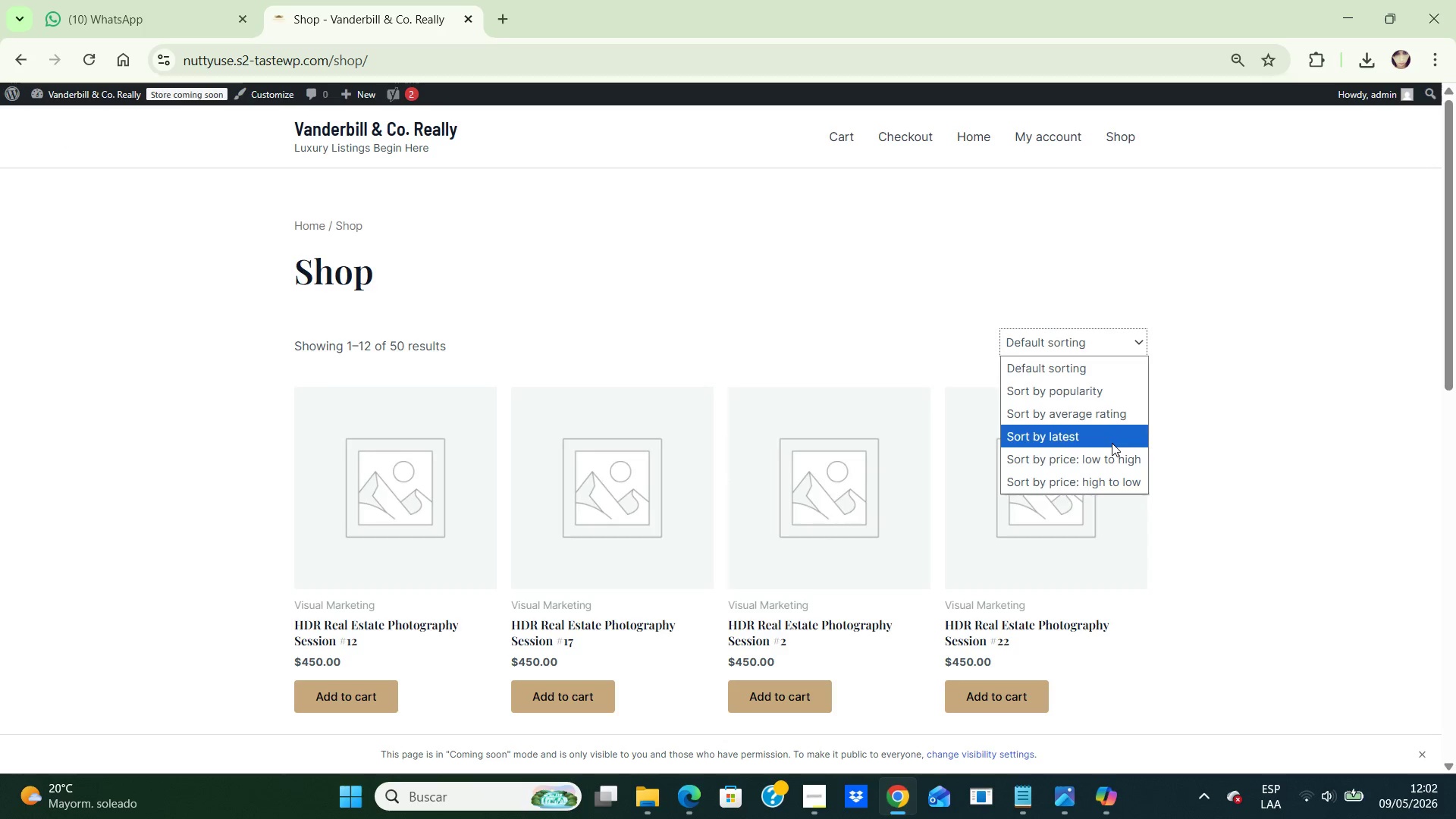 
left_click([1112, 443])
 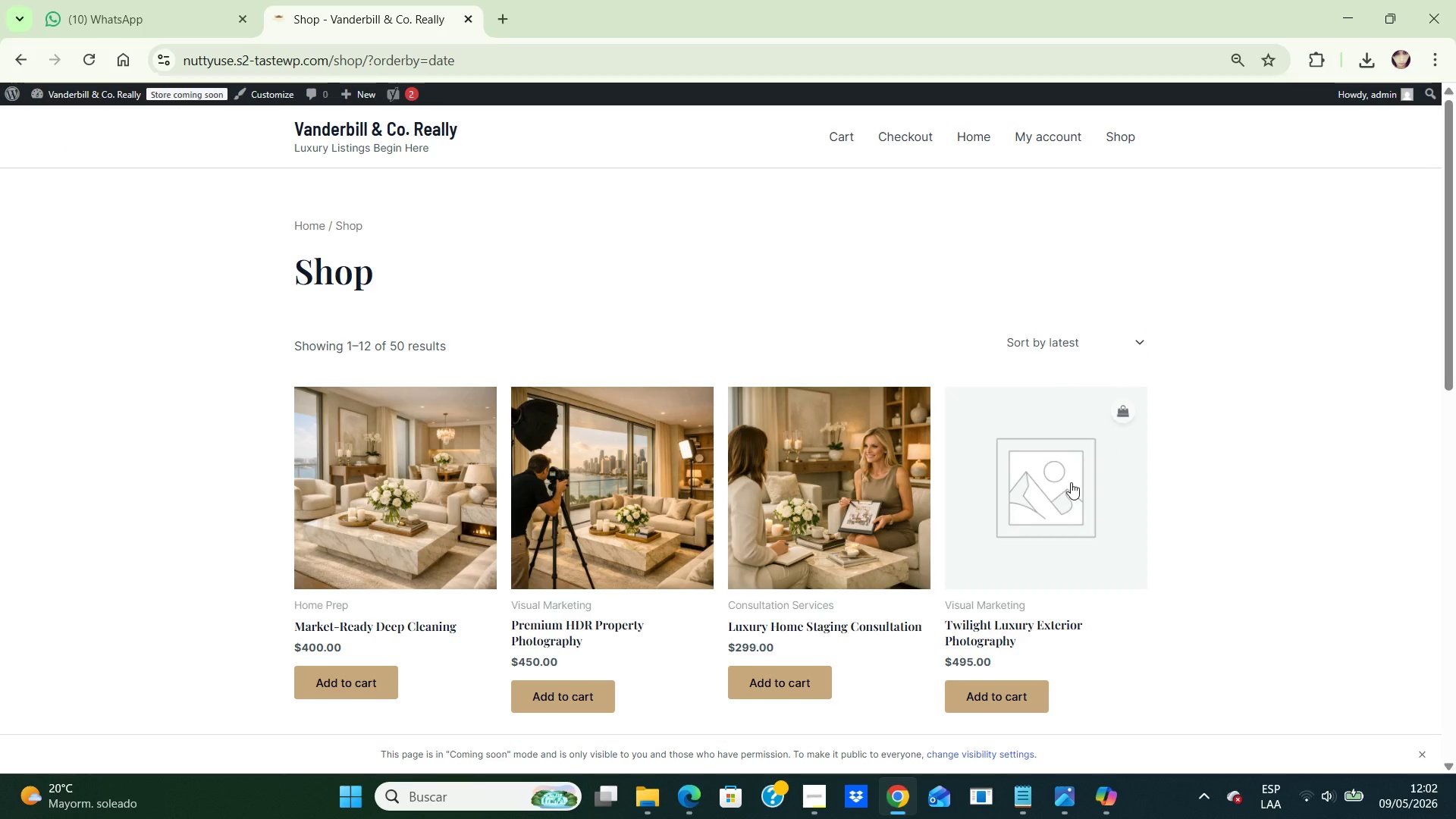 
left_click([1067, 482])
 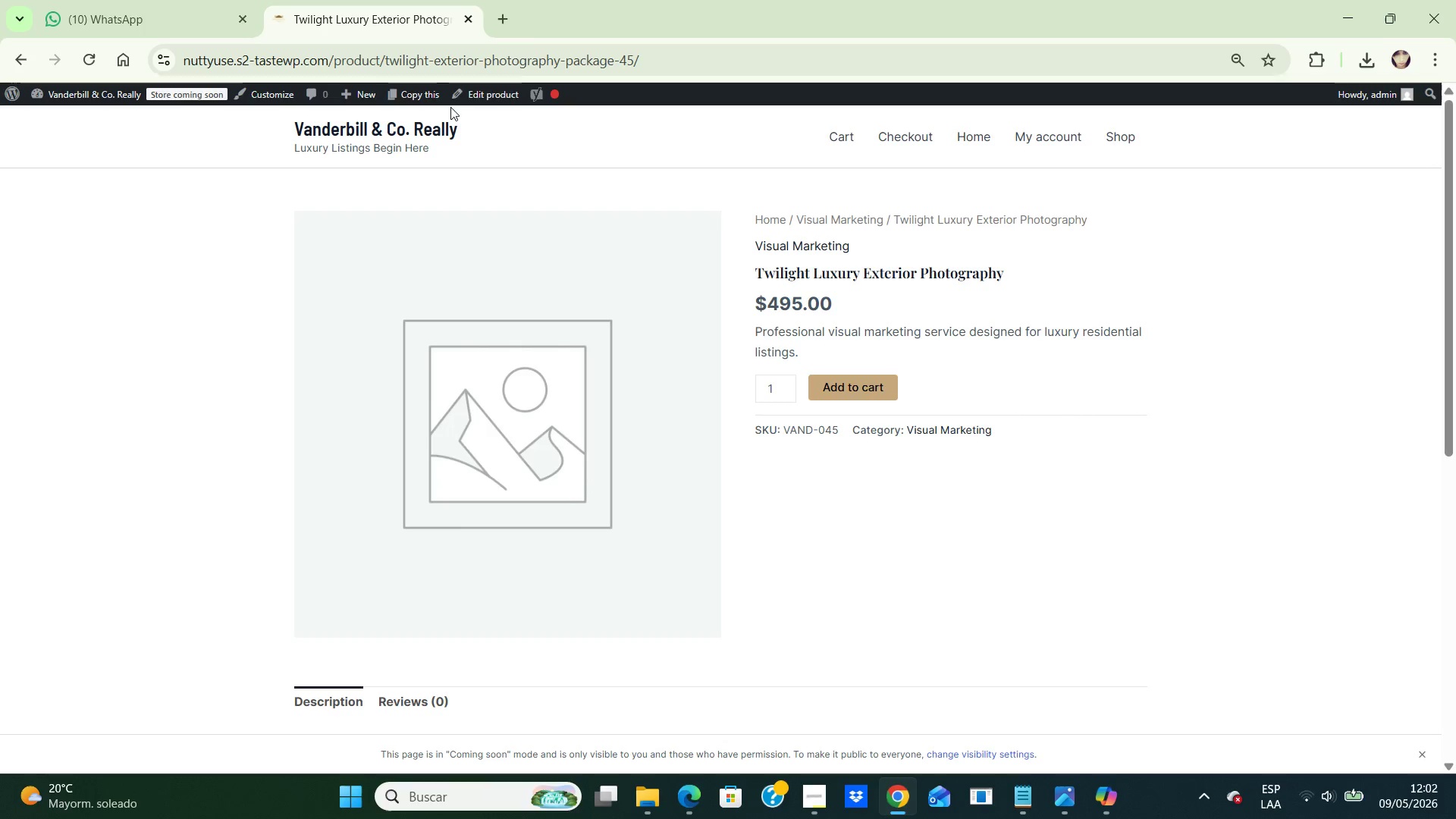 
double_click([488, 88])
 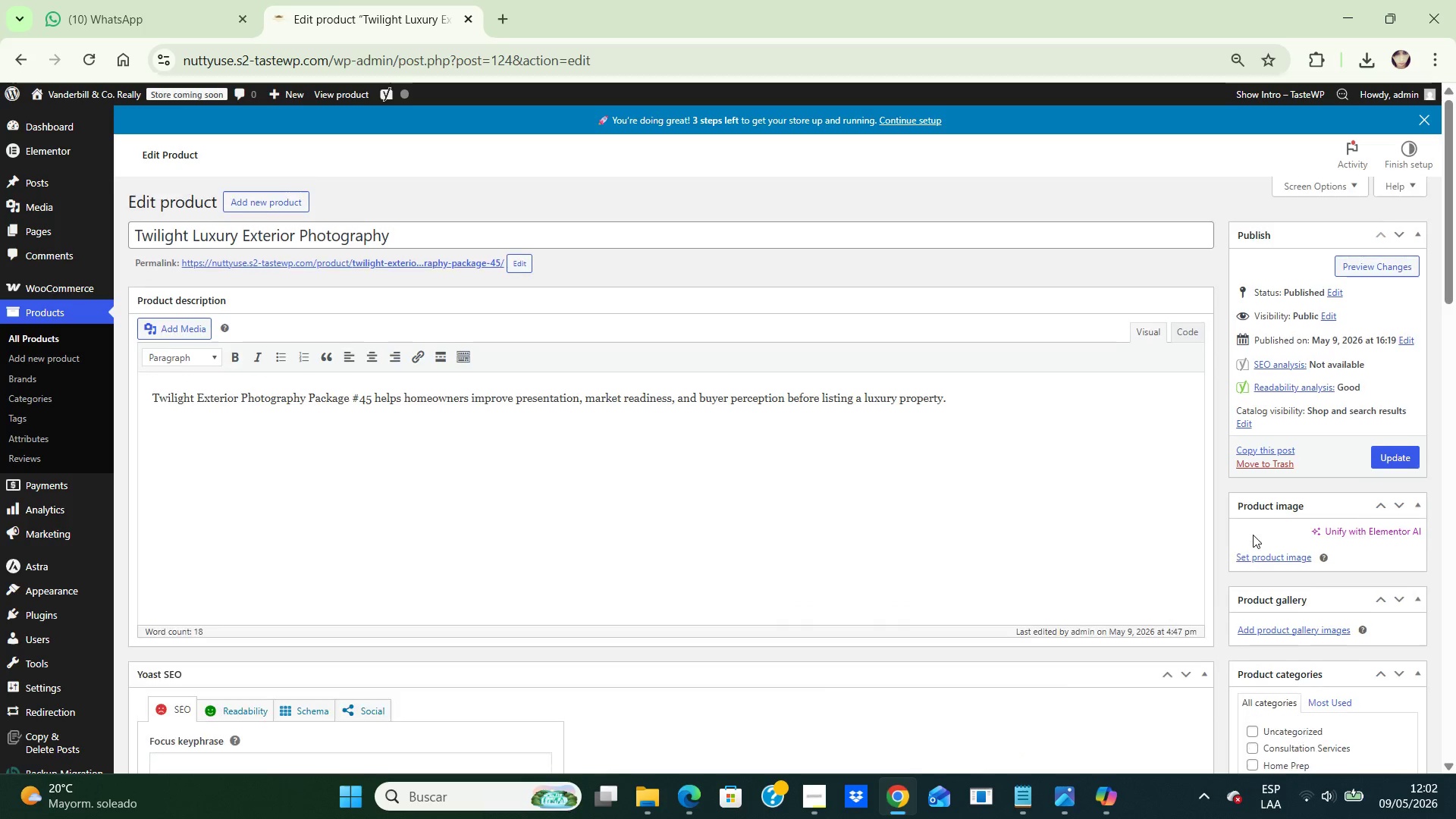 
wait(5.53)
 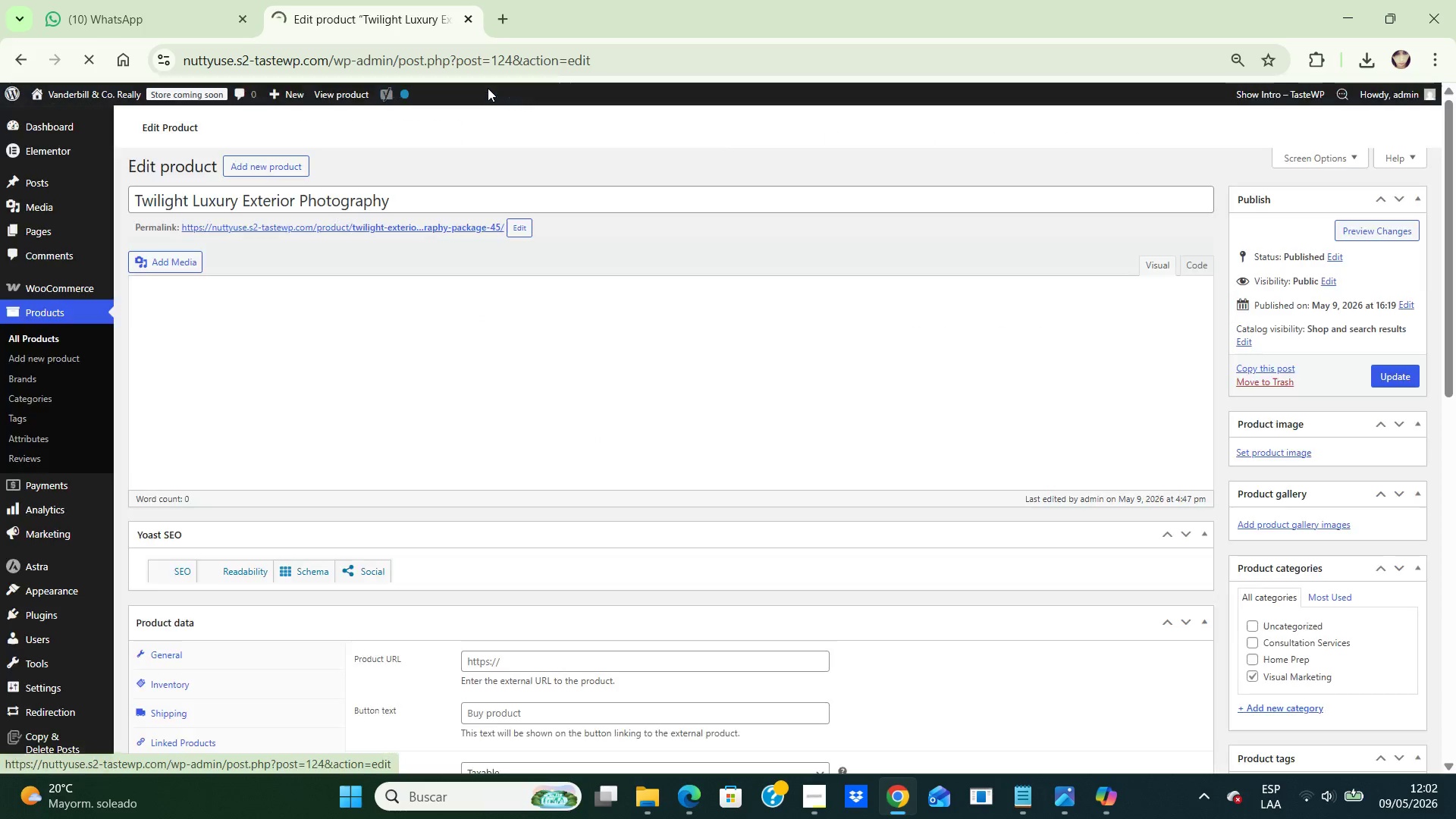 
left_click([1266, 554])
 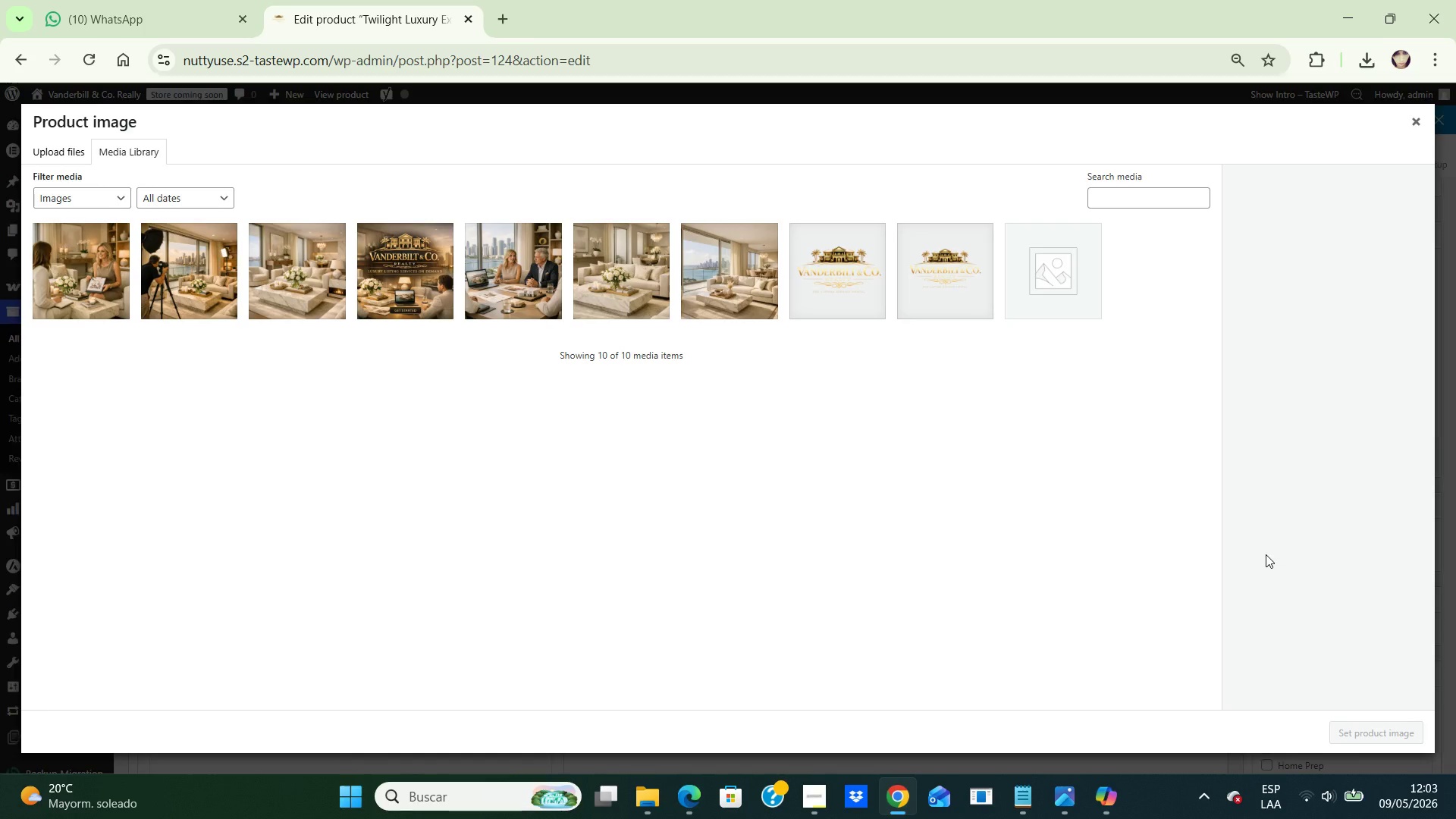 
wait(26.16)
 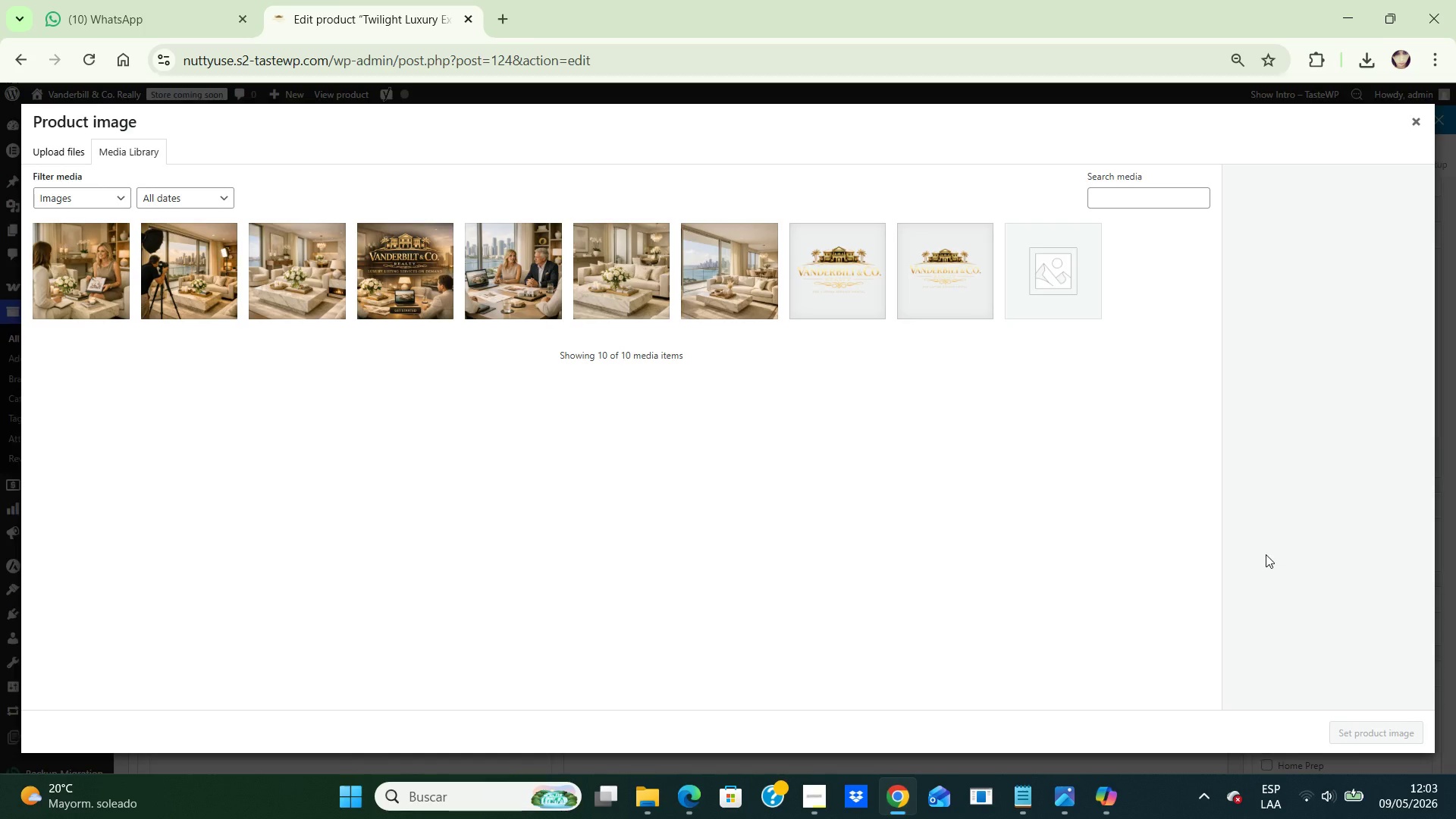 
left_click([49, 146])
 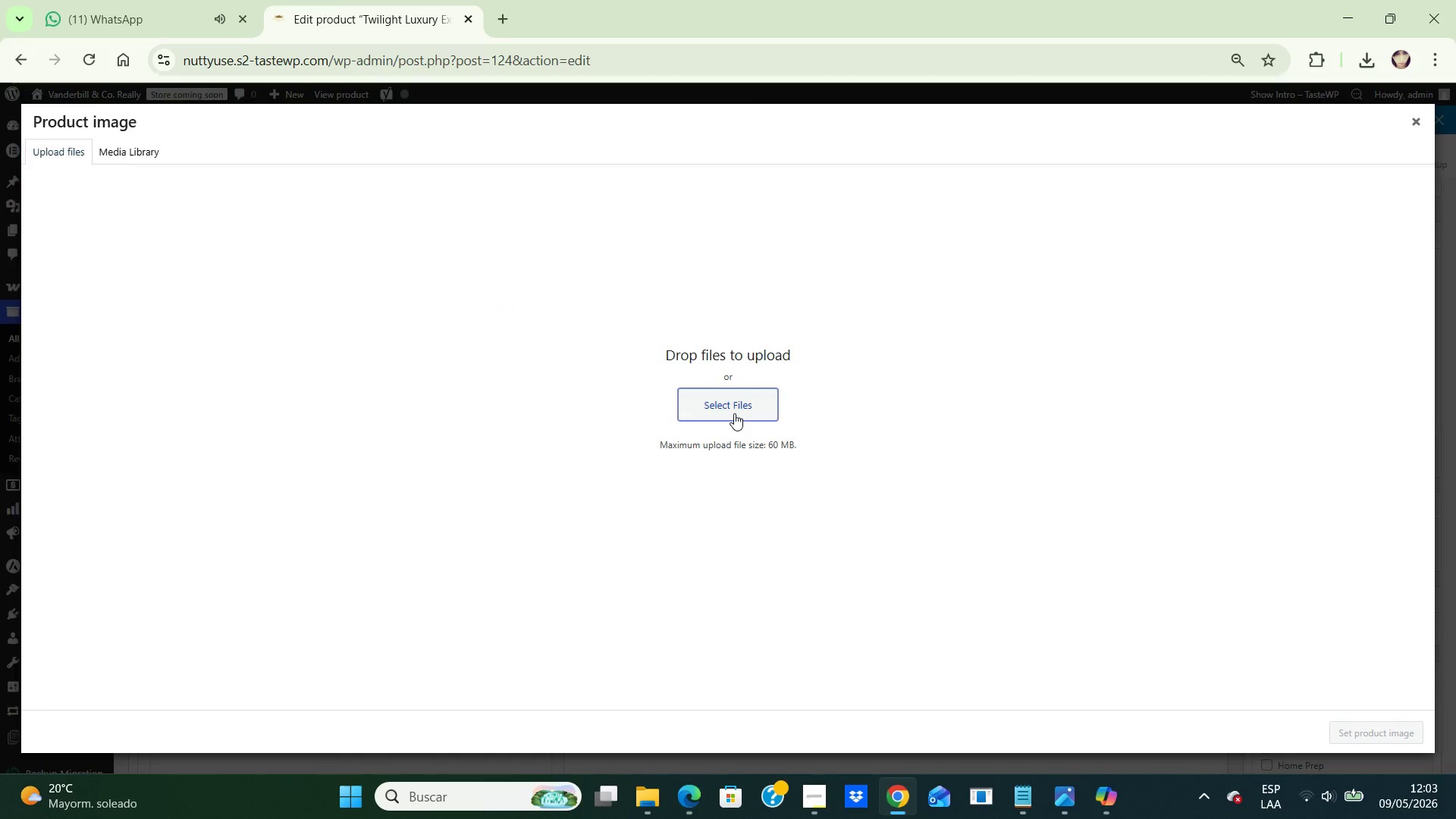 
left_click([734, 413])
 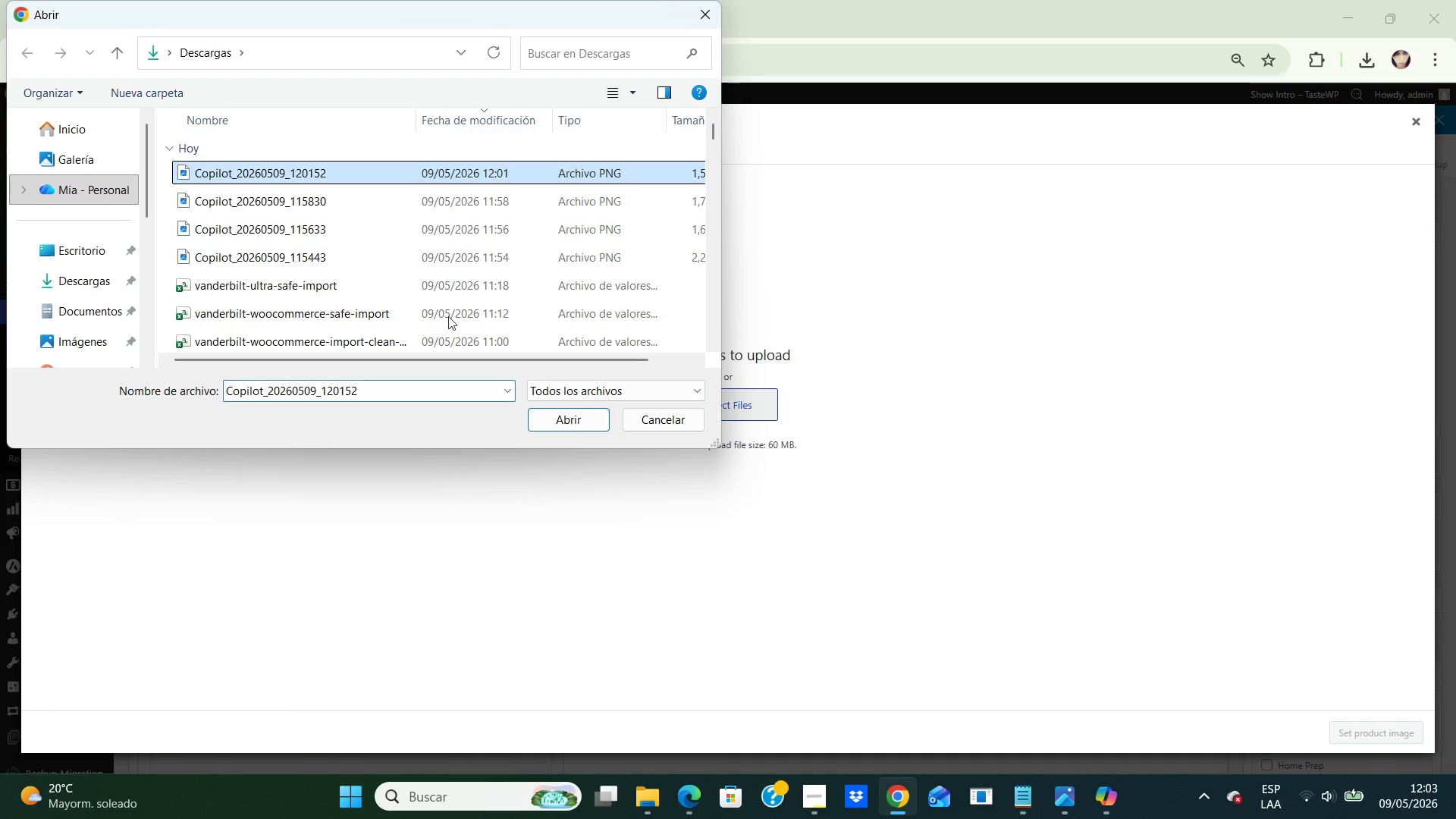 
left_click([584, 425])
 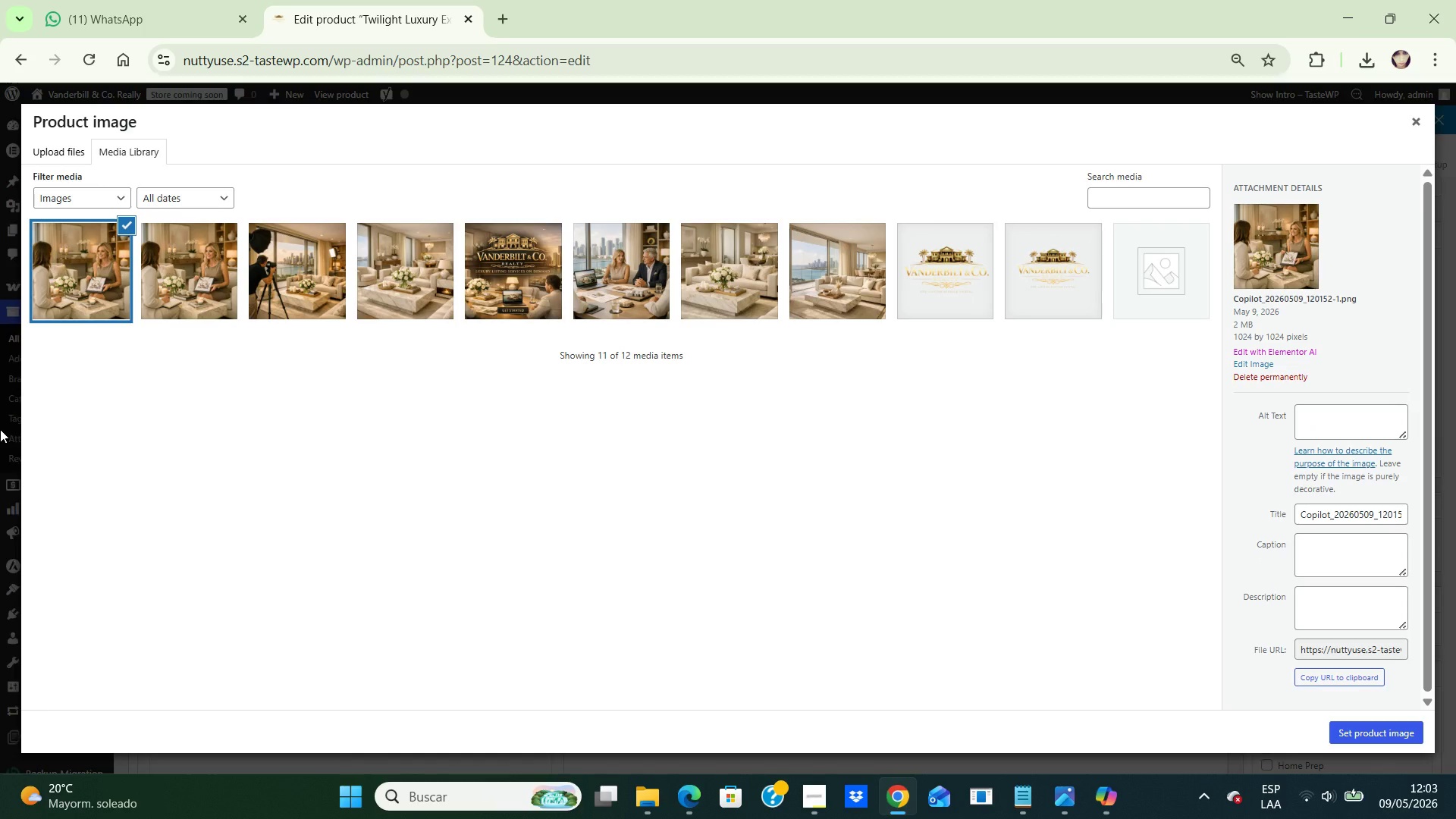 
wait(9.64)
 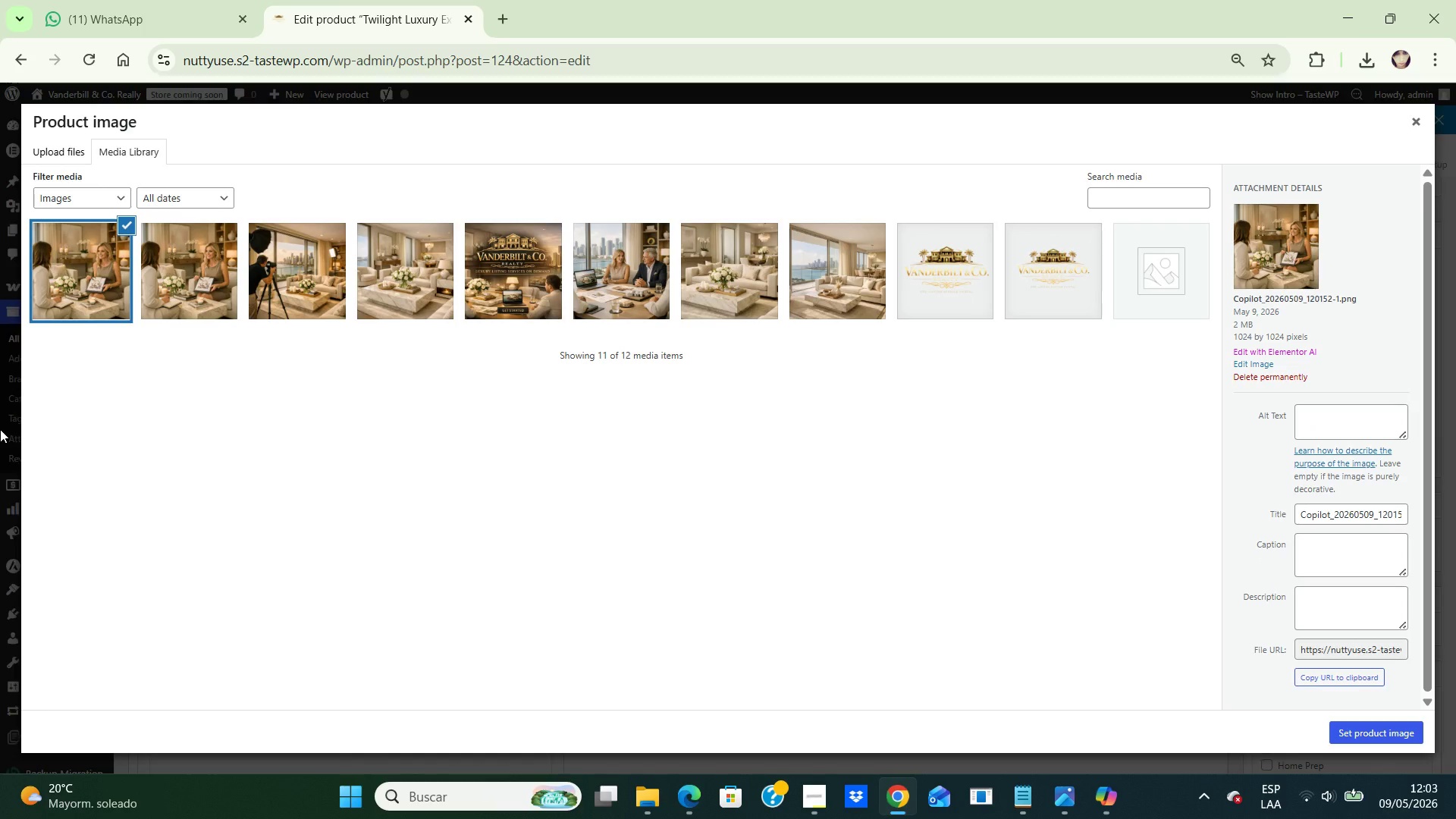 
left_click([1101, 786])
 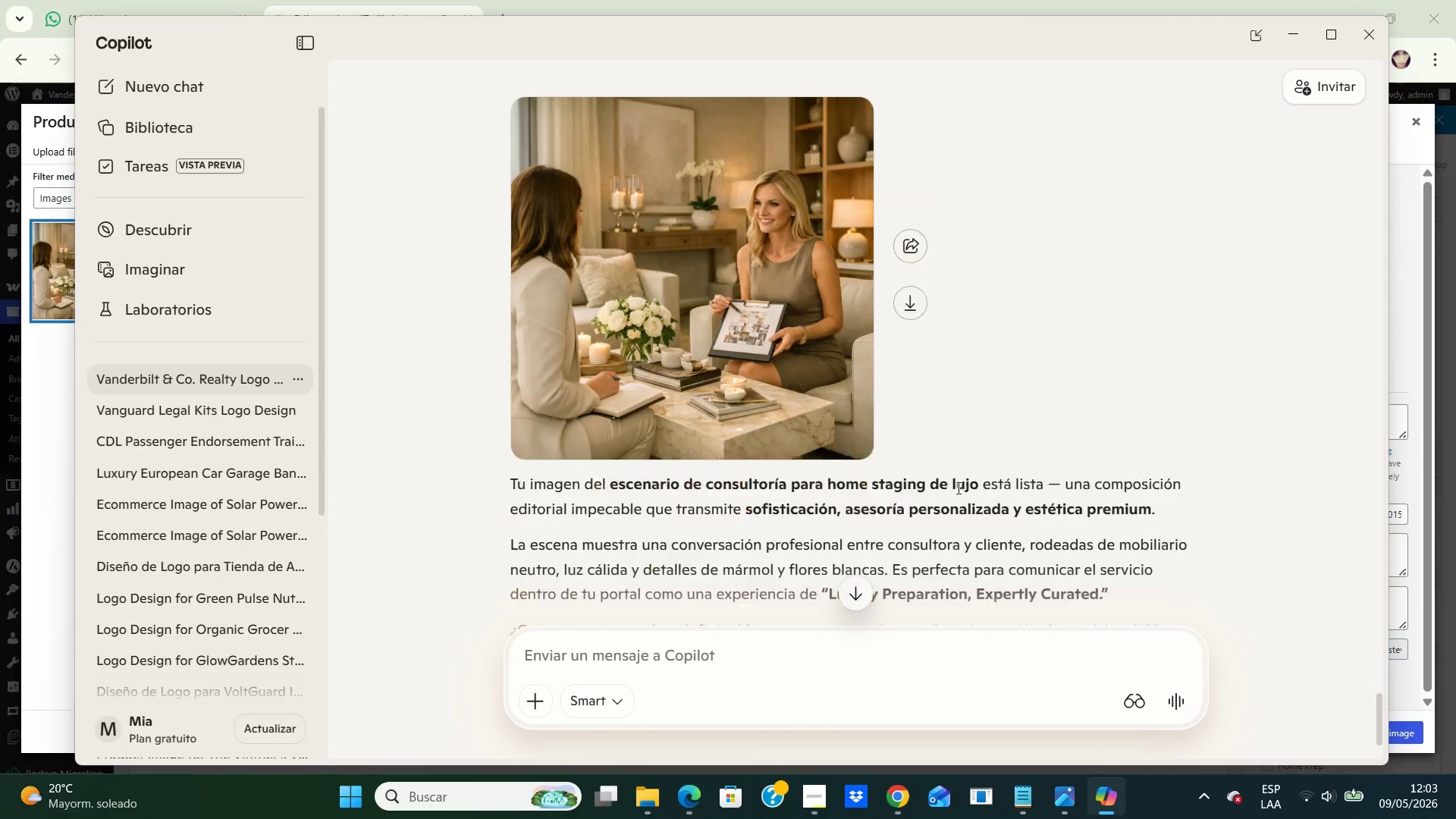 
scroll: coordinate [957, 487], scroll_direction: down, amount: 12.0
 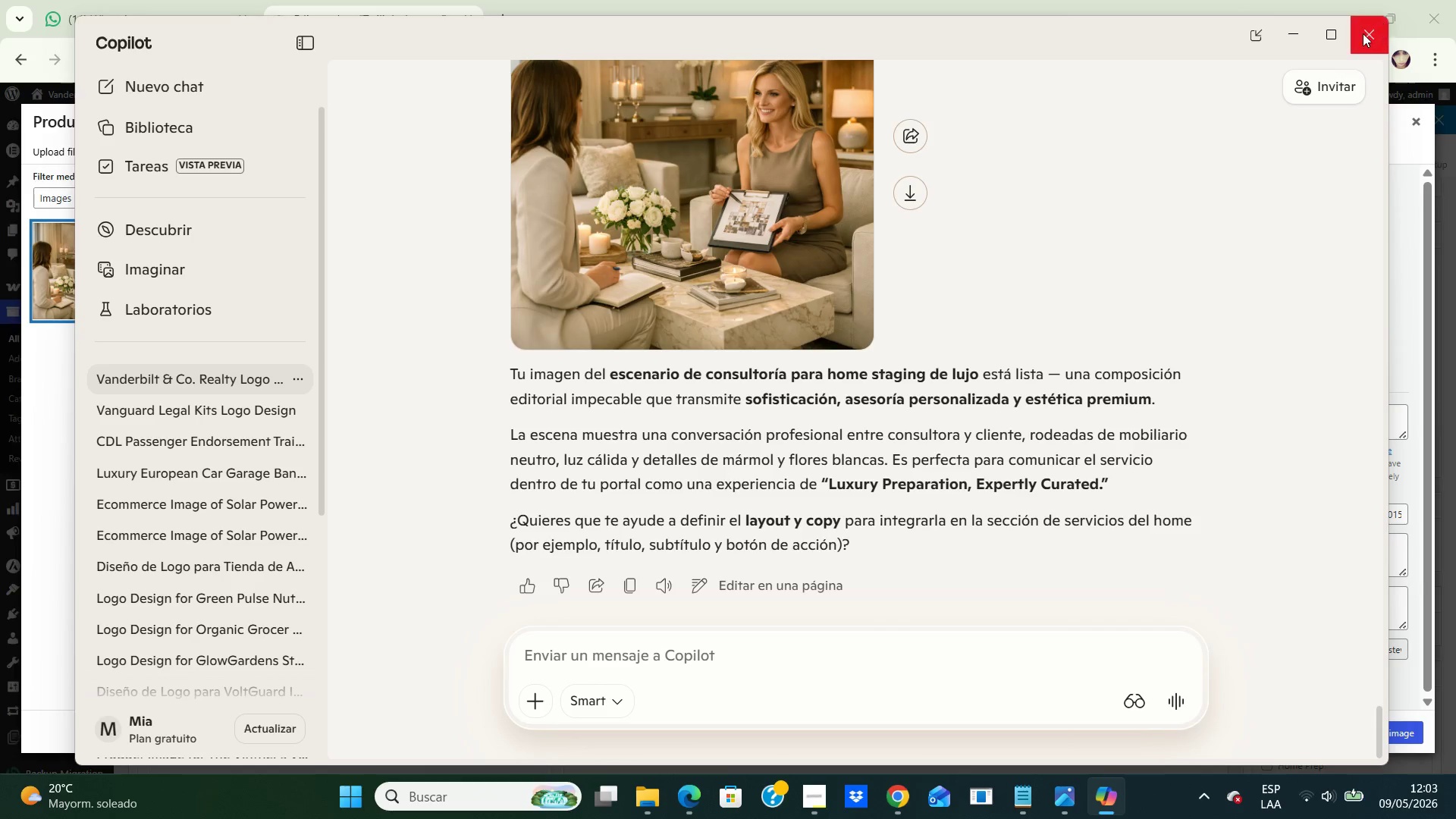 
left_click([1297, 38])
 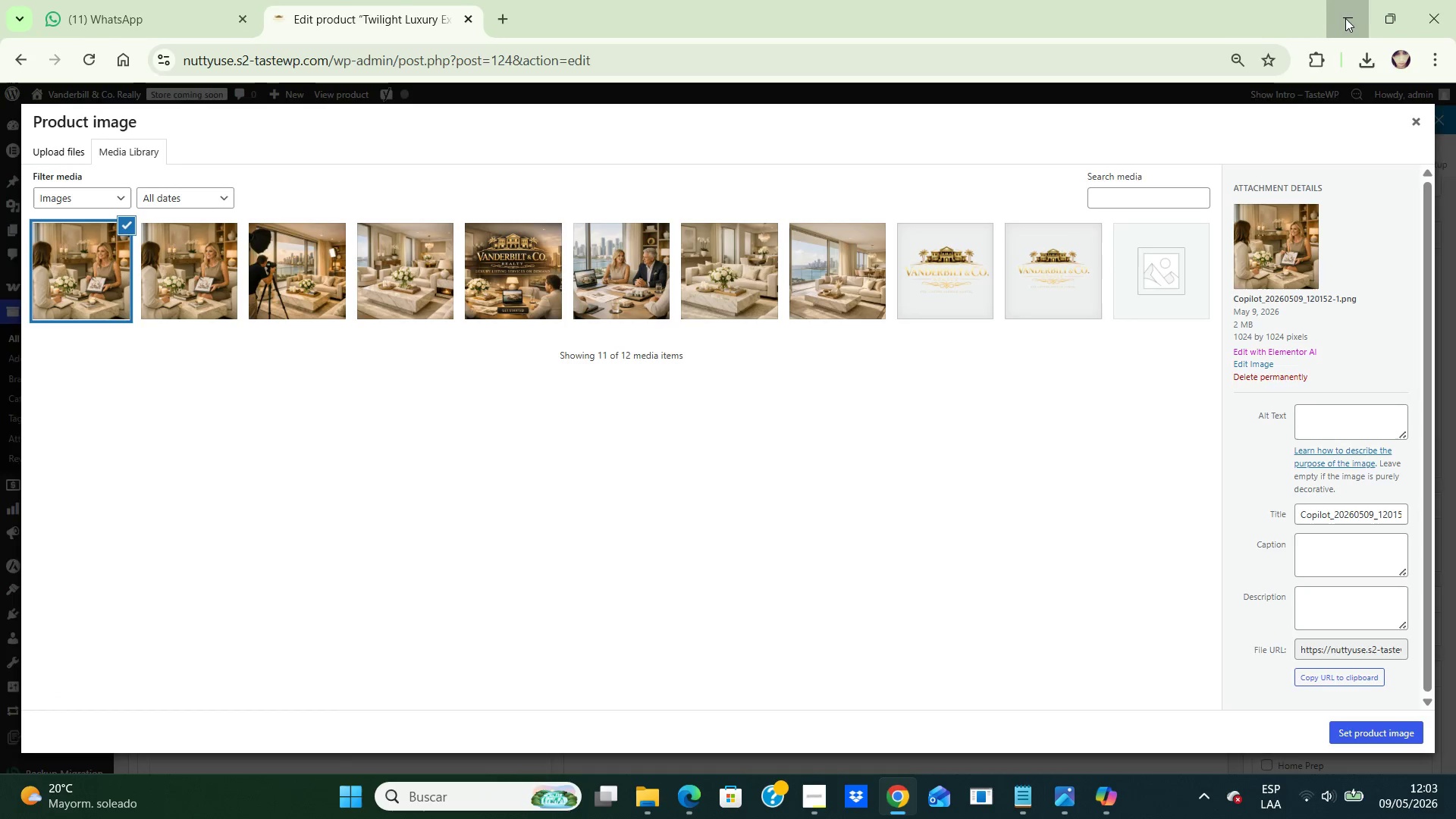 
left_click([1345, 18])
 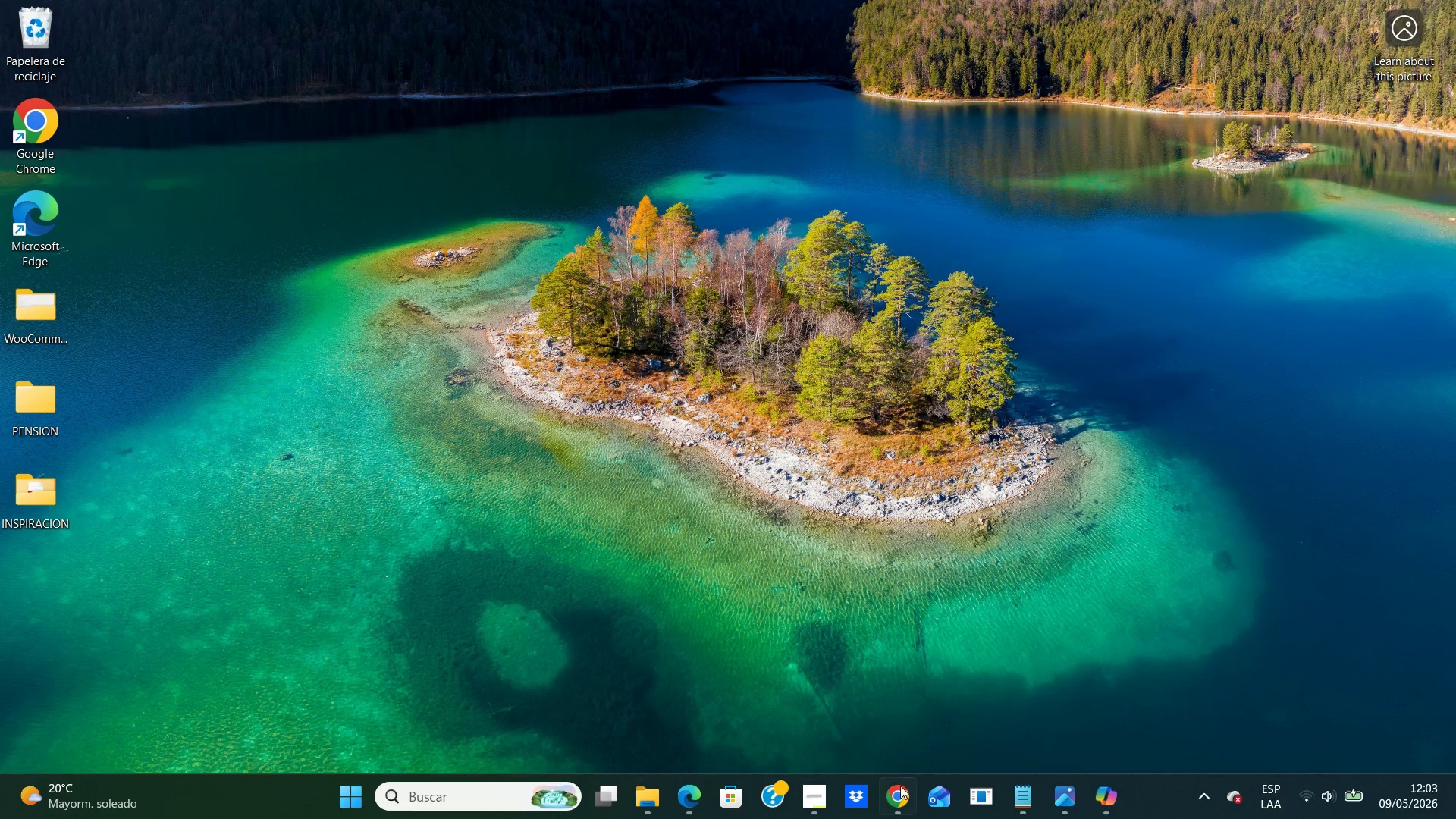 
left_click([899, 787])
 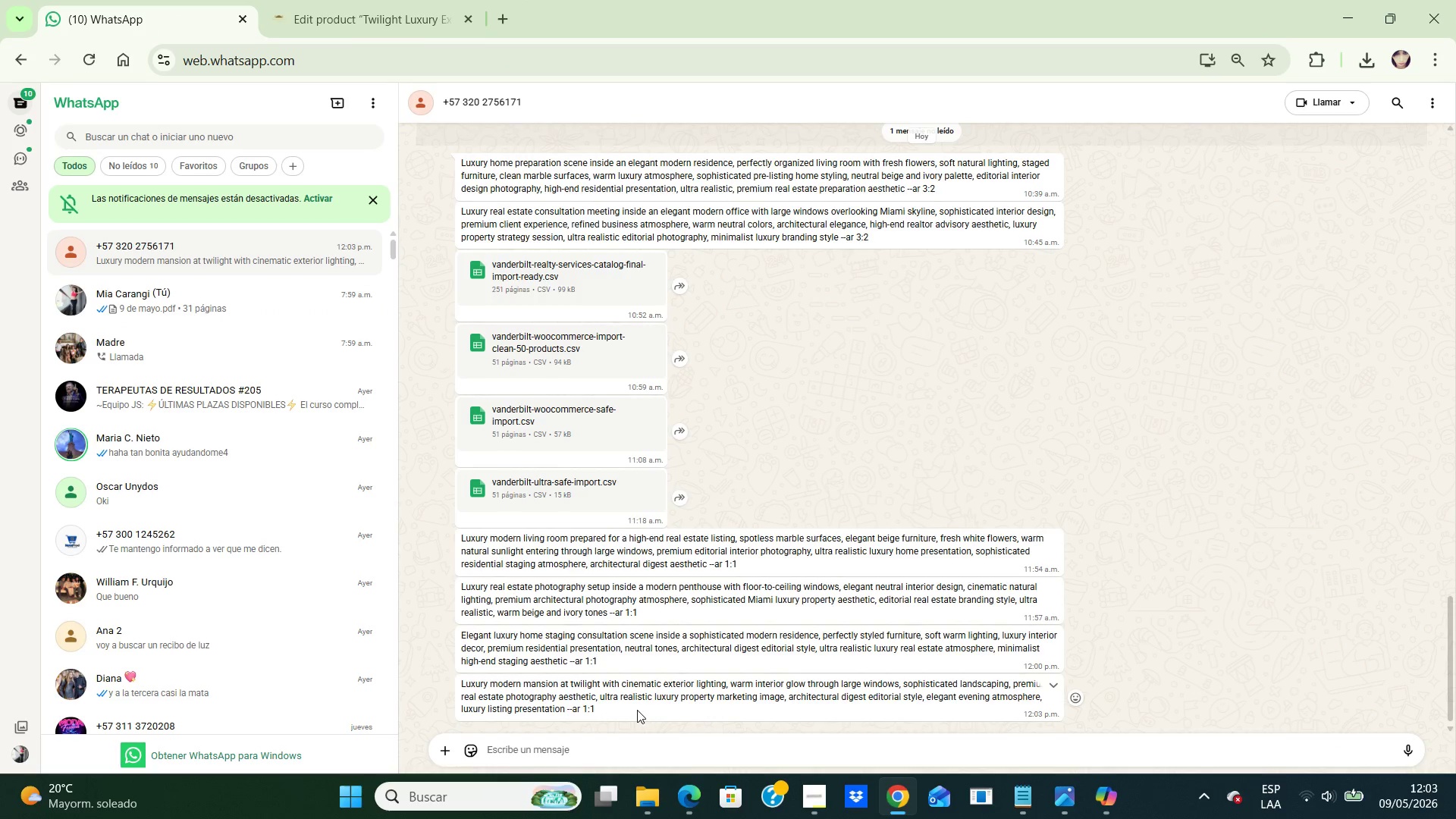 
left_click_drag(start_coordinate=[598, 708], to_coordinate=[454, 686])
 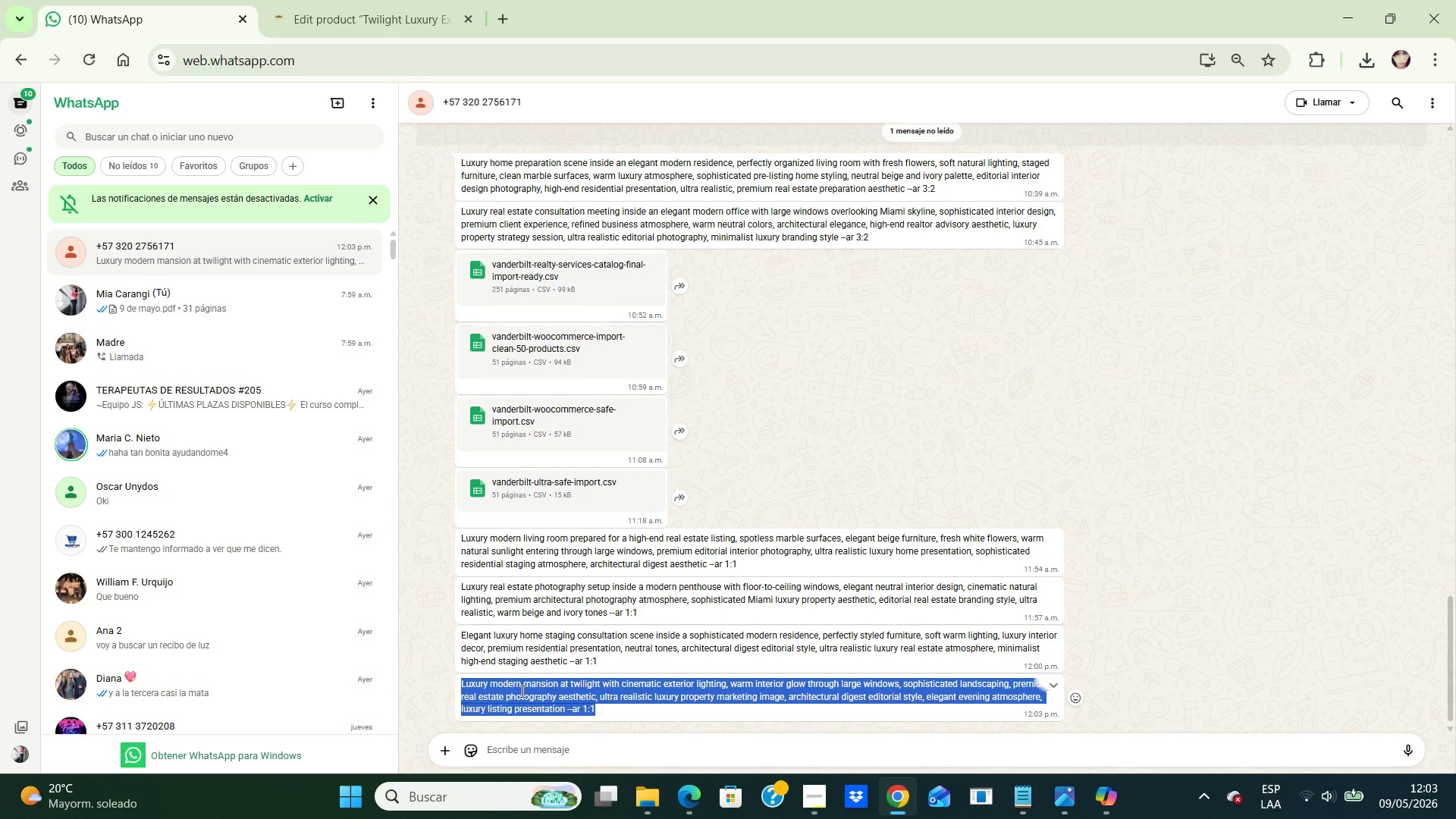 
right_click([521, 691])
 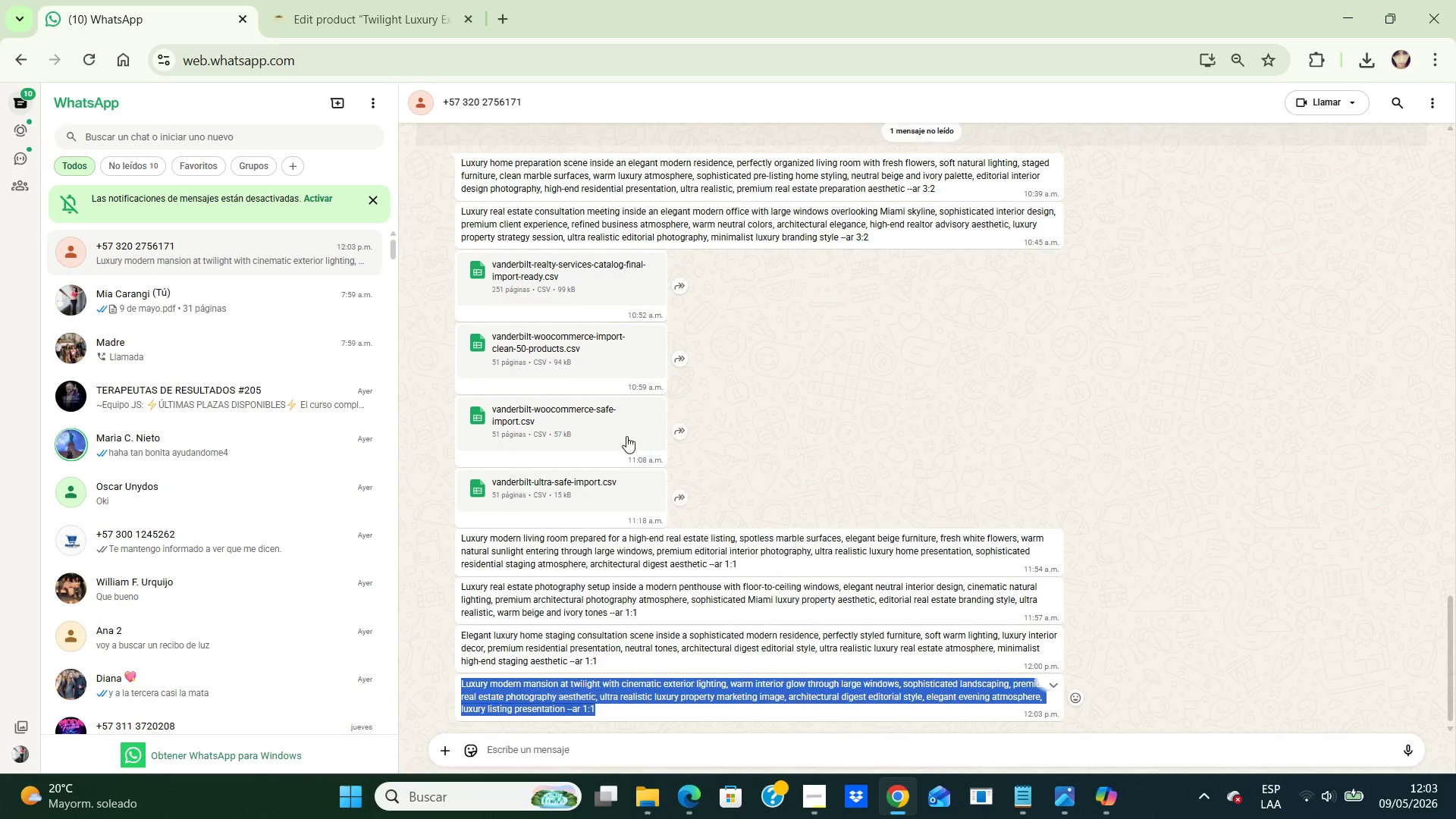 
left_click([626, 436])
 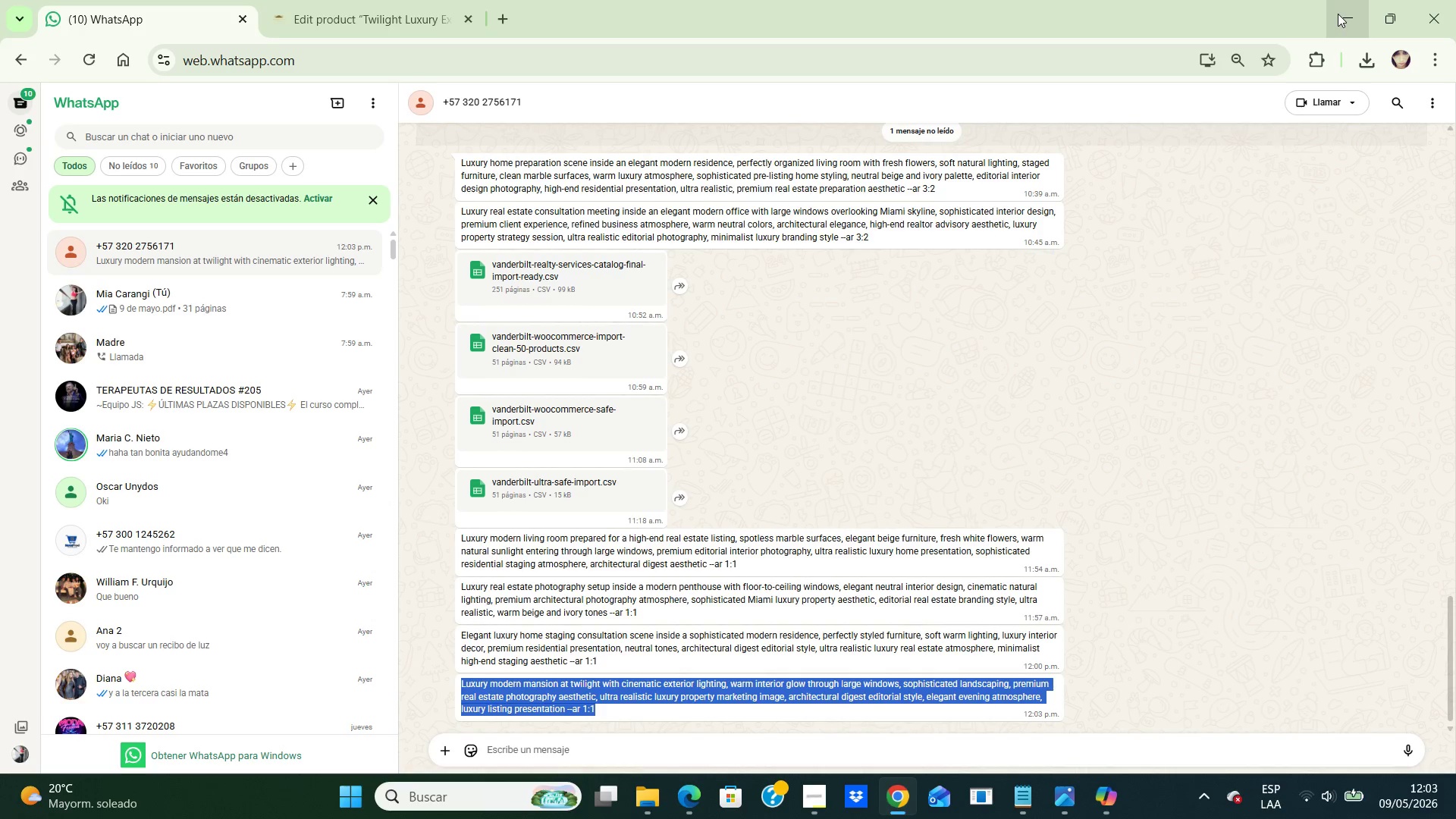 
left_click([1338, 14])
 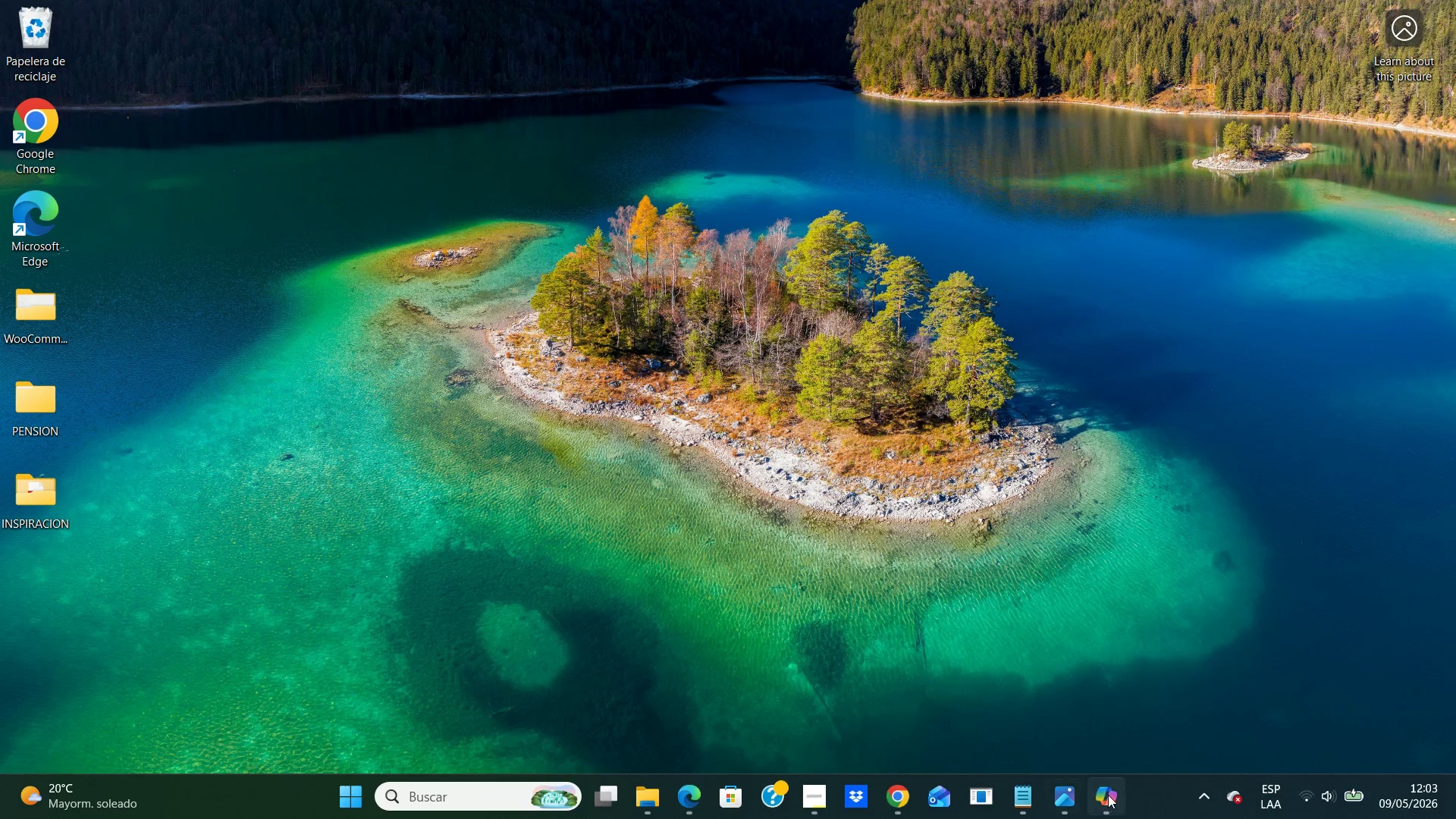 
left_click([1109, 795])
 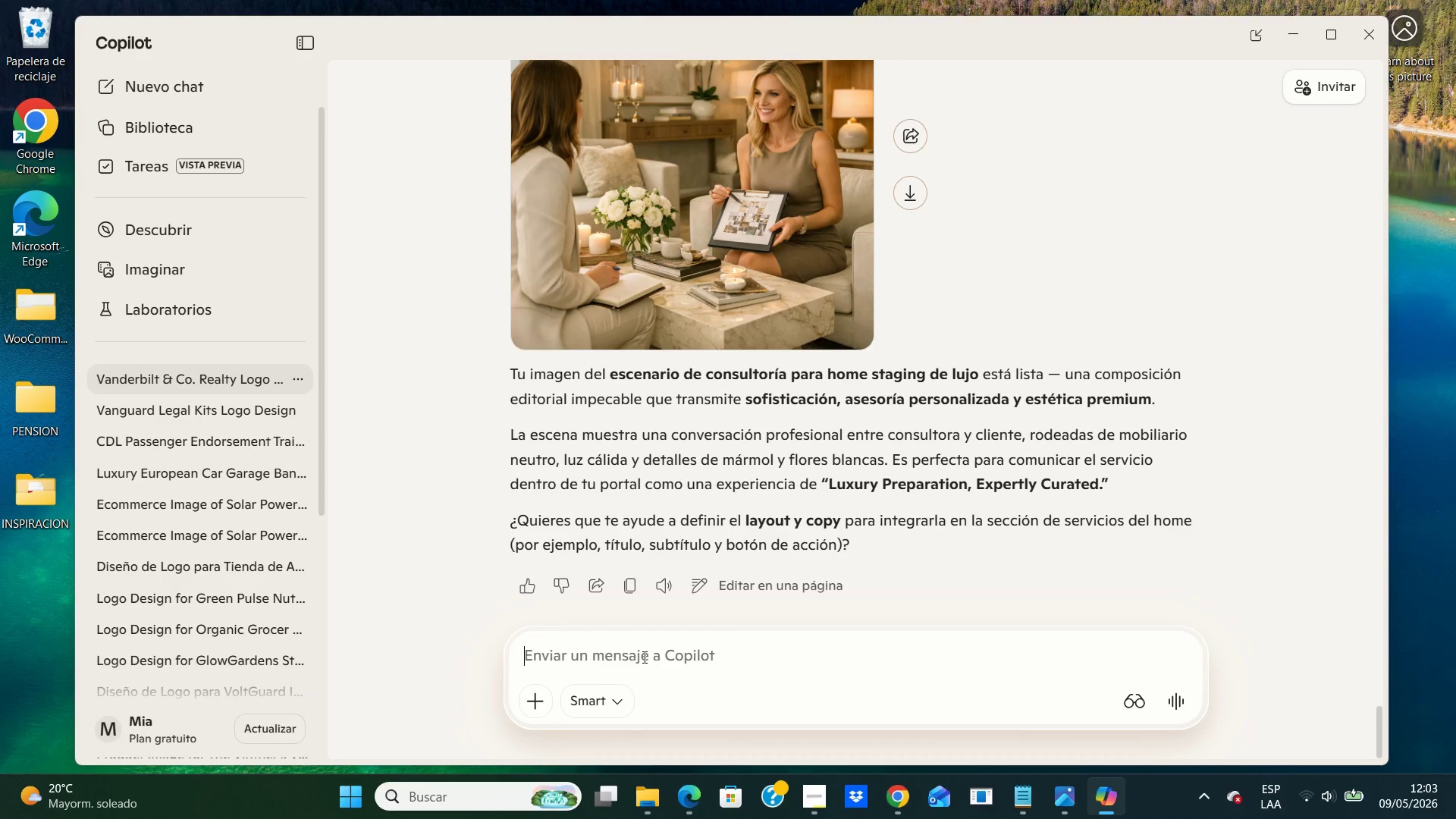 
right_click([643, 657])
 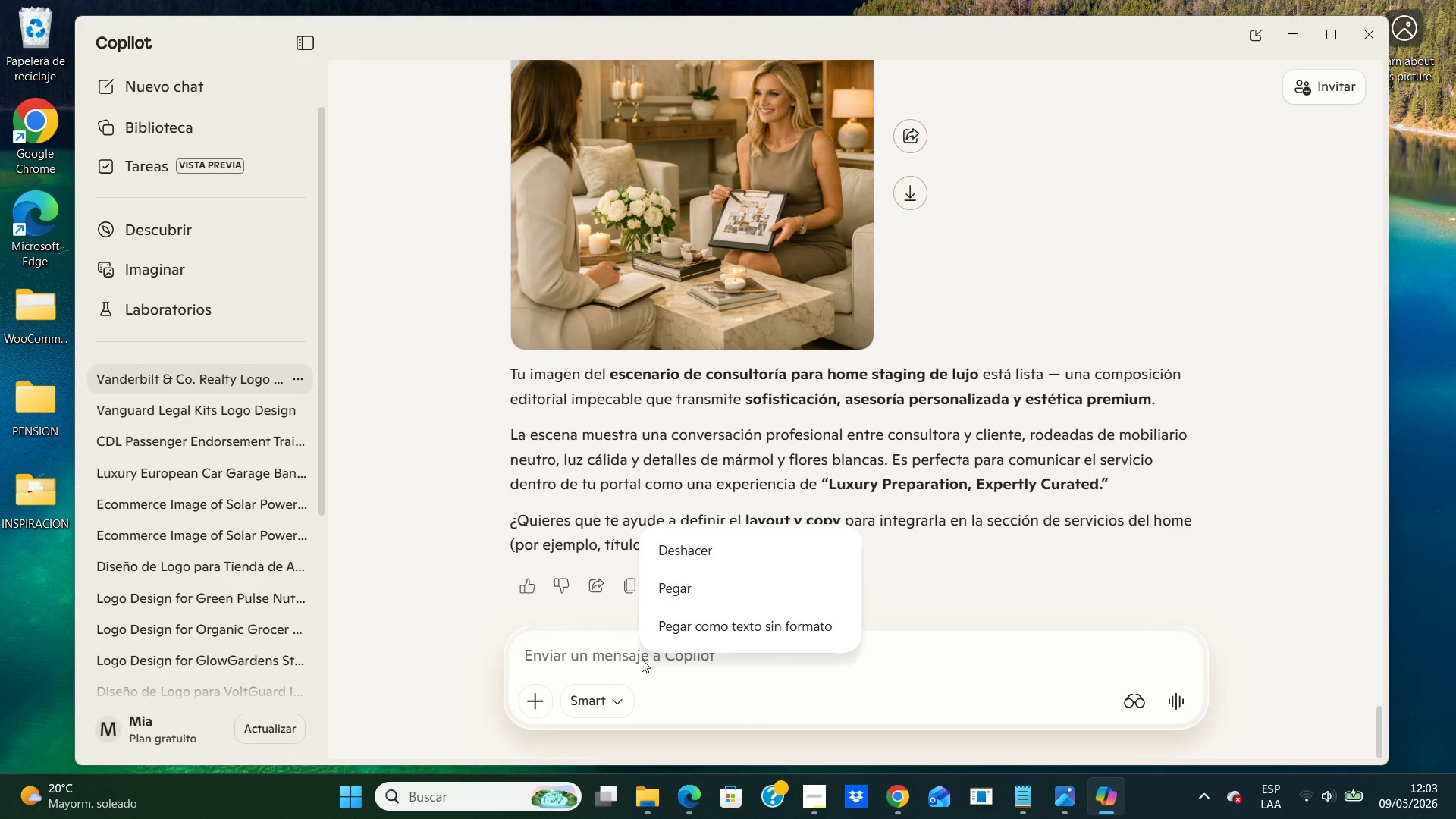 
key(Control+V)
 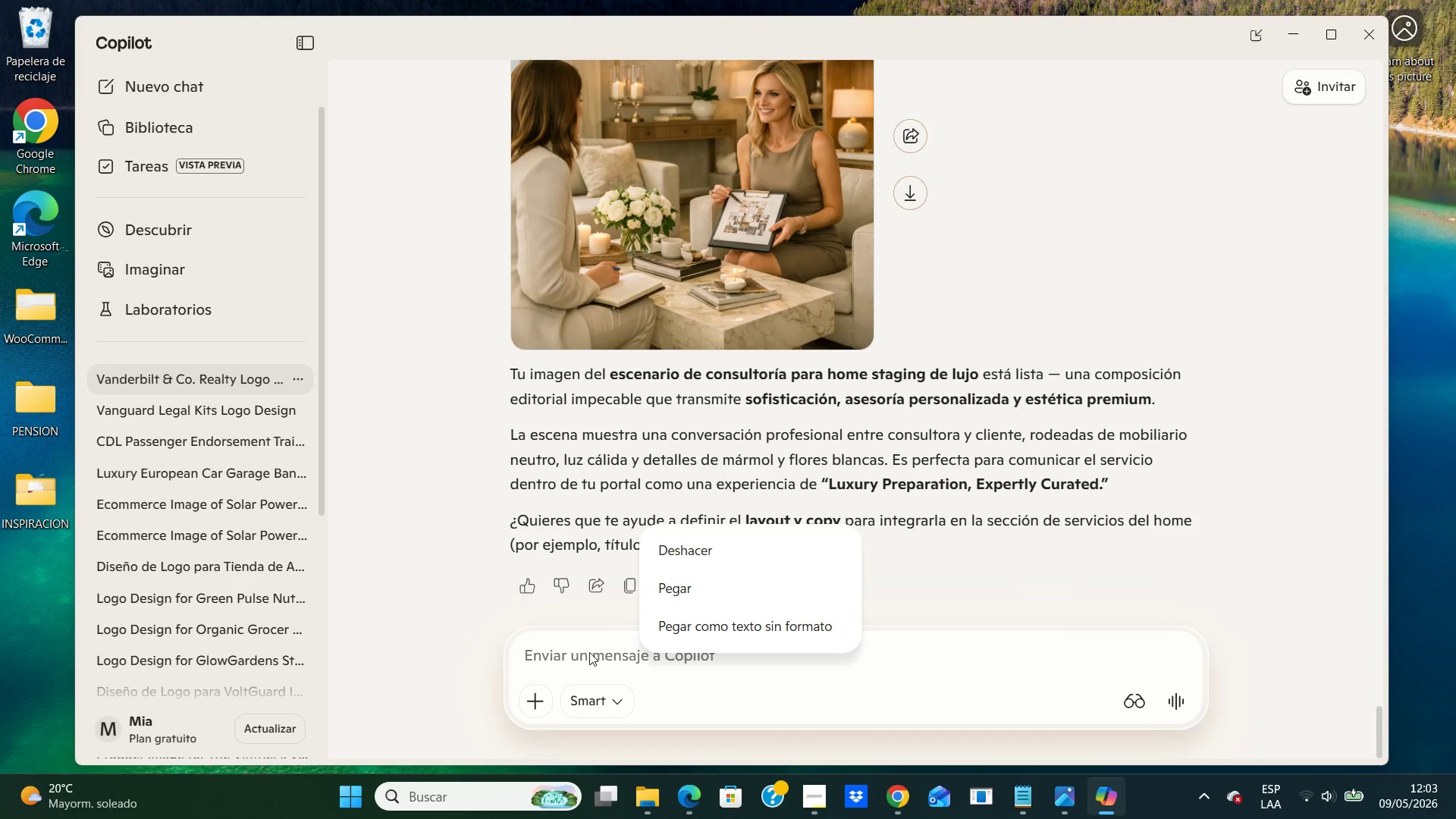 
left_click([588, 652])
 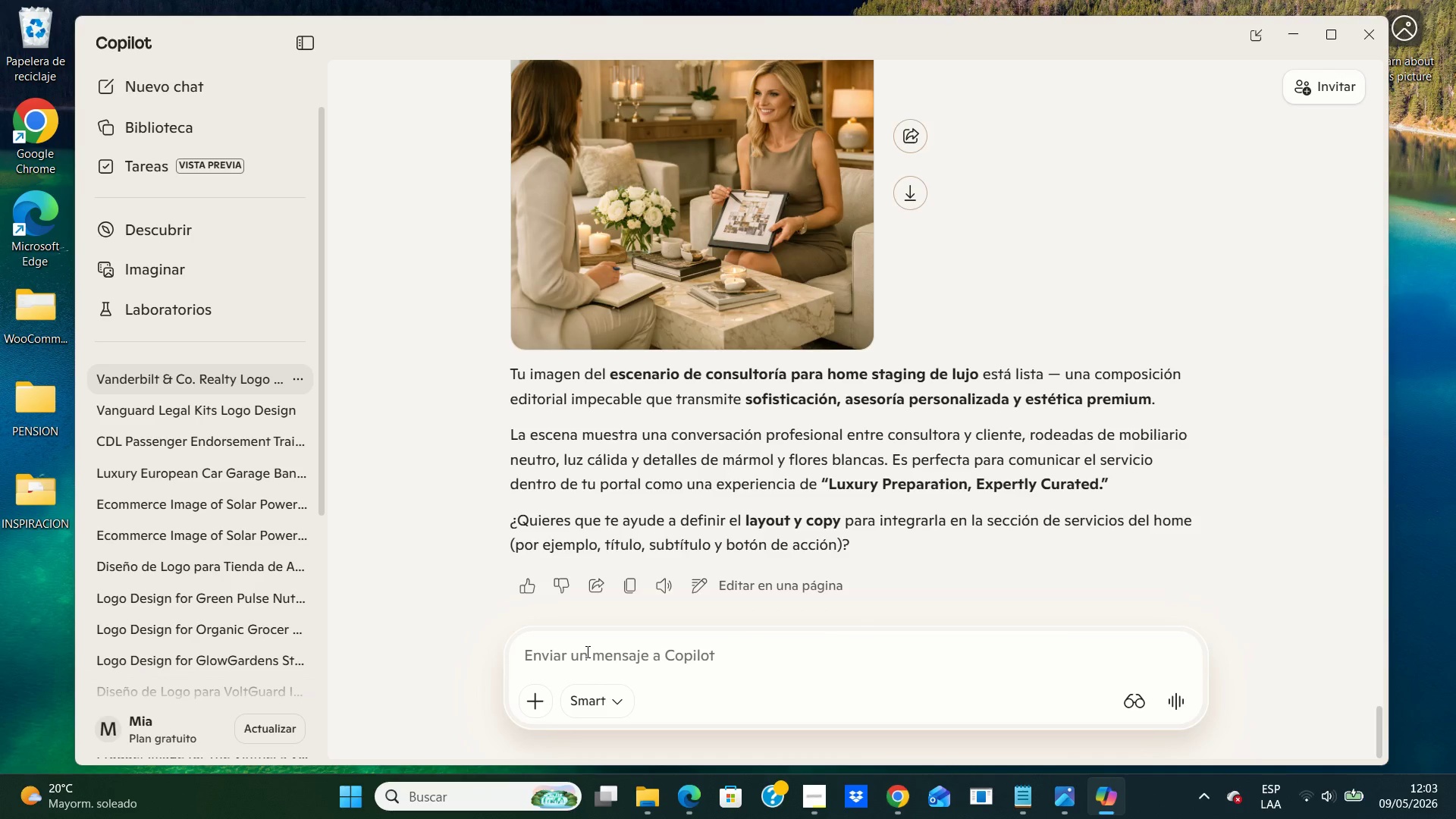 
key(Control+V)
 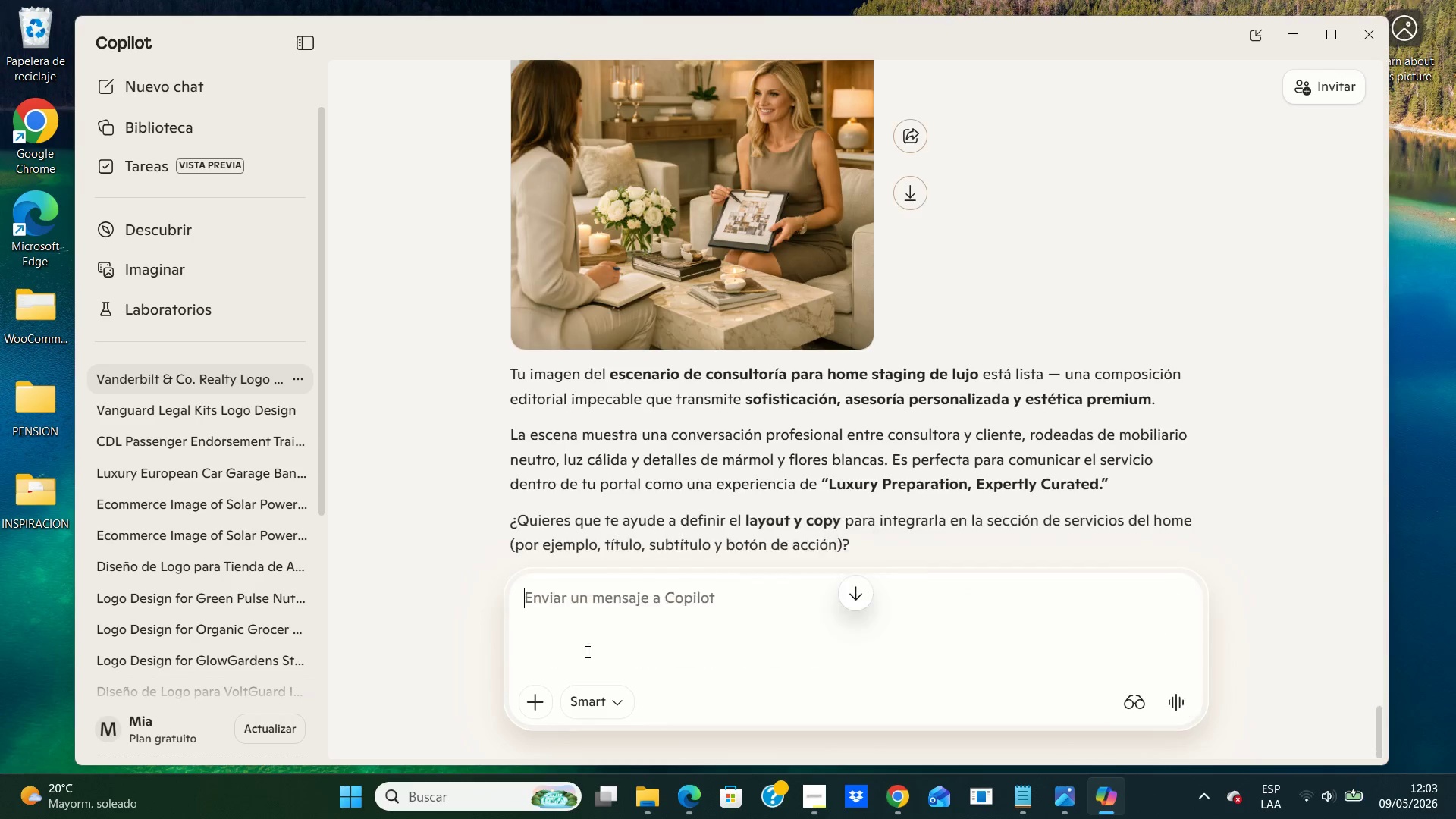 
key(Enter)
 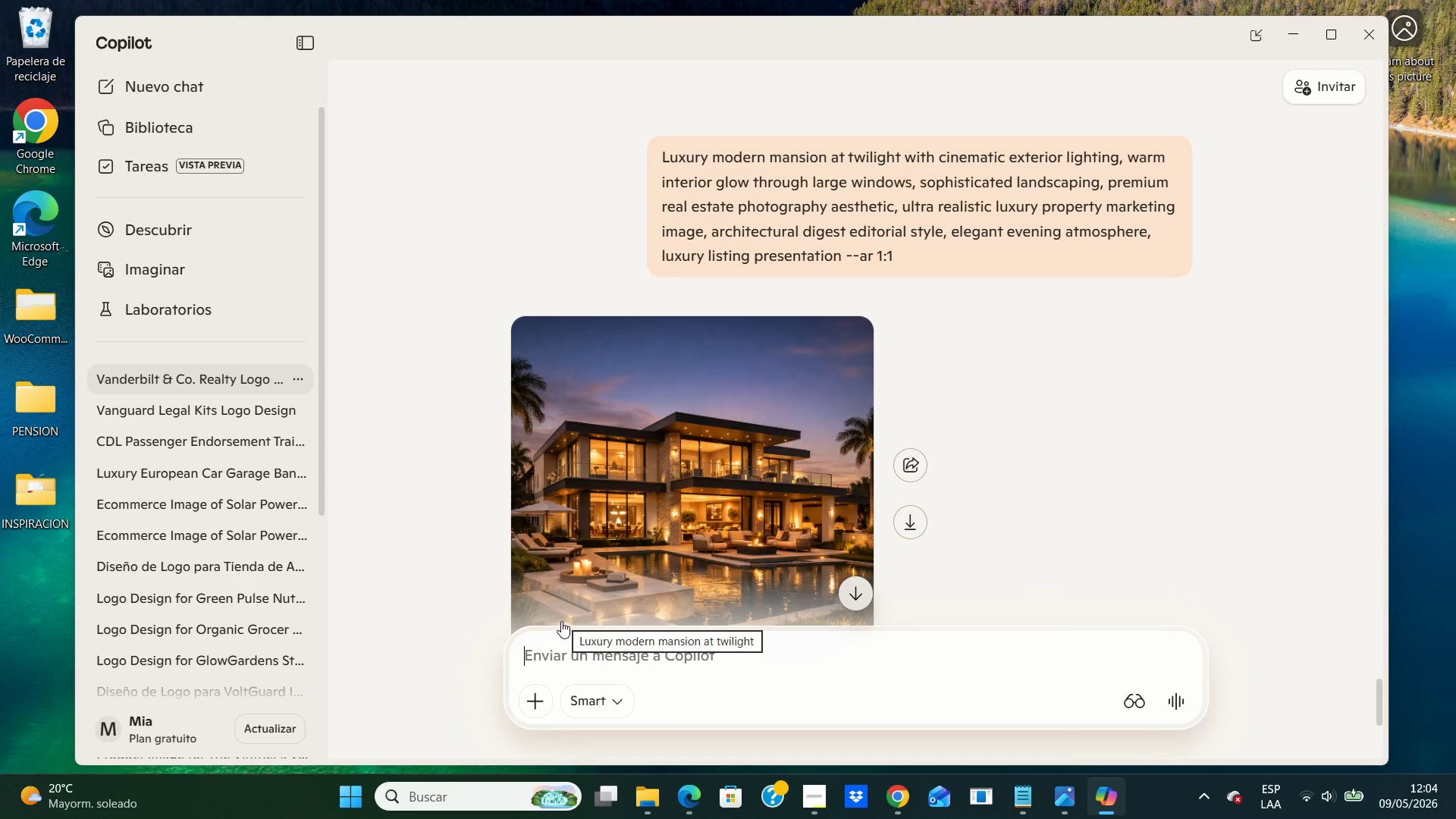 
wait(54.69)
 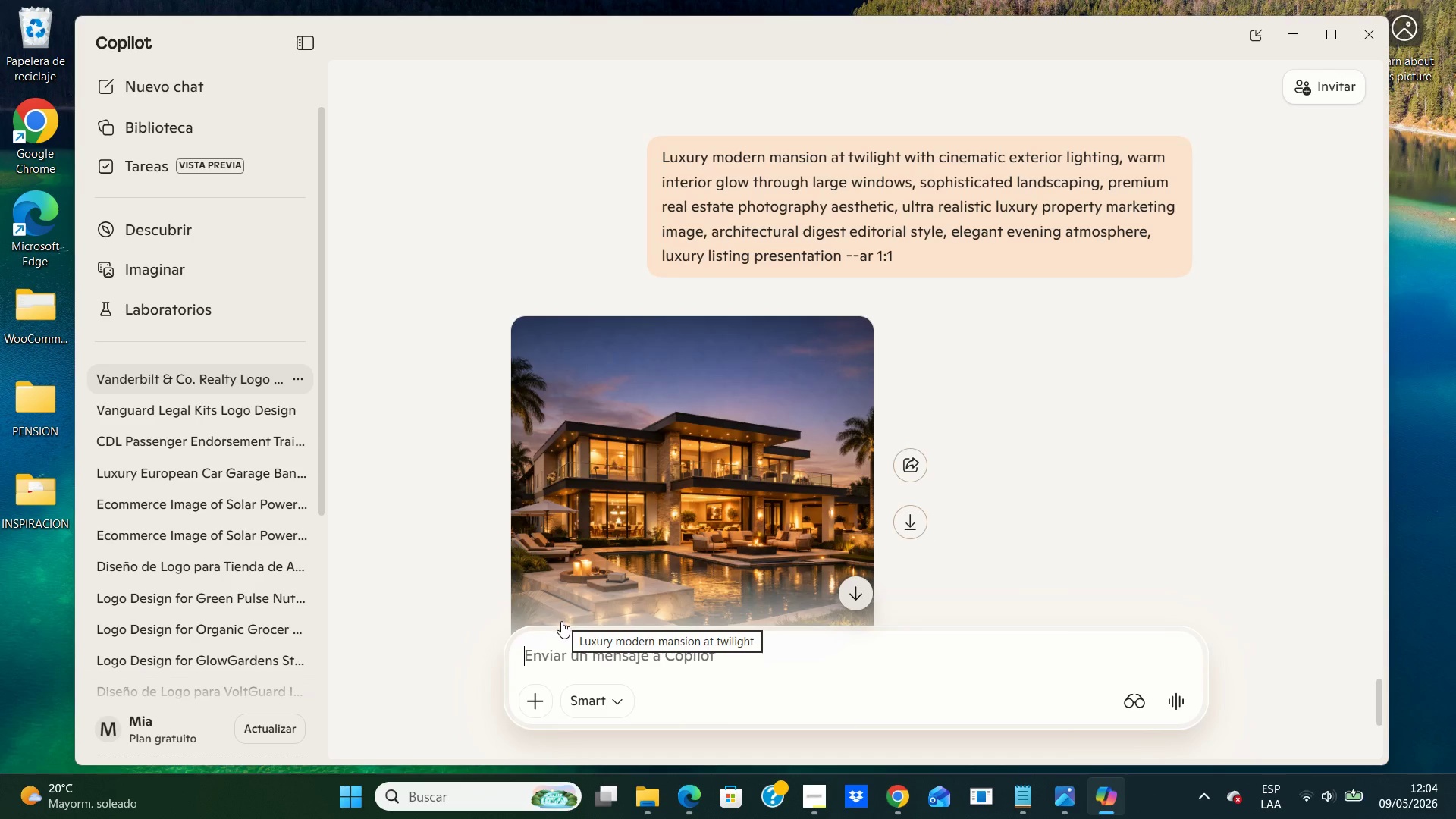 
left_click([911, 507])
 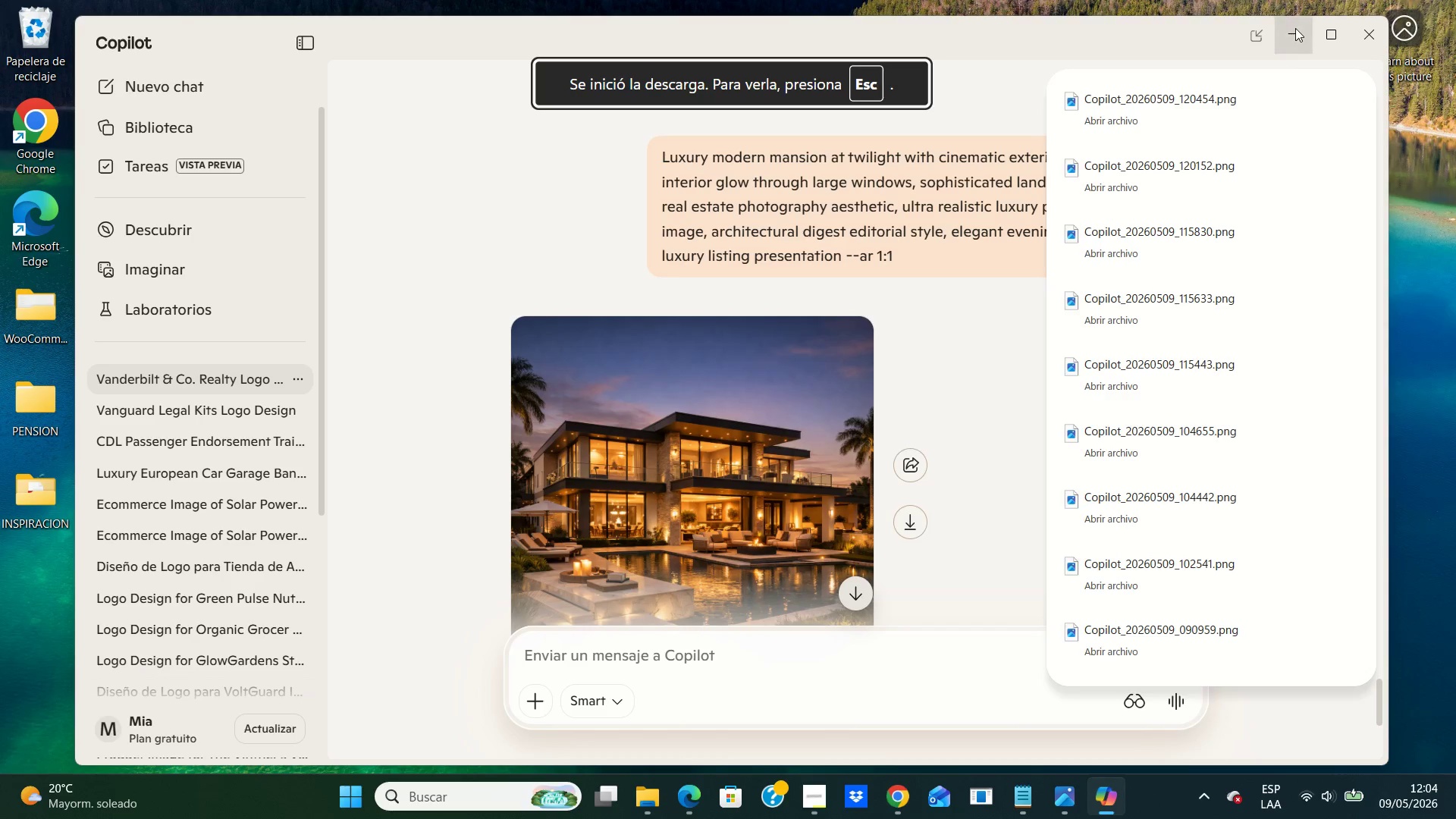 
left_click([1295, 31])
 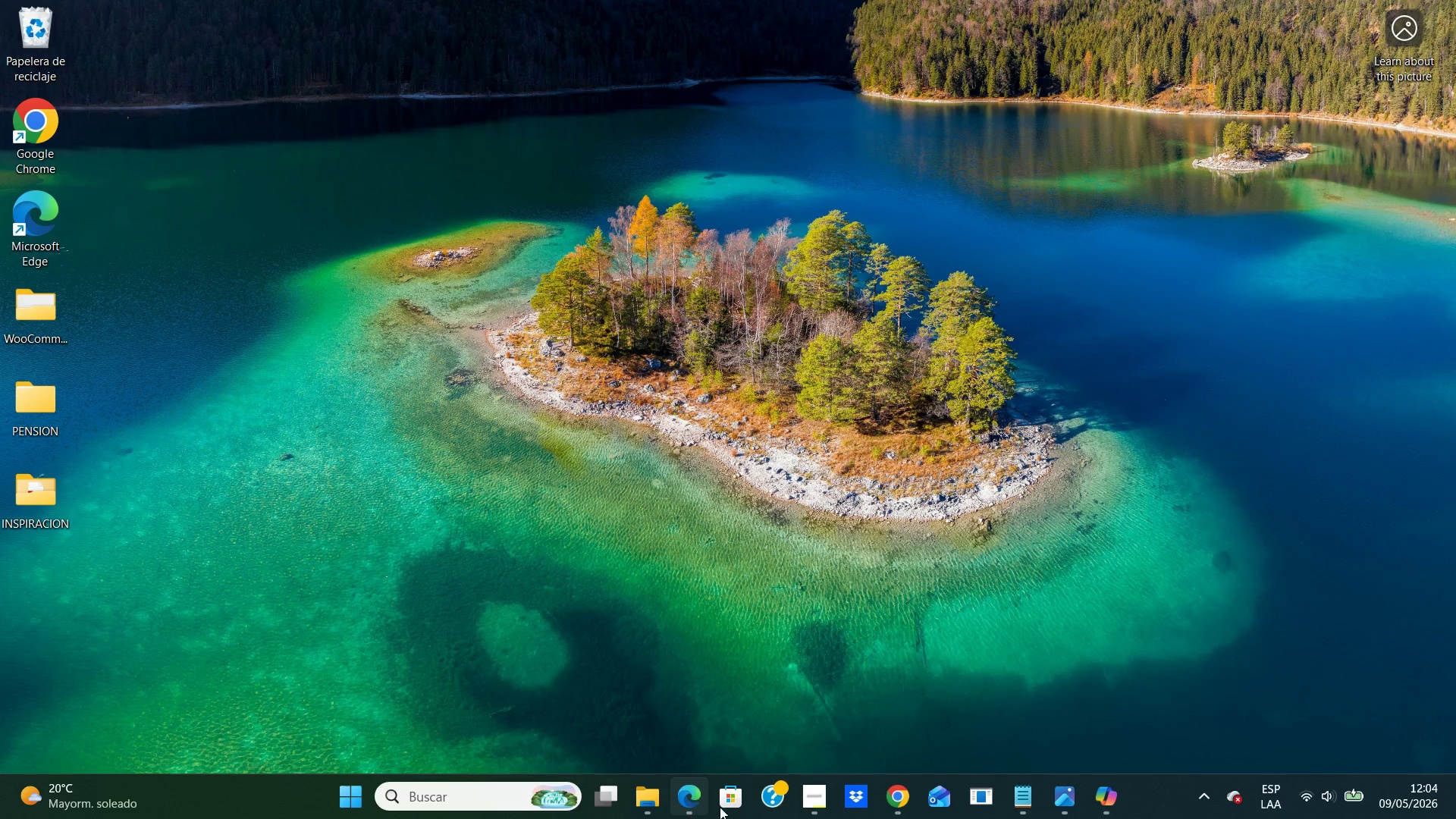 
mouse_move([901, 789])
 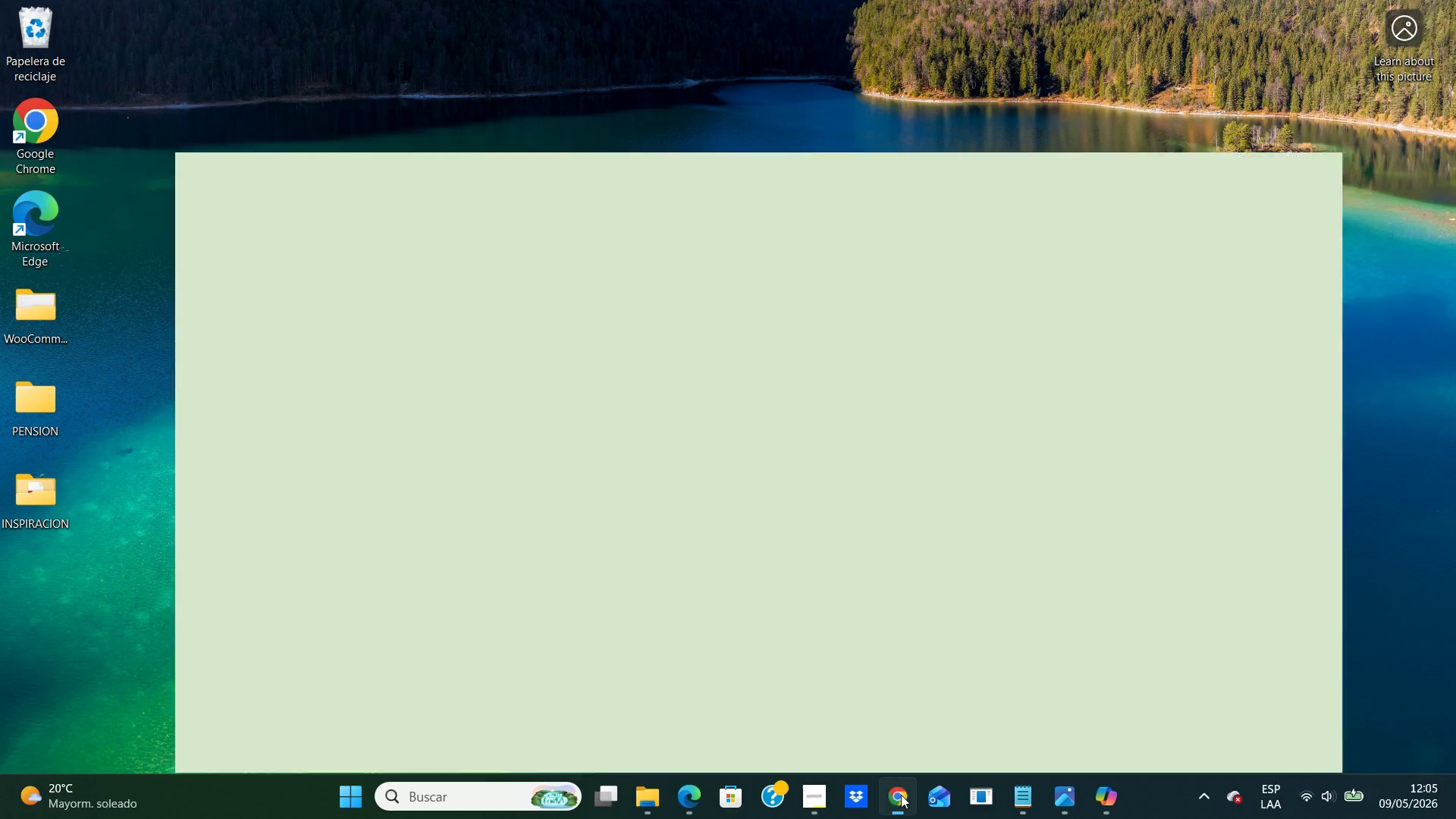 
left_click([901, 795])
 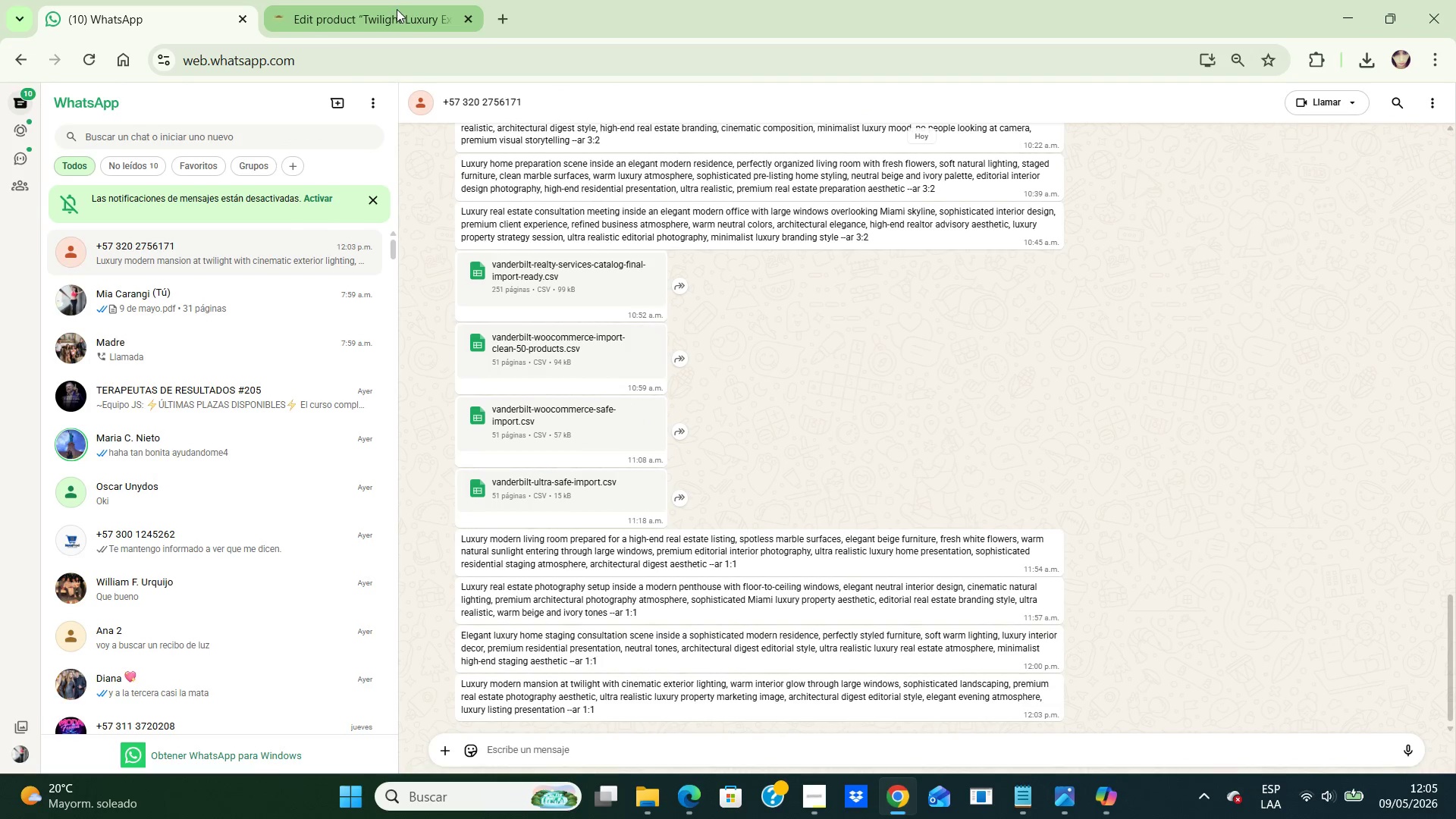 
left_click([395, 12])
 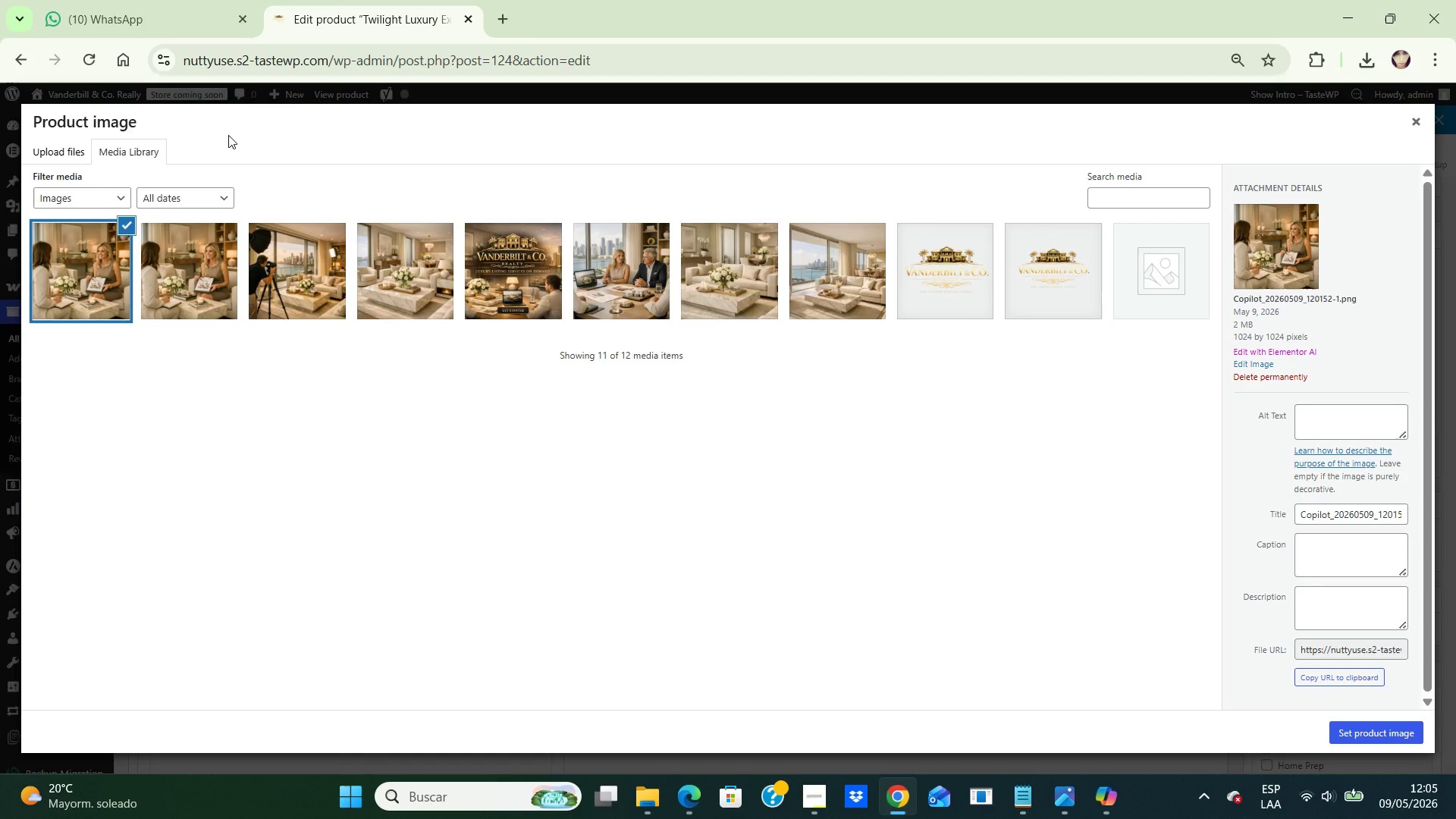 
wait(5.74)
 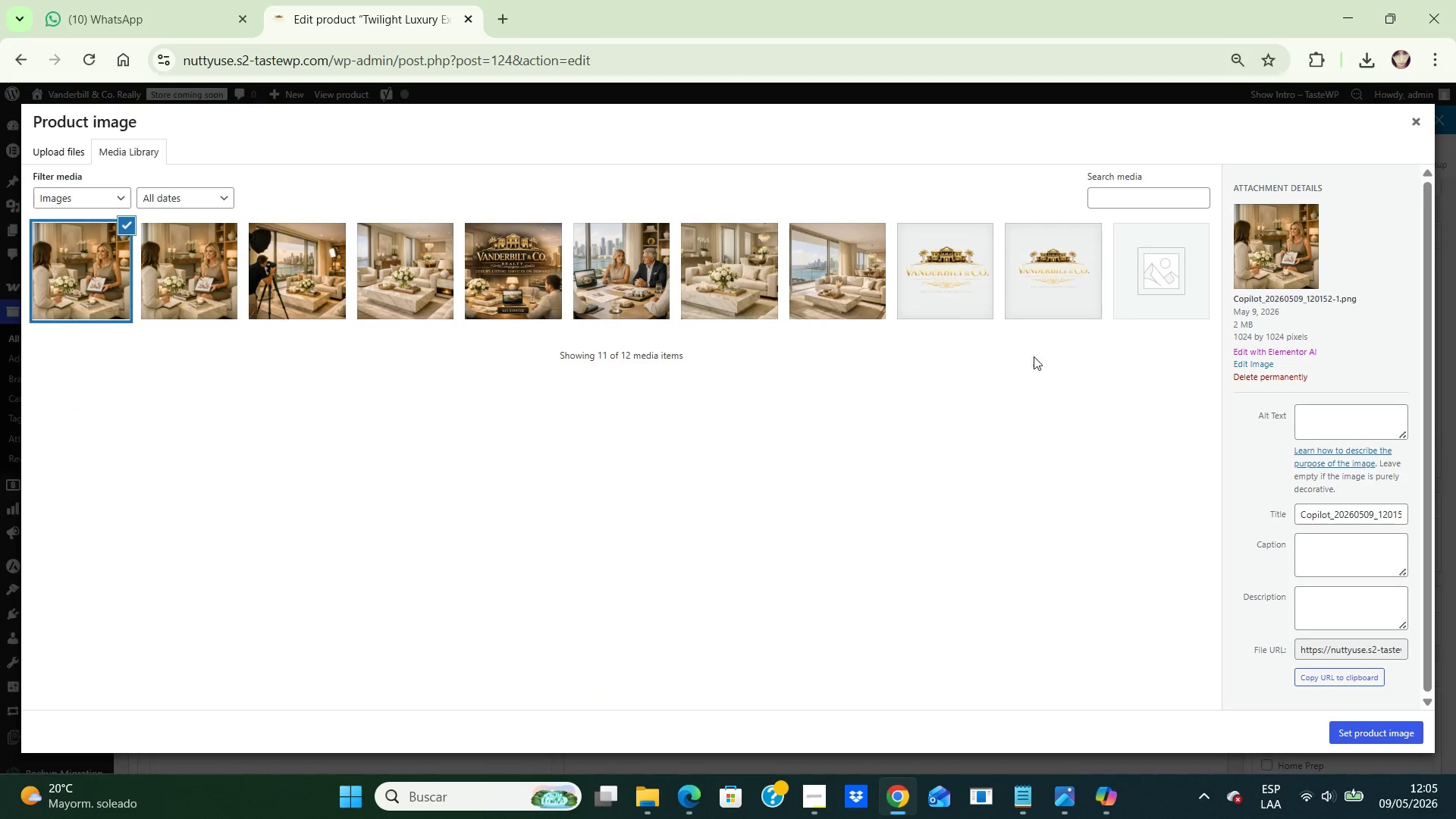 
left_click([66, 143])
 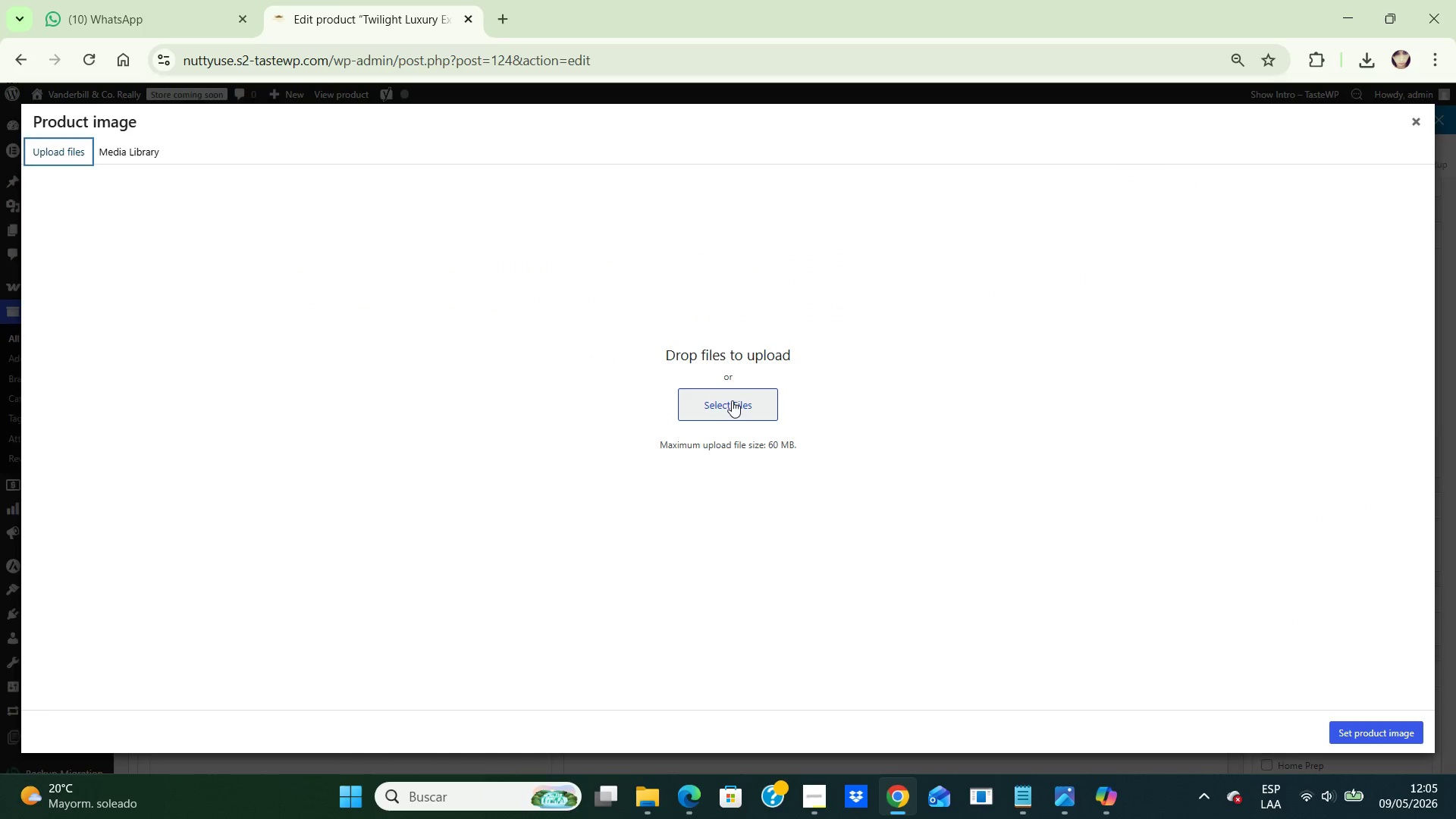 
left_click([731, 400])
 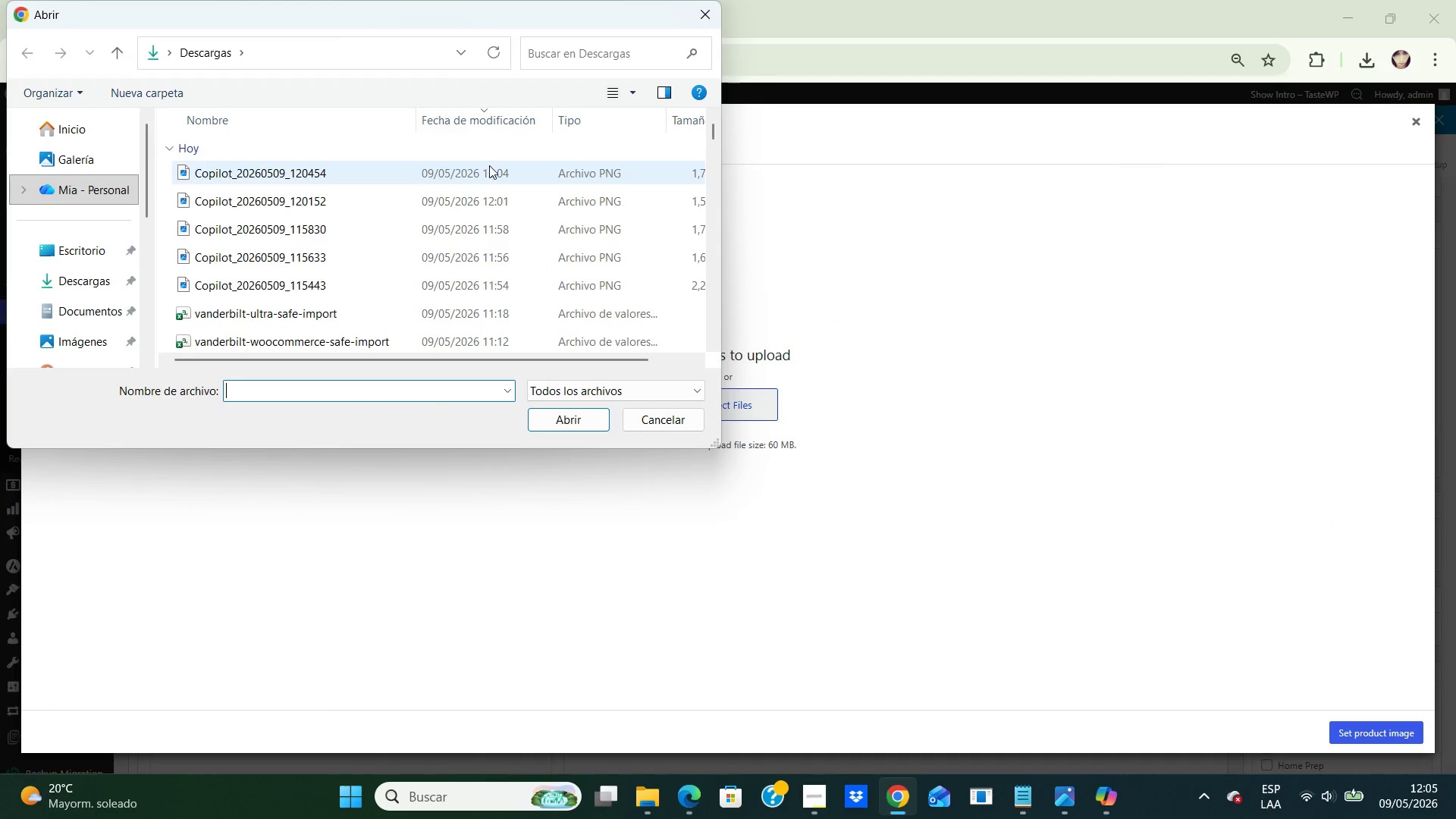 
left_click([489, 171])
 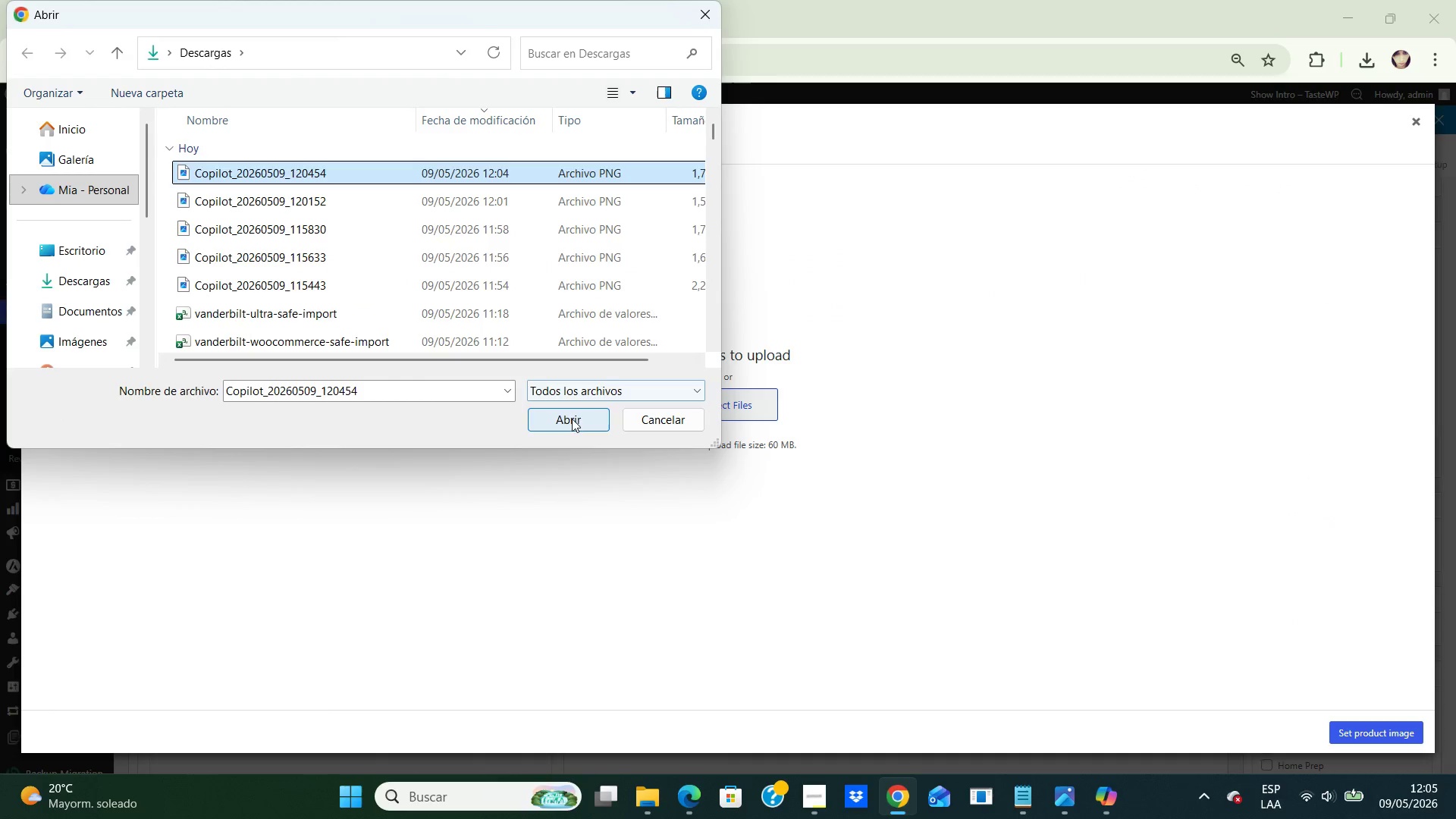 
left_click([572, 419])
 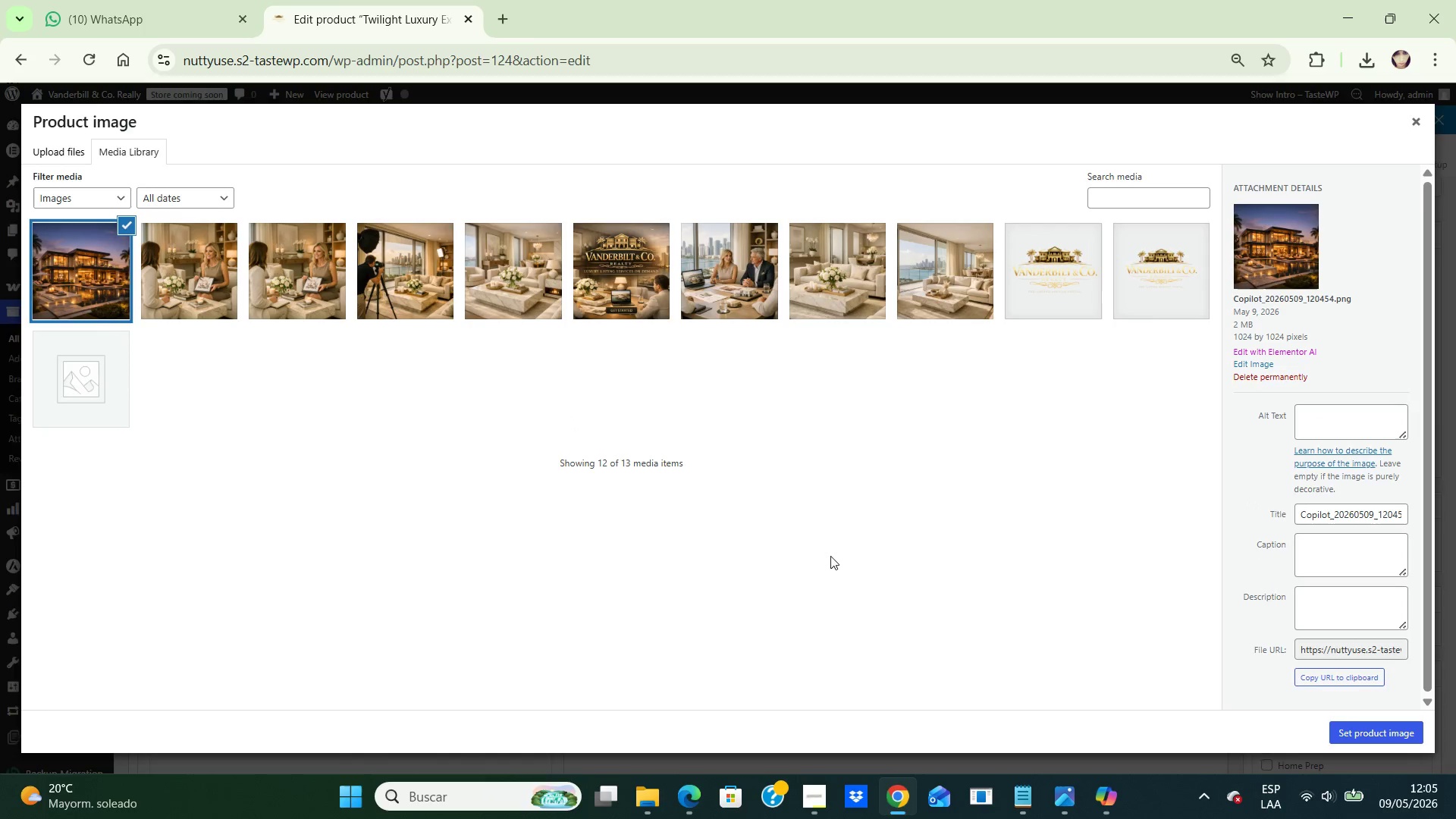 
wait(7.45)
 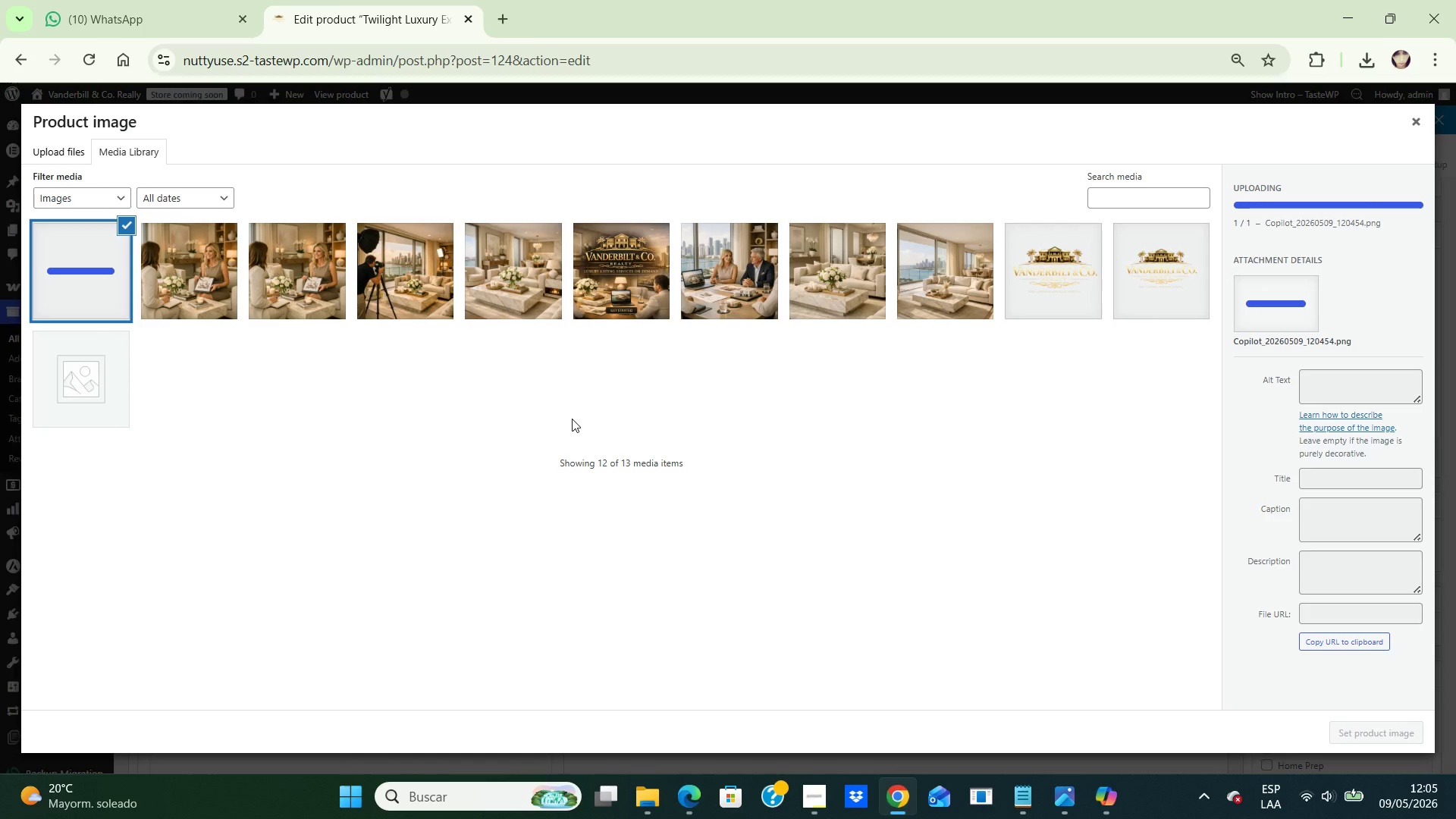 
left_click([1386, 727])
 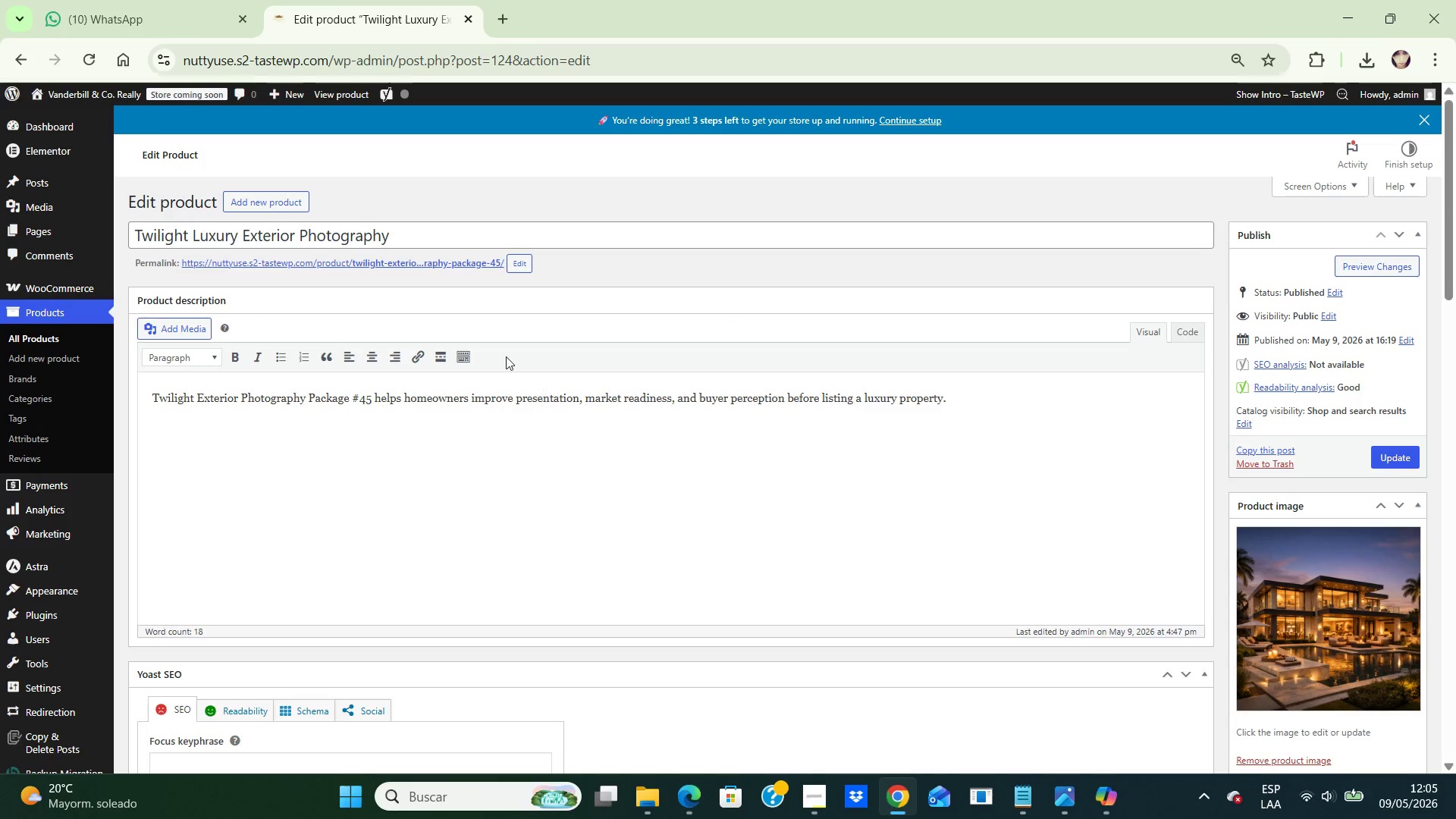 
wait(7.08)
 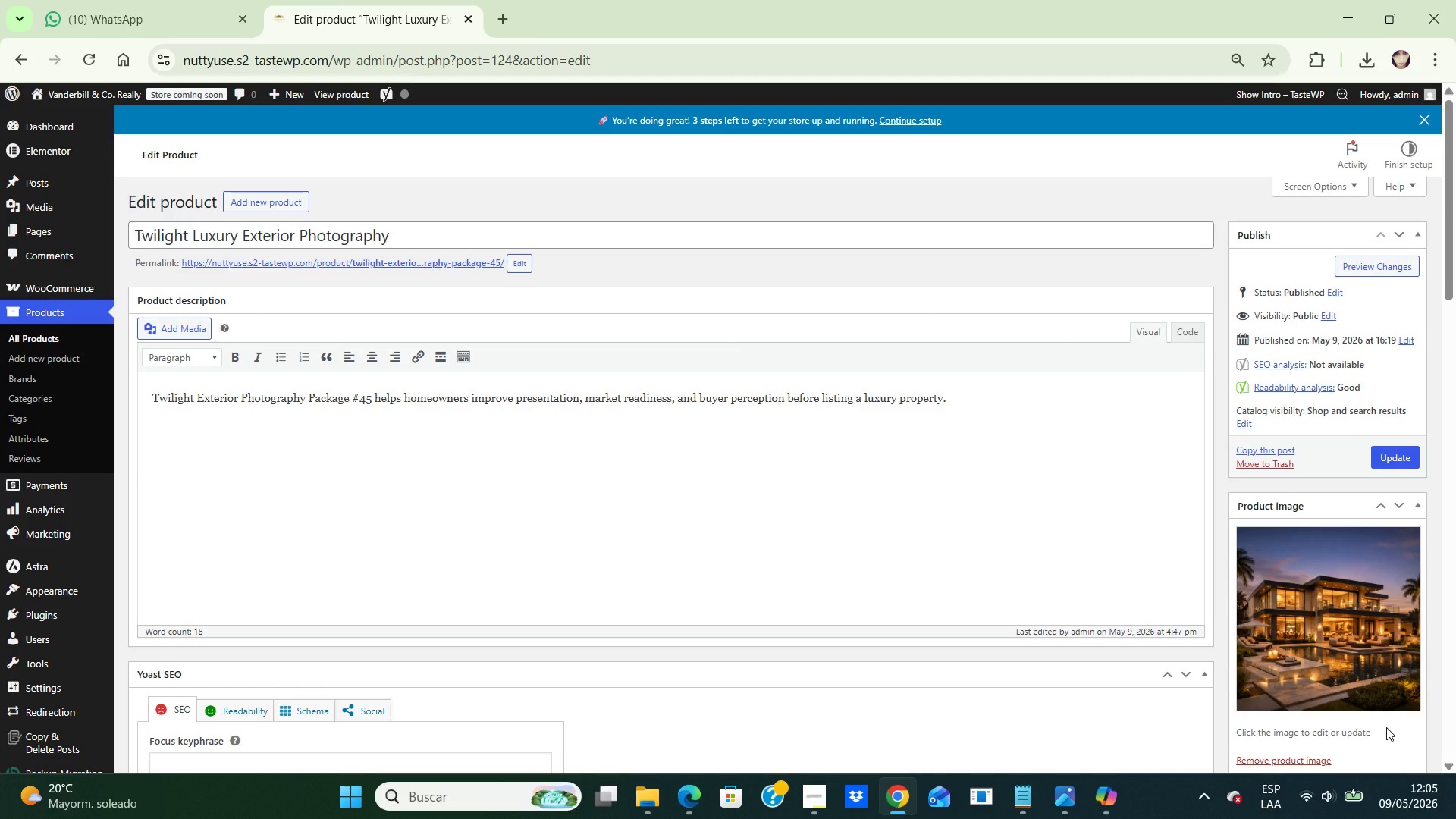 
left_click([100, 97])
 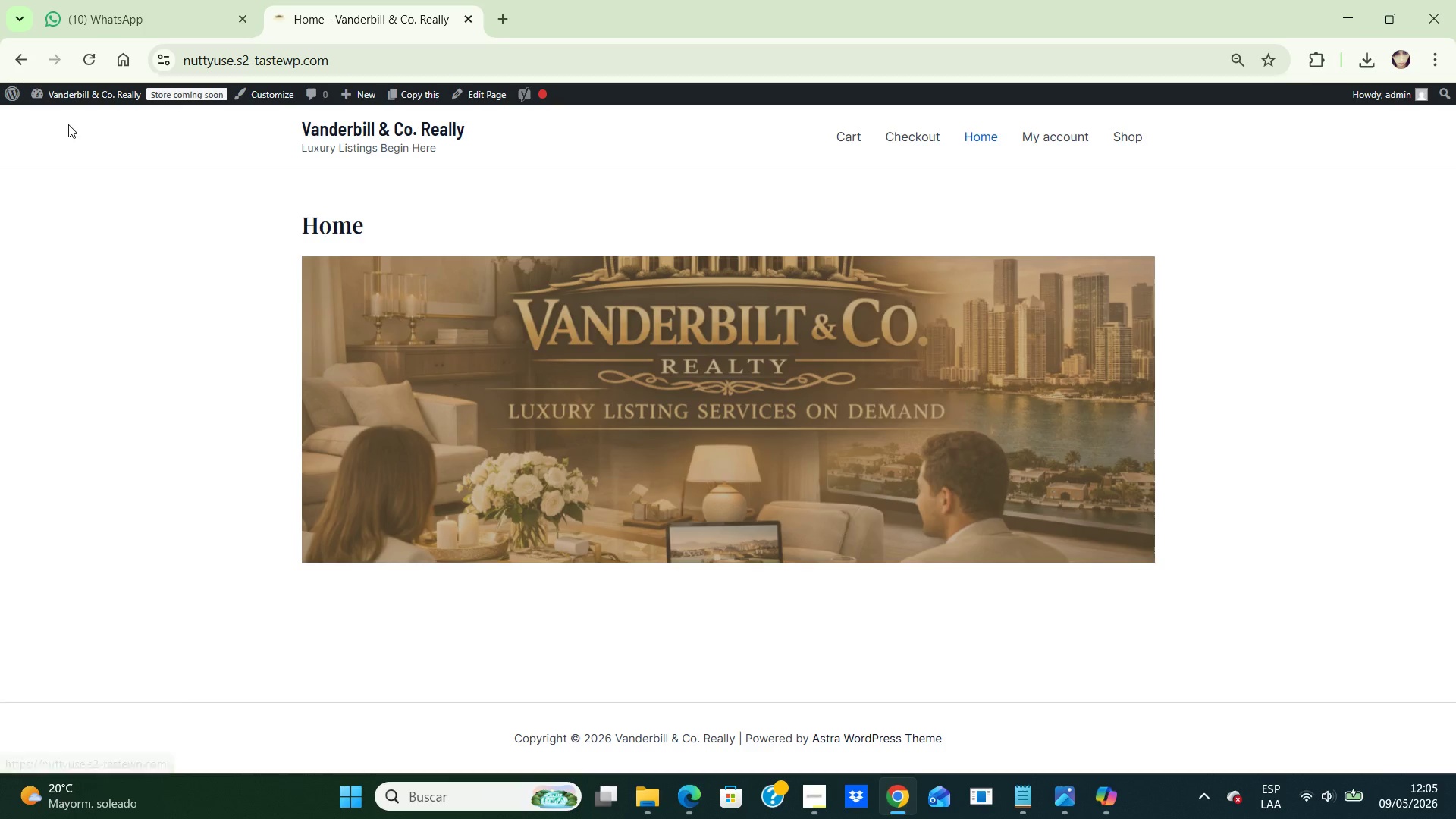 
mouse_move([50, 95])
 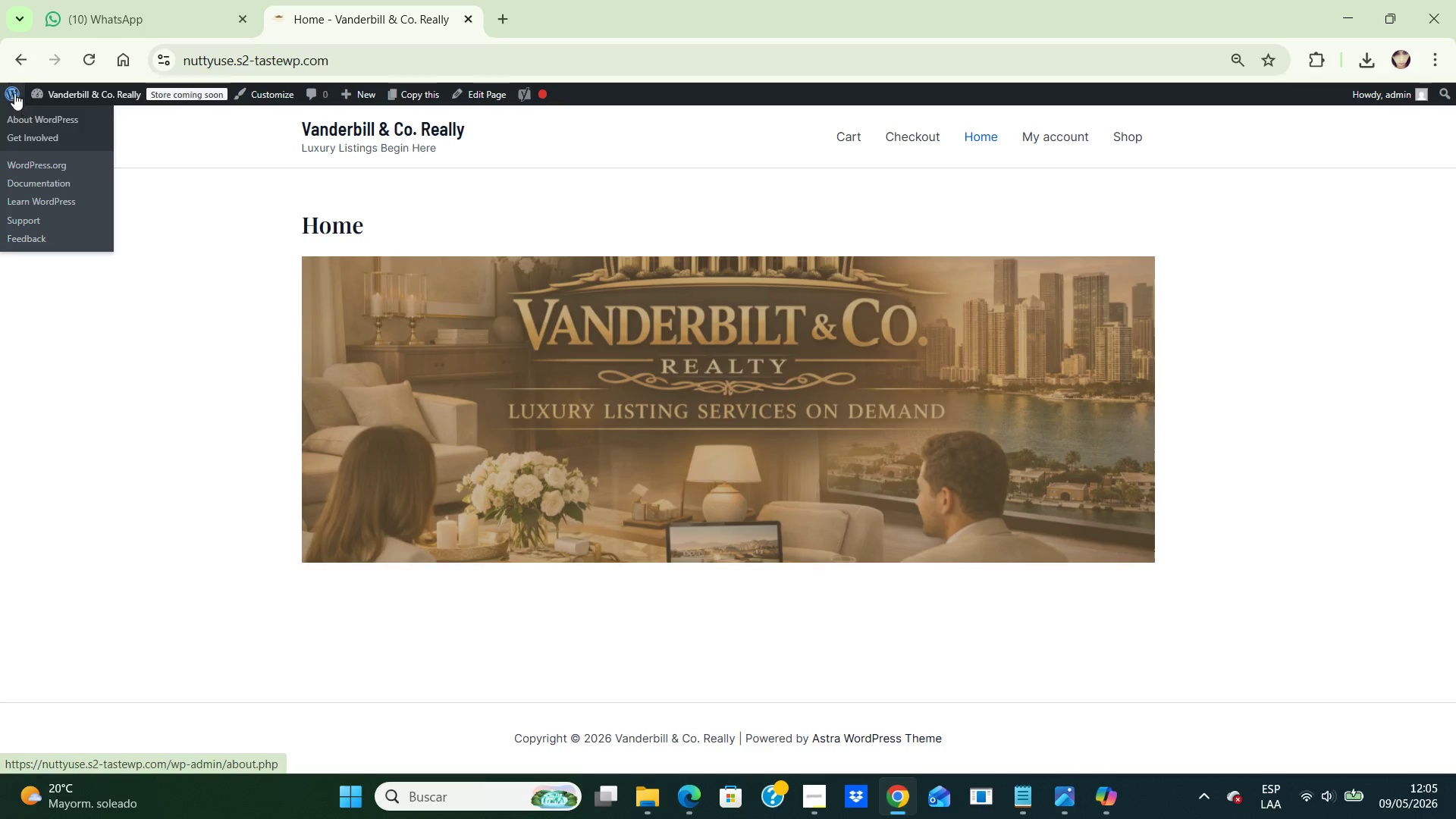 
left_click([11, 89])
 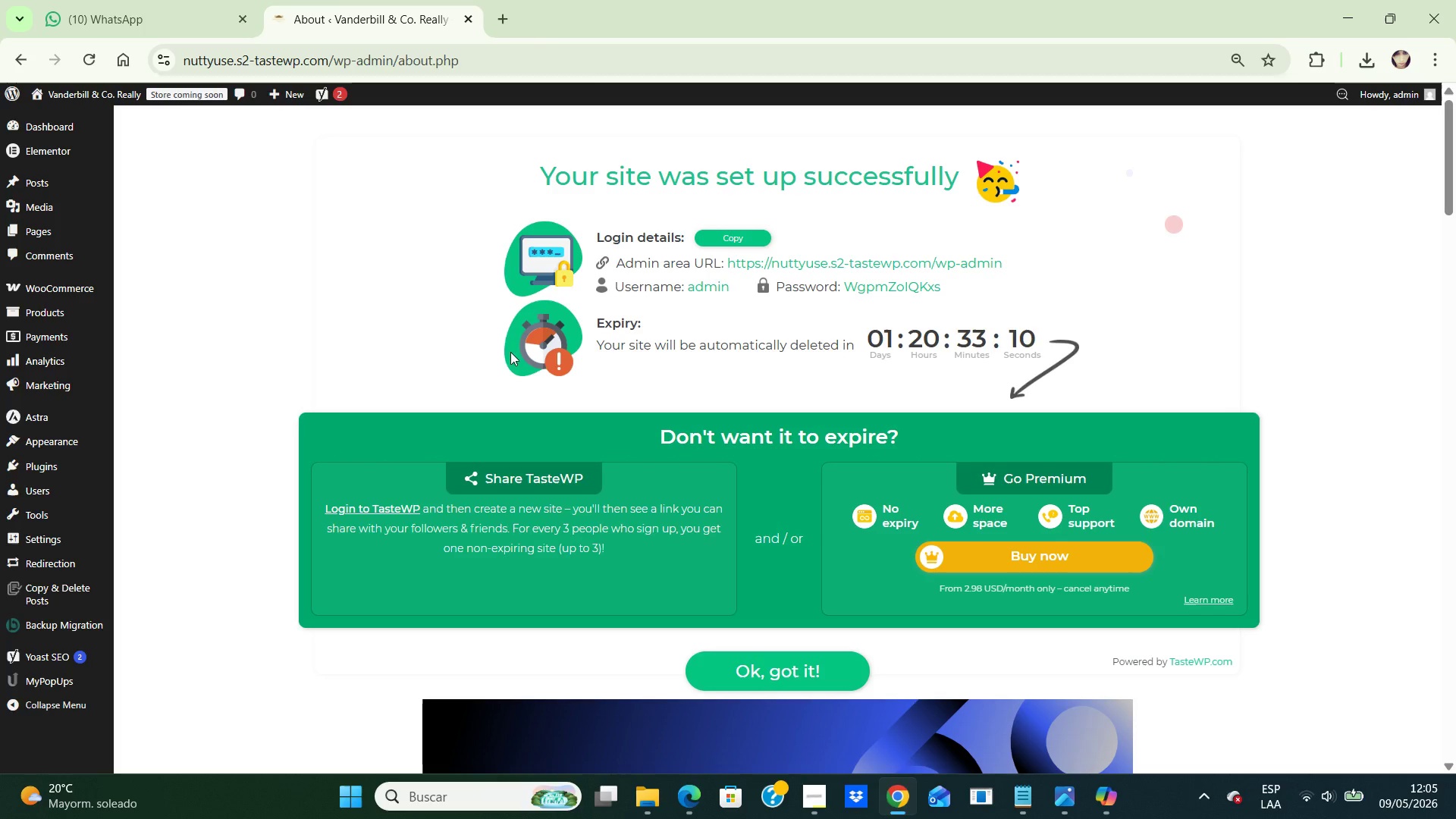 
wait(7.44)
 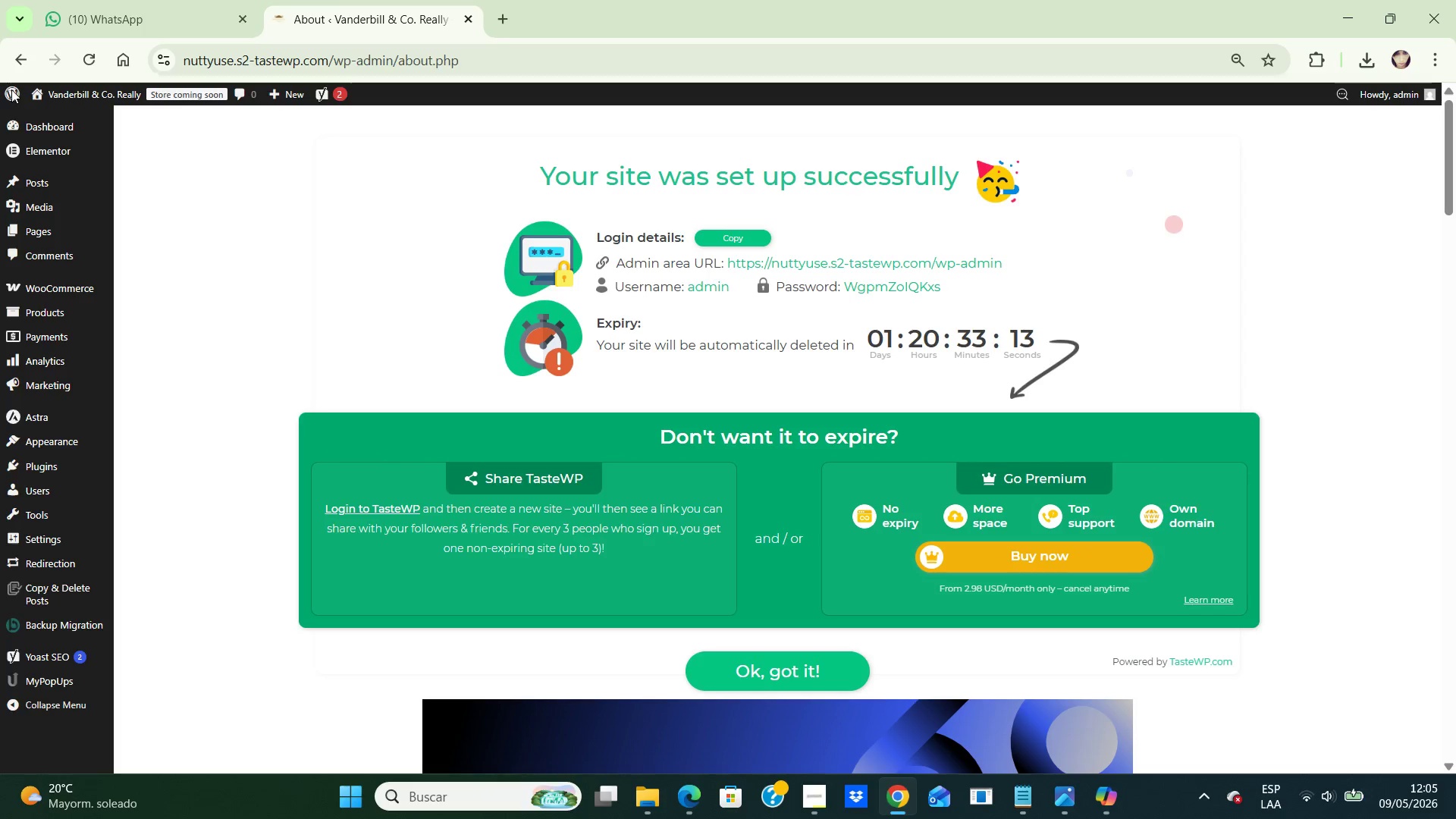 
left_click([818, 797])